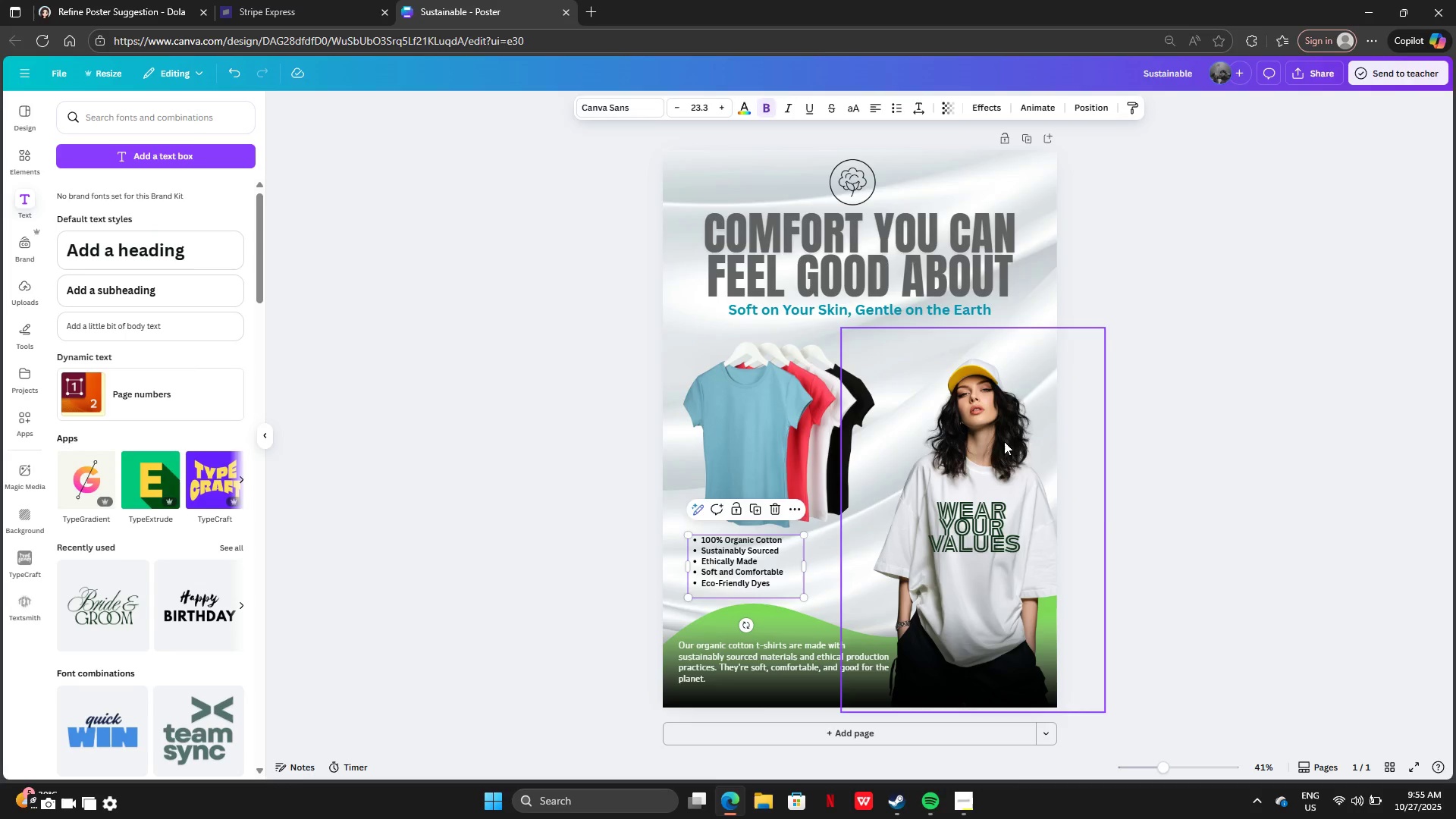 
left_click_drag(start_coordinate=[1003, 439], to_coordinate=[991, 439])
 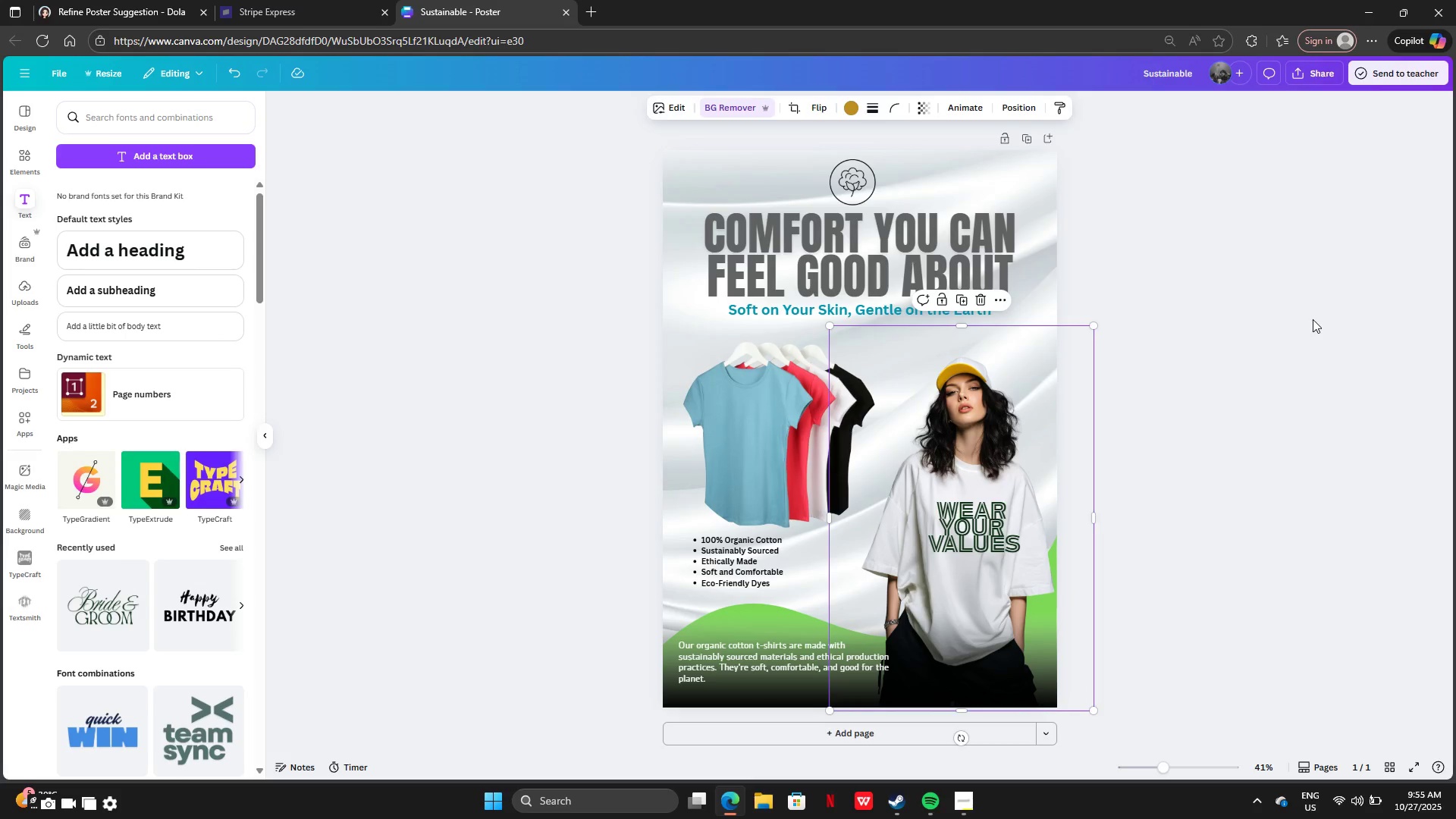 
left_click([1313, 319])
 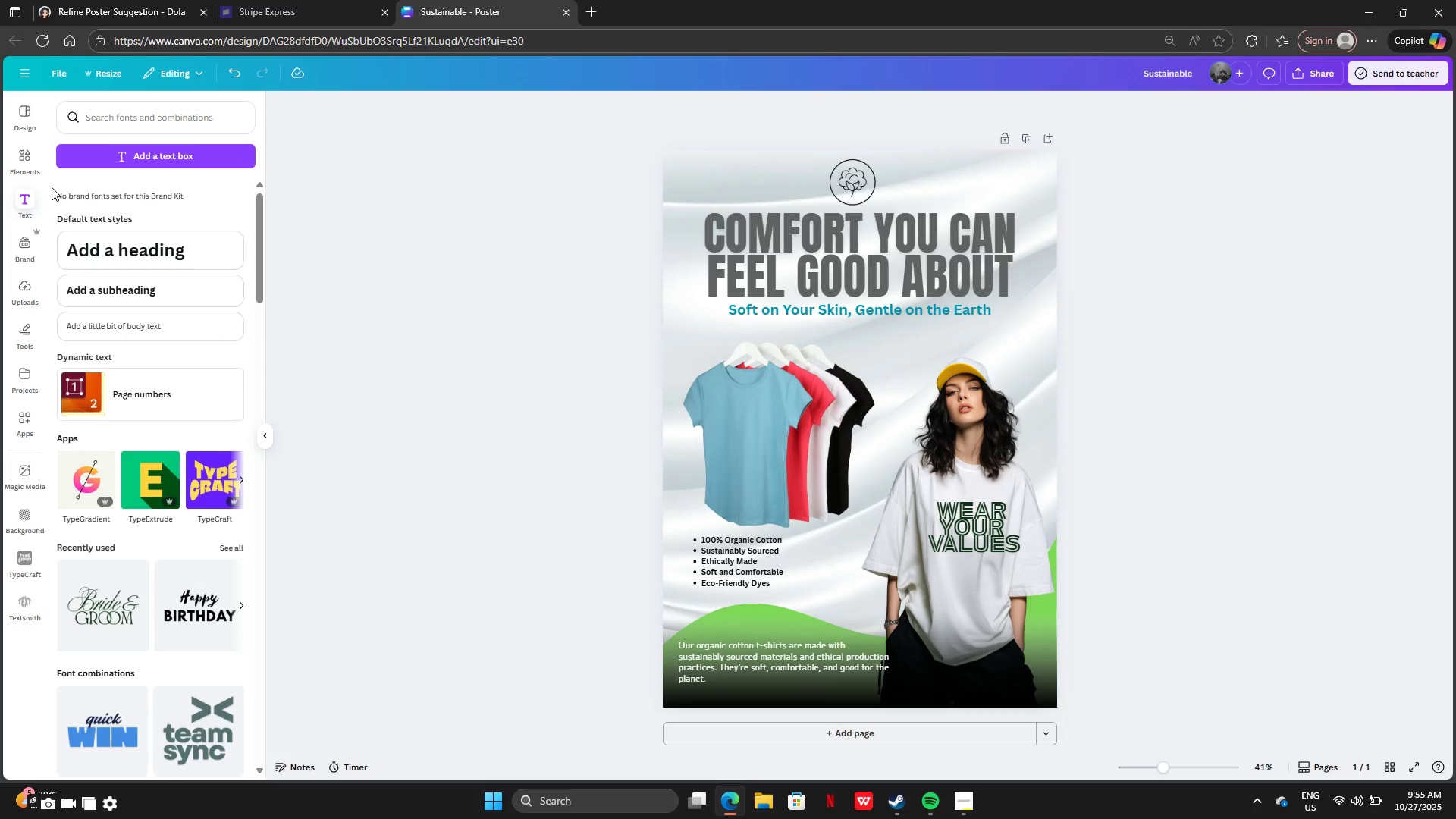 
left_click([144, 0])
 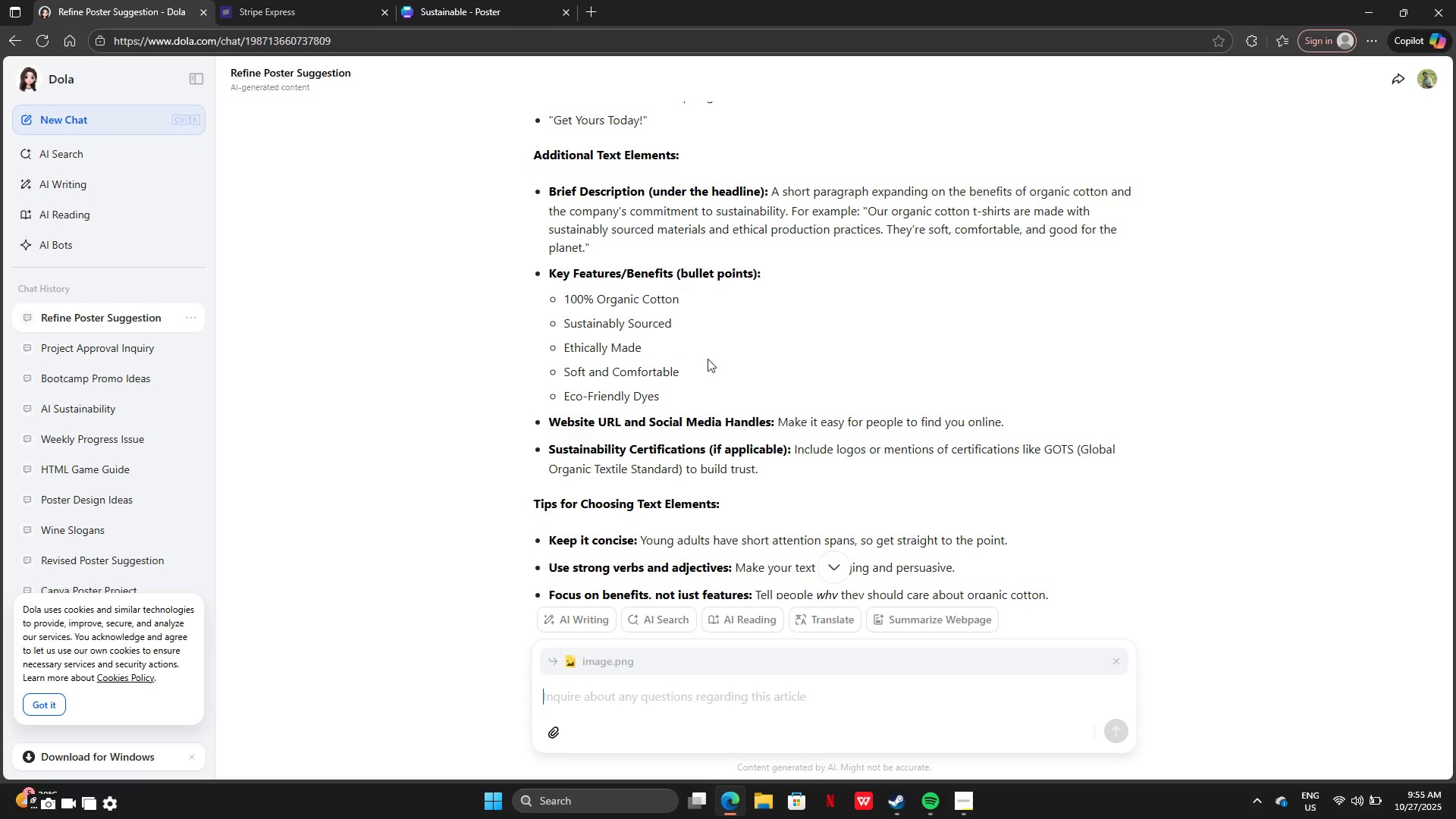 
scroll: coordinate [732, 413], scroll_direction: down, amount: 5.0
 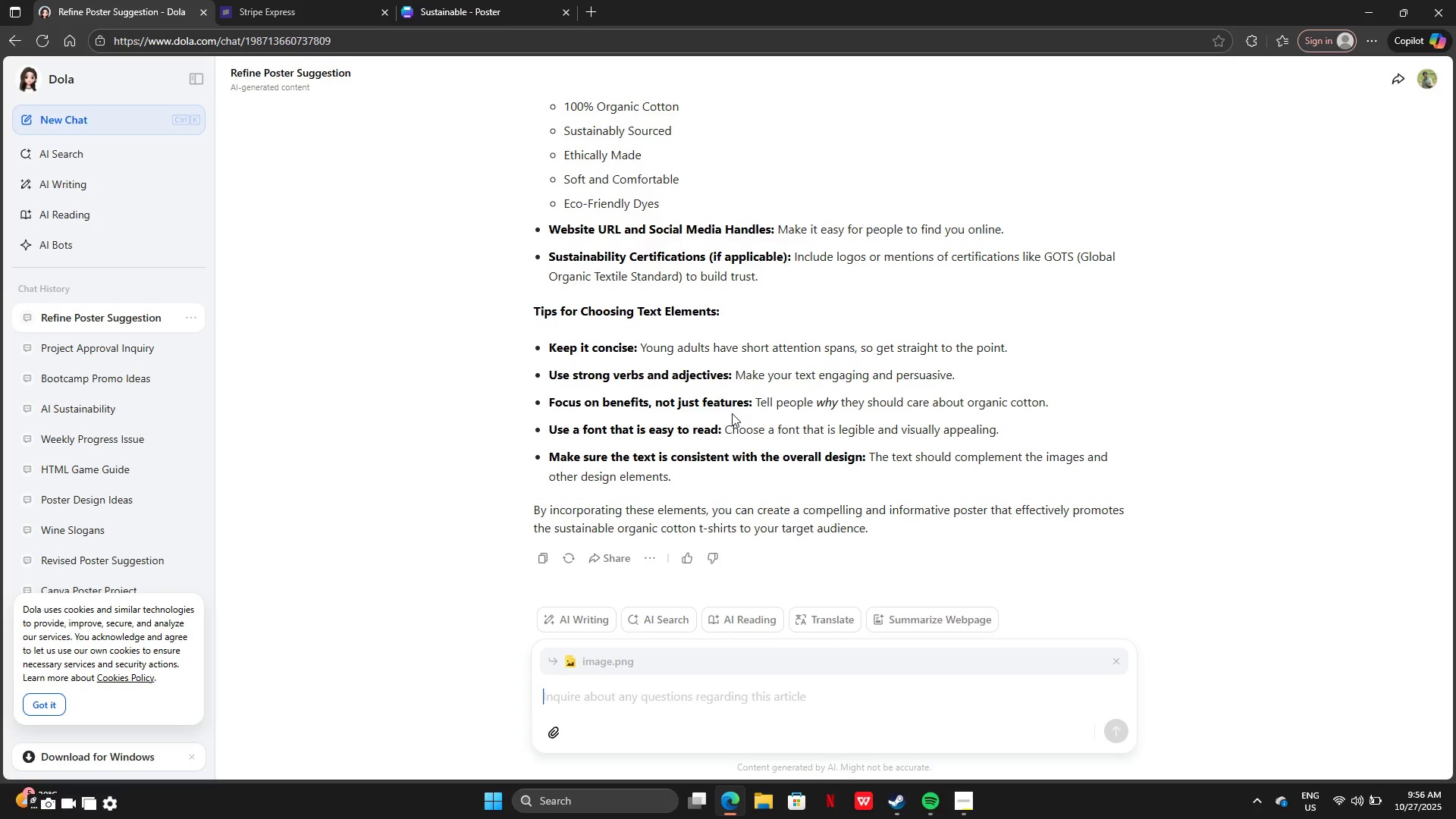 
scroll: coordinate [601, 406], scroll_direction: up, amount: 7.0
 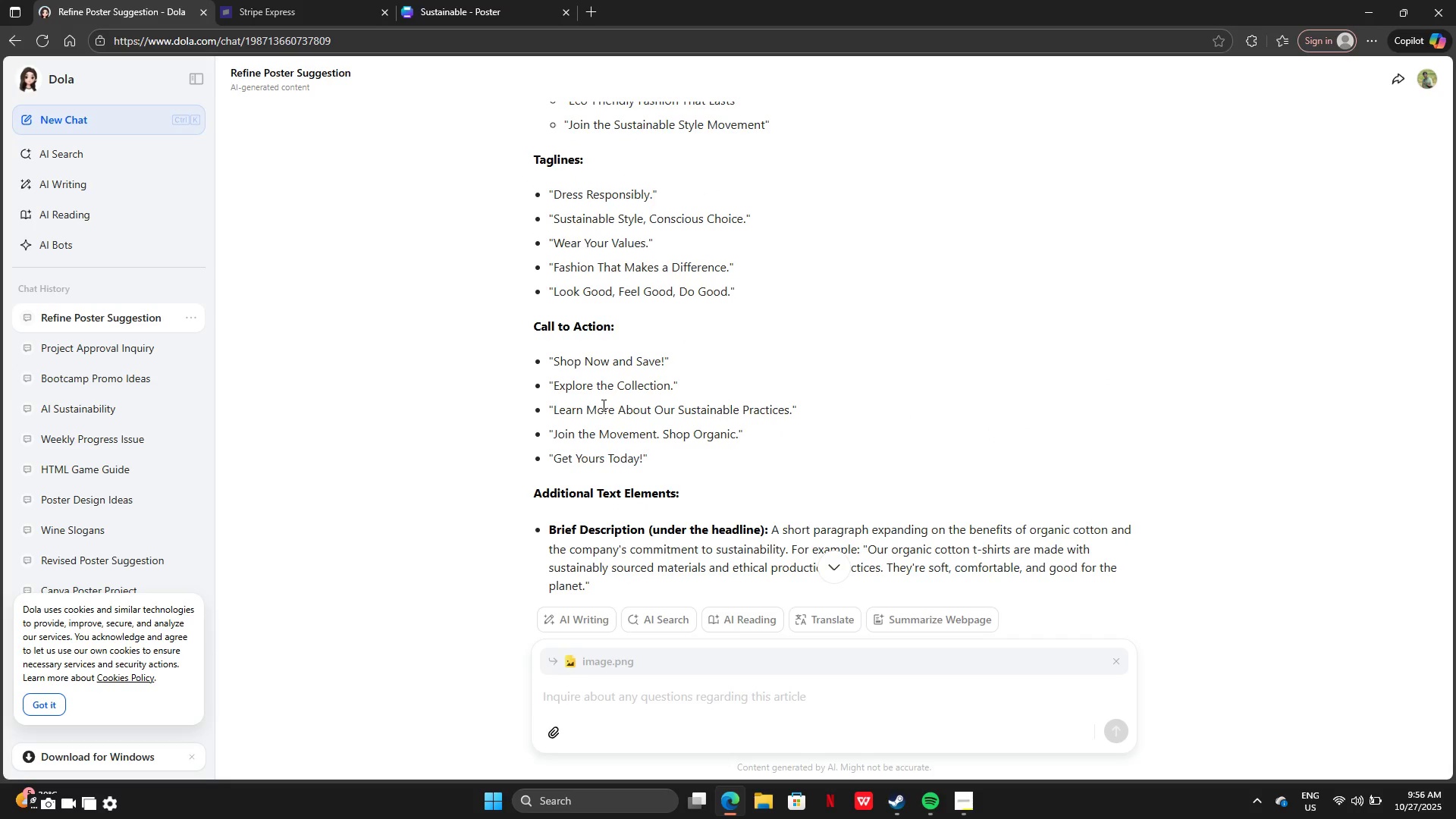 
scroll: coordinate [603, 403], scroll_direction: down, amount: 2.0
 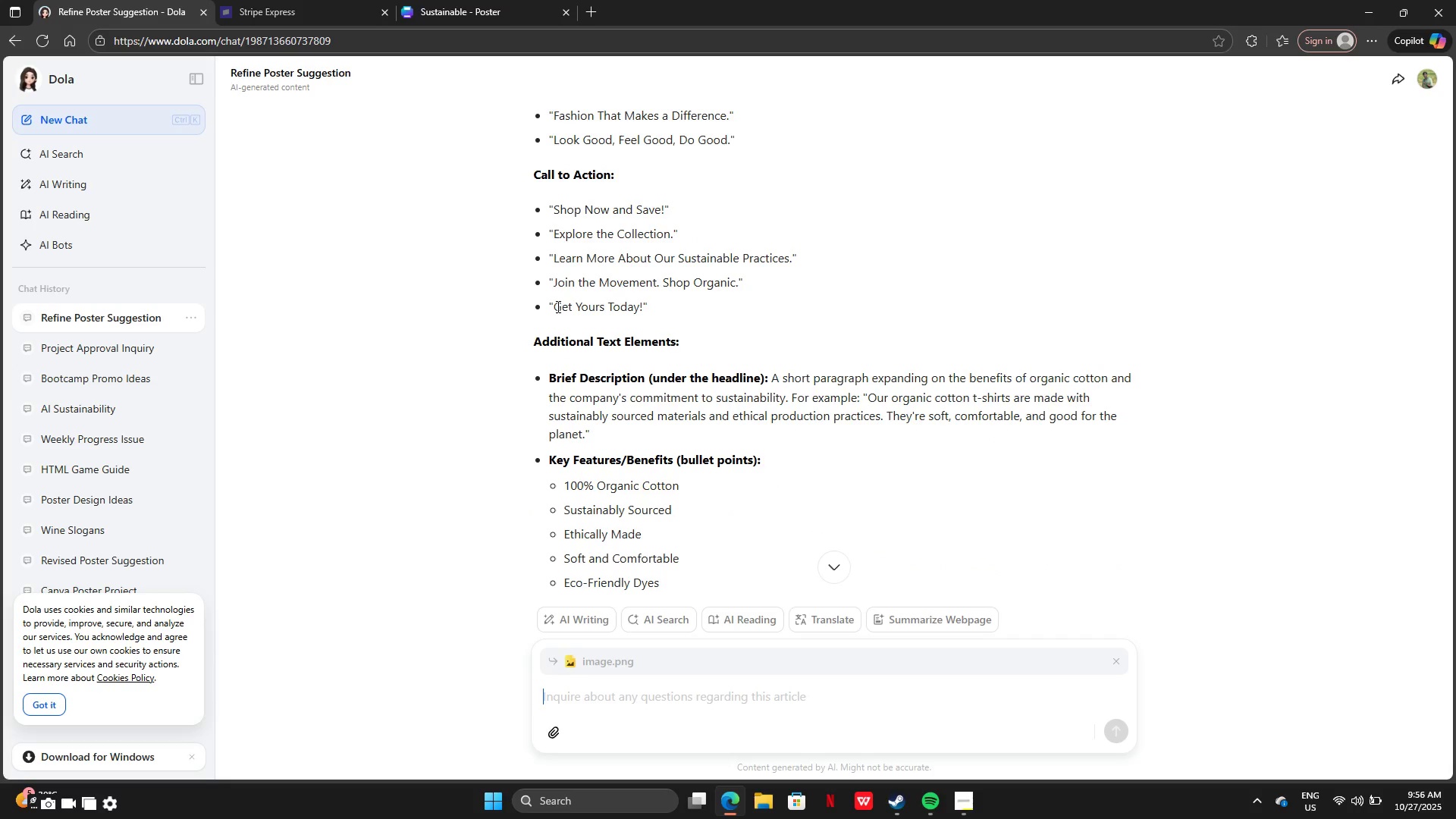 
left_click_drag(start_coordinate=[556, 306], to_coordinate=[644, 309])
 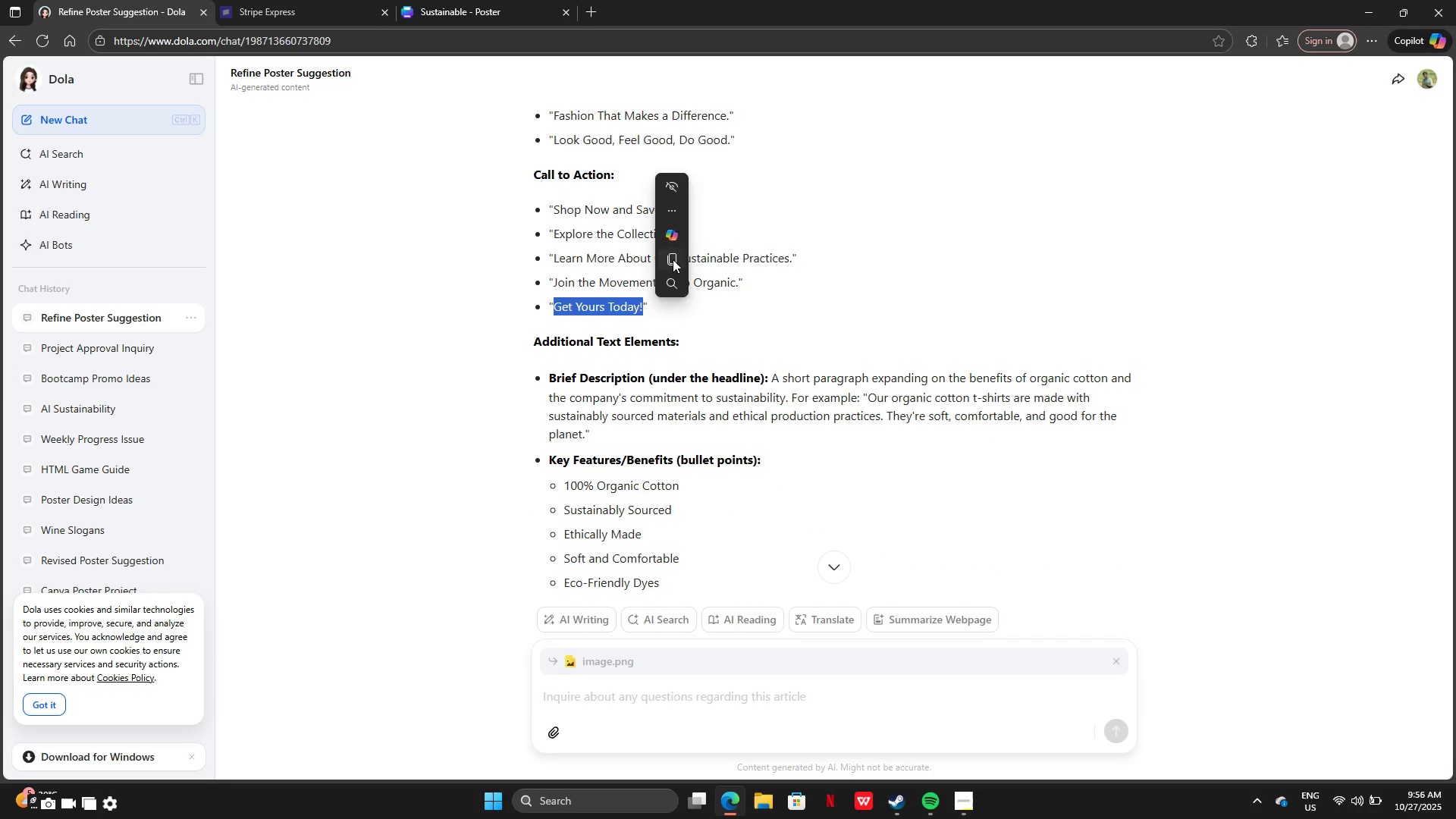 
left_click([673, 259])
 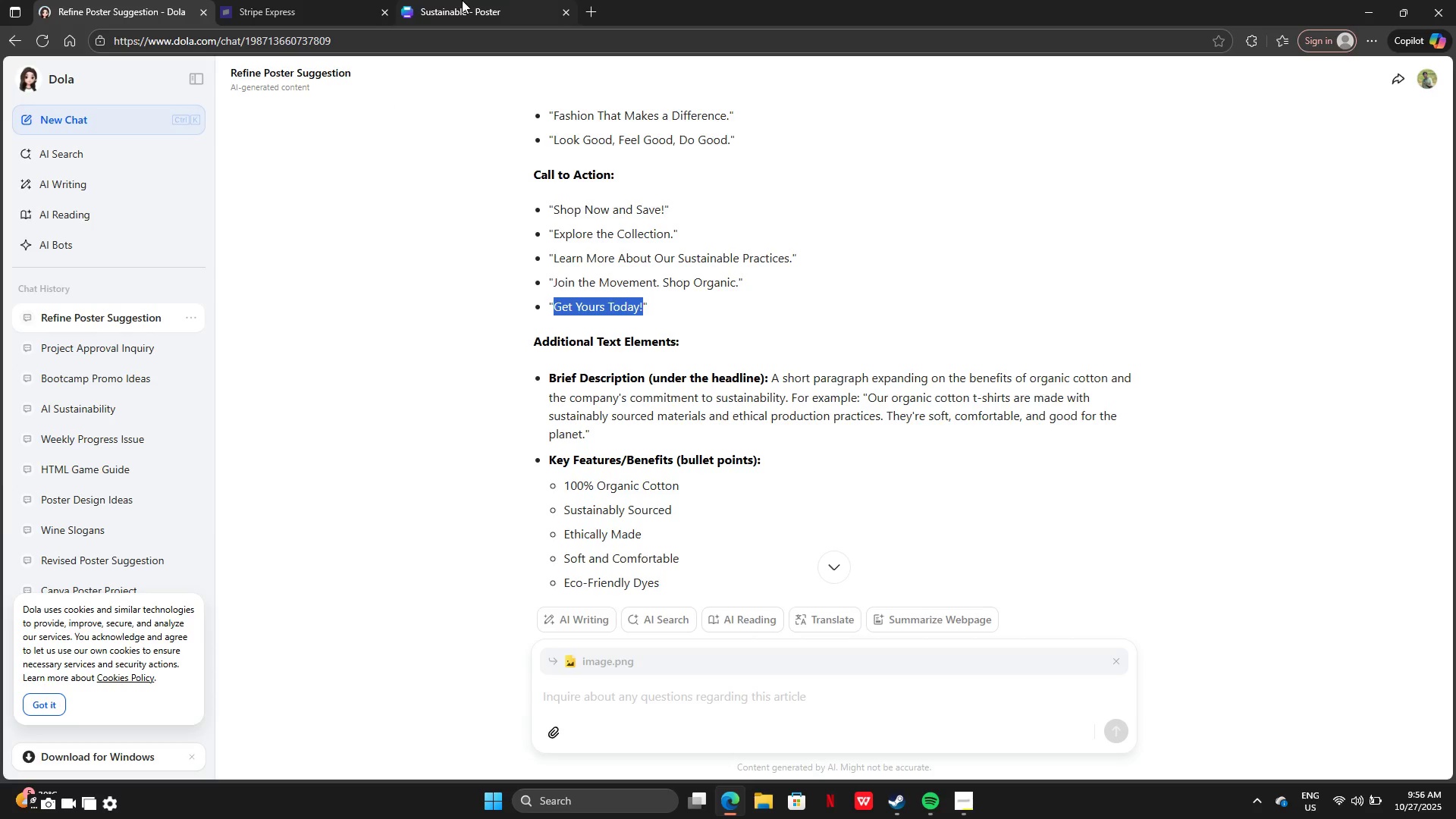 
left_click([462, 0])
 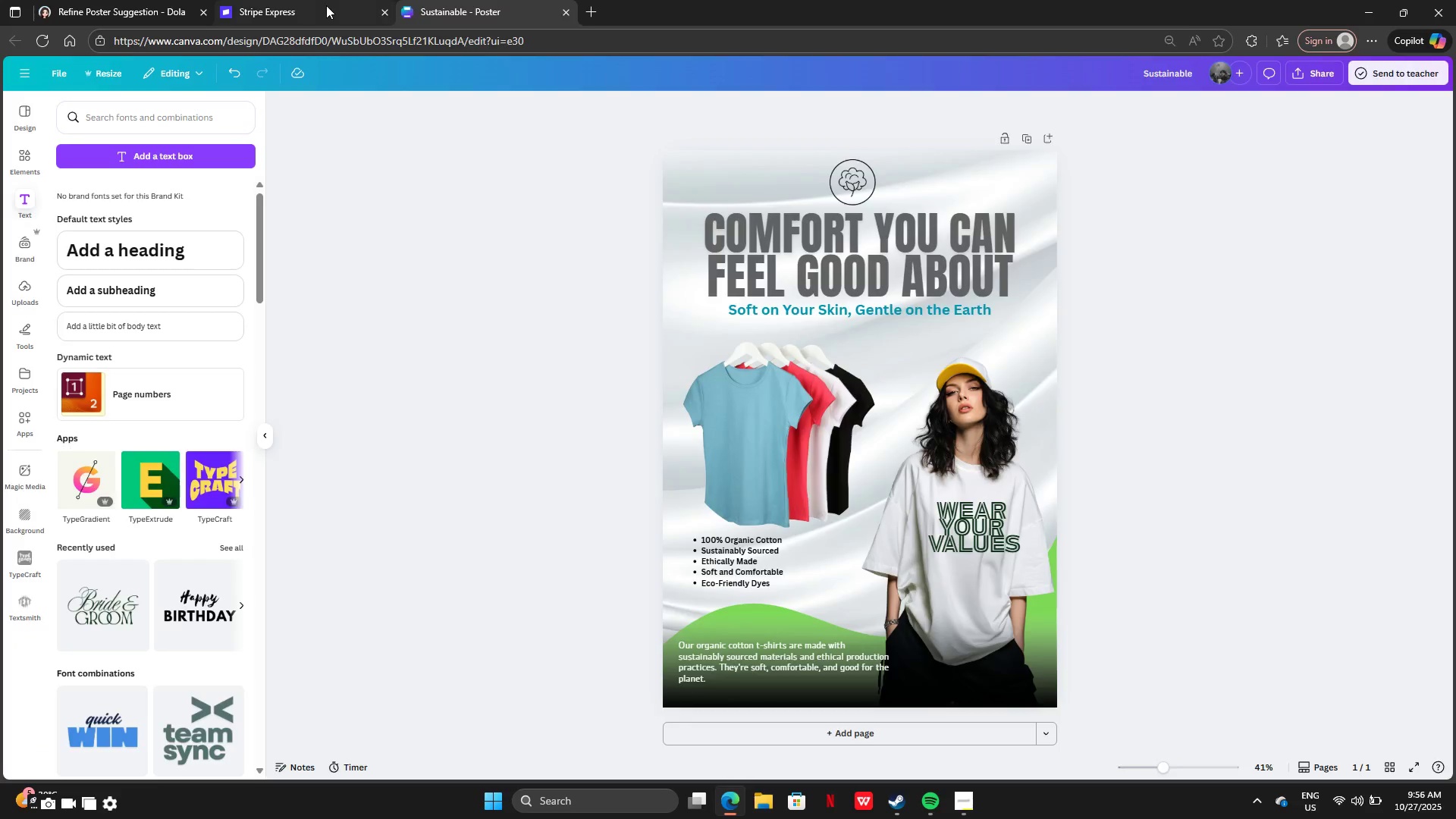 
left_click([326, 5])
 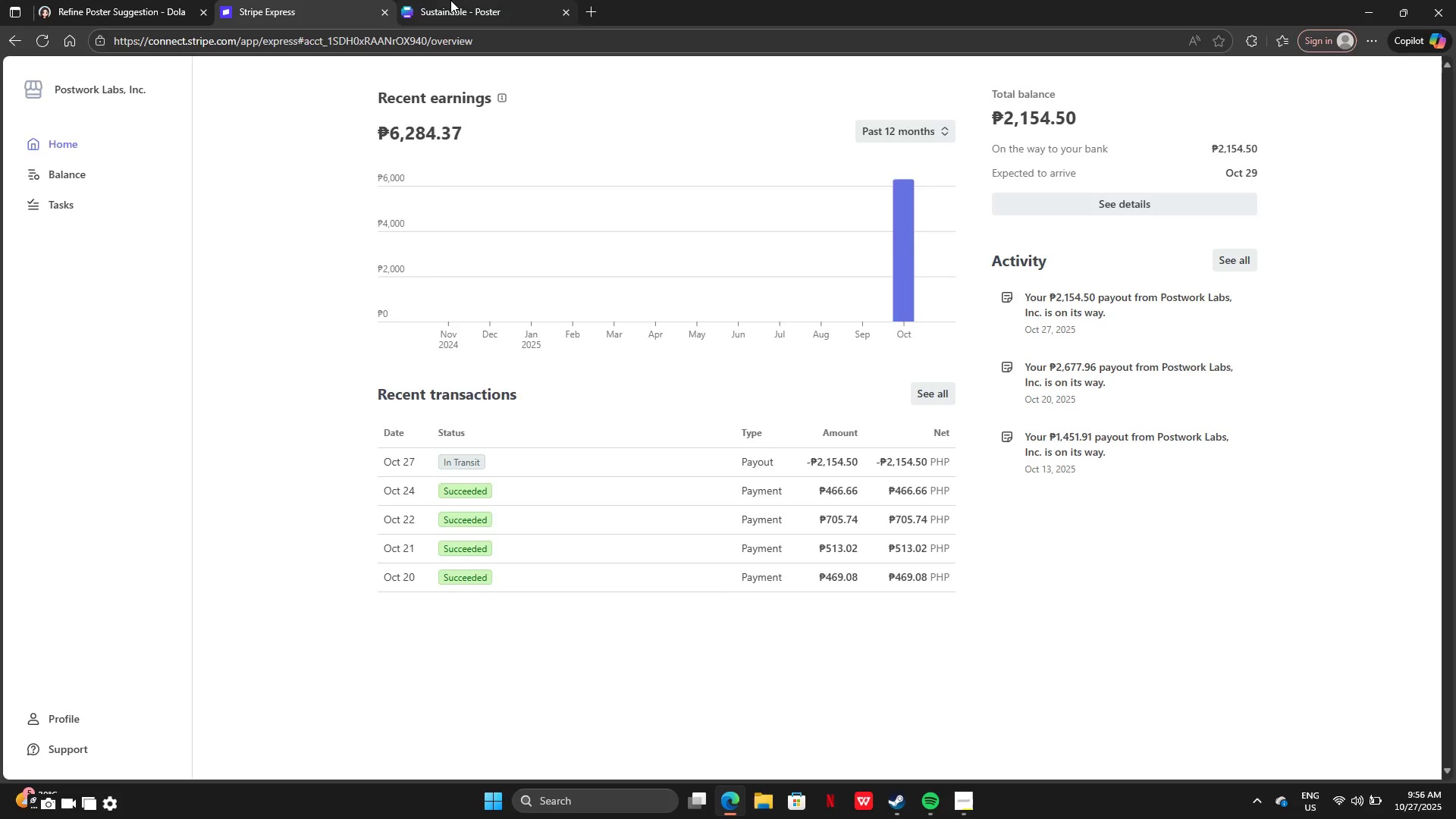 
left_click([456, 1])
 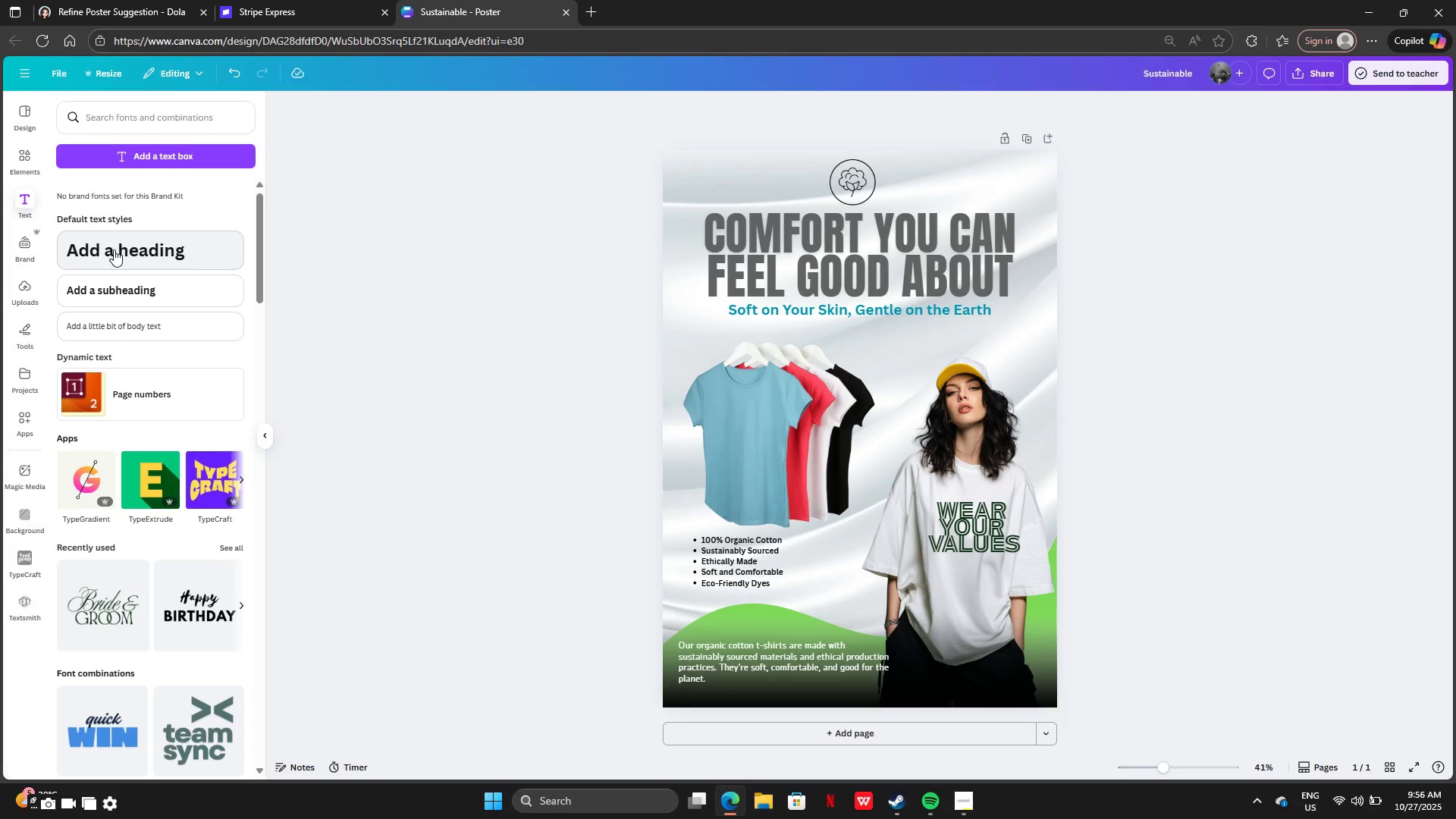 
scroll: coordinate [128, 519], scroll_direction: down, amount: 23.0
 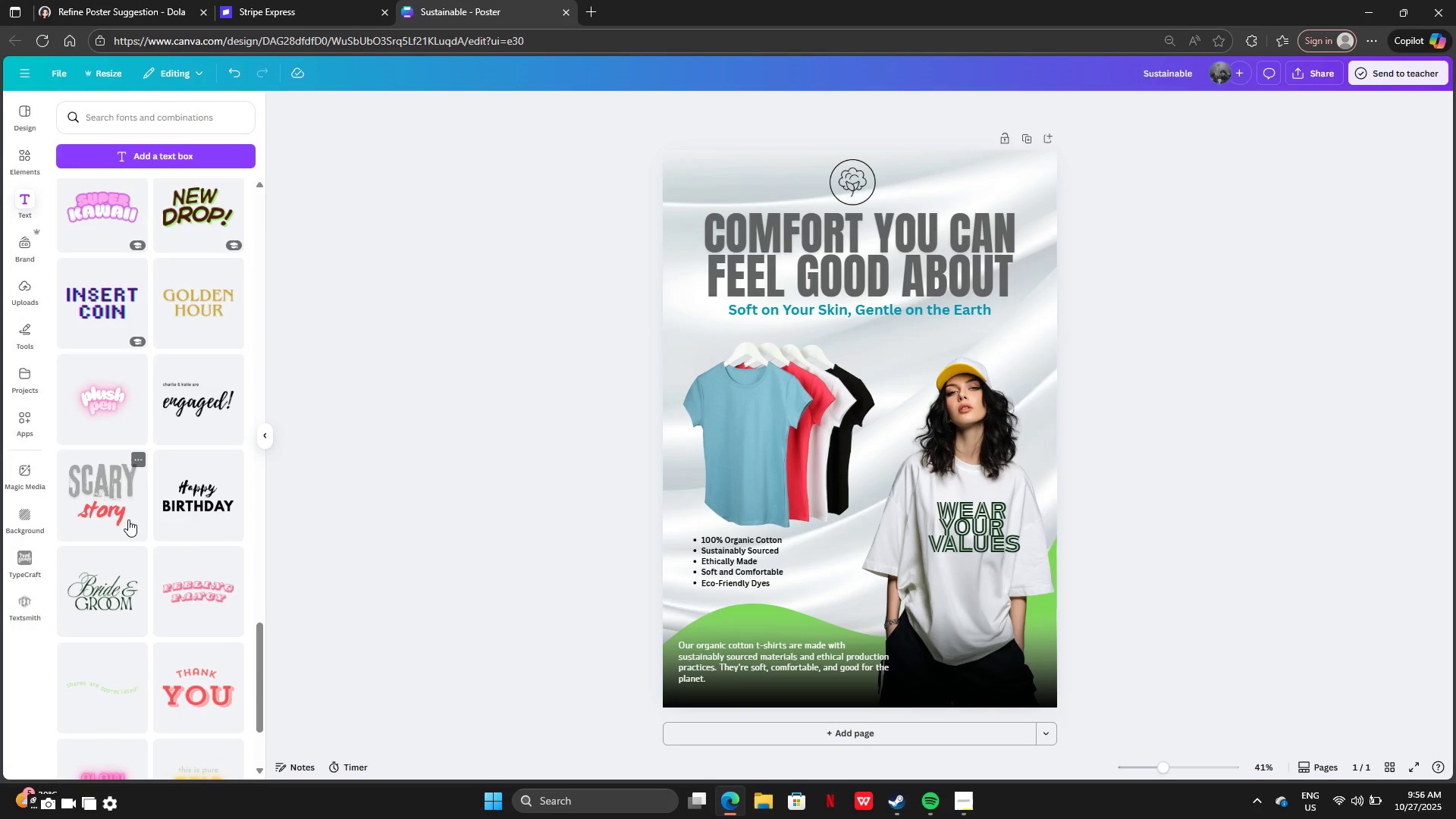 
scroll: coordinate [129, 517], scroll_direction: down, amount: 22.0
 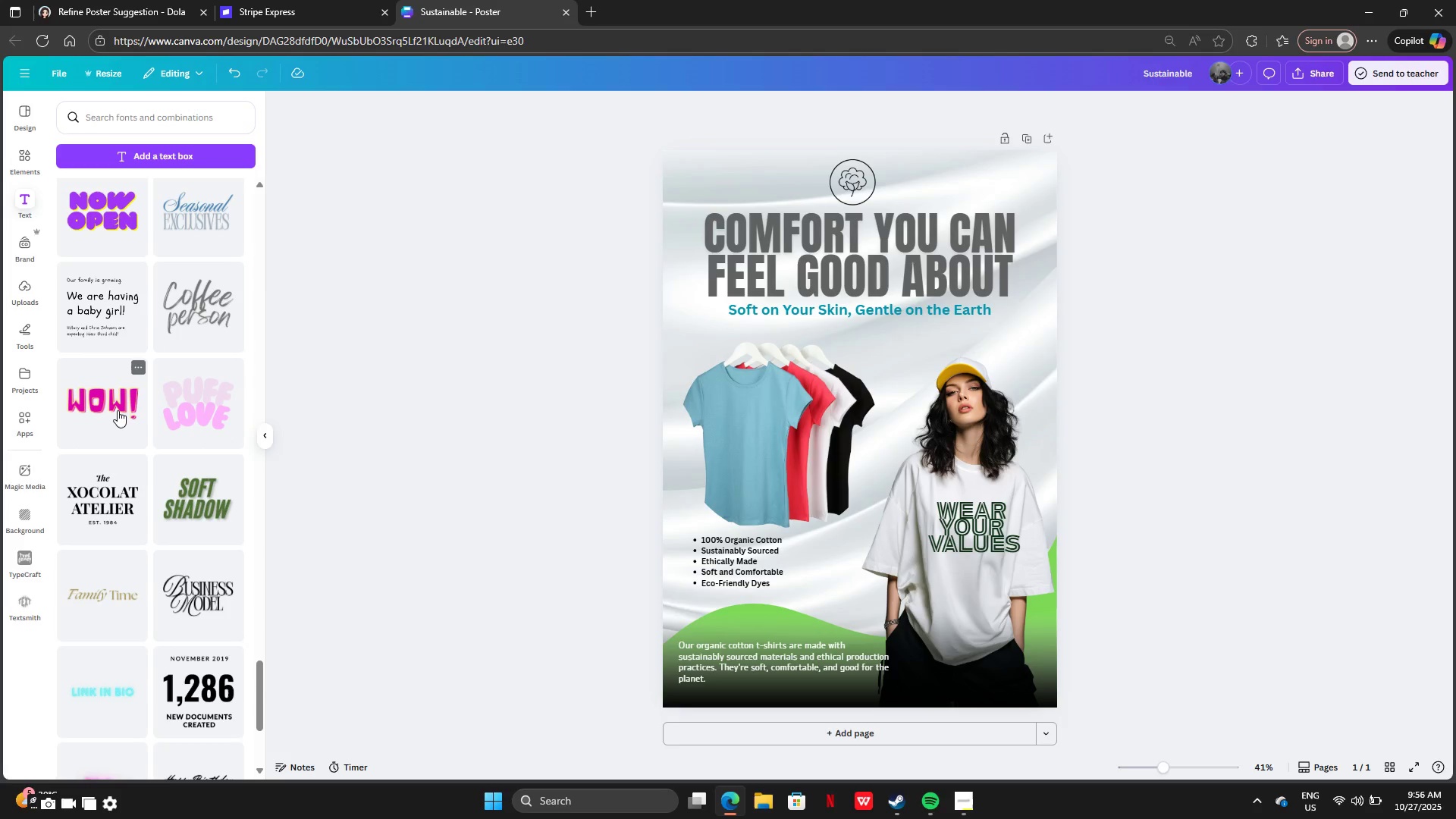 
scroll: coordinate [115, 406], scroll_direction: down, amount: 8.0
 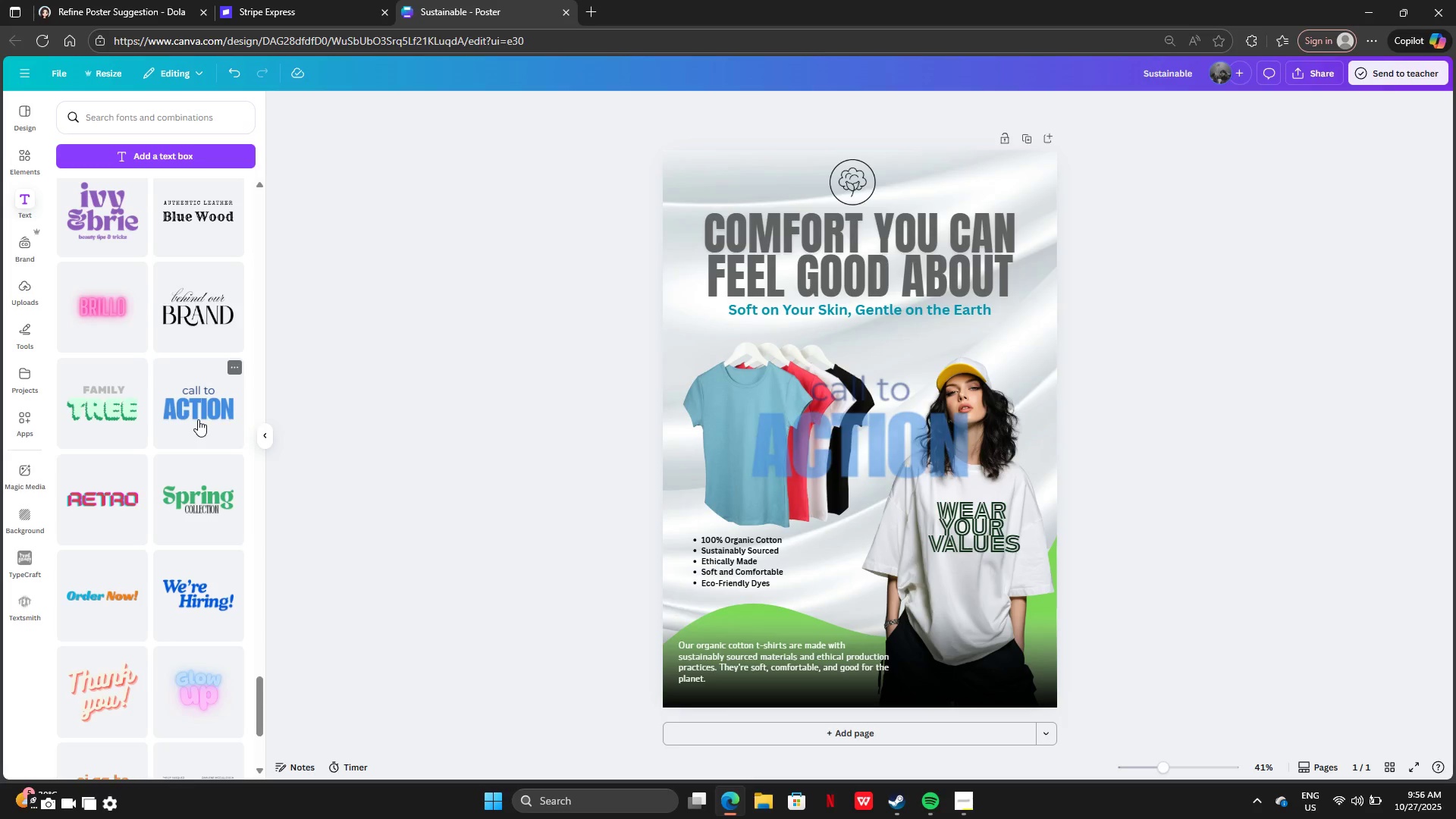 
wait(6.89)
 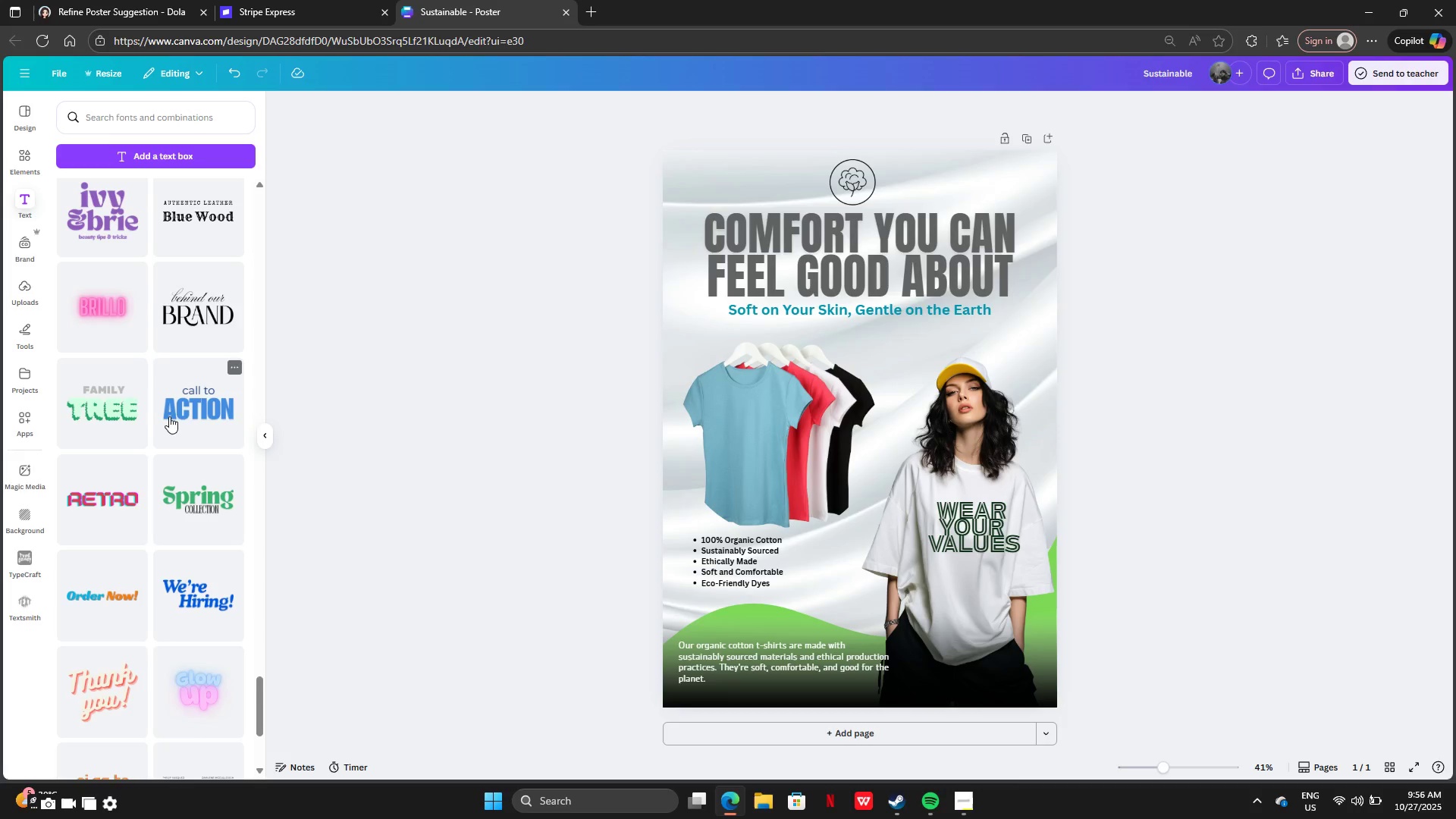 
double_click([919, 452])
 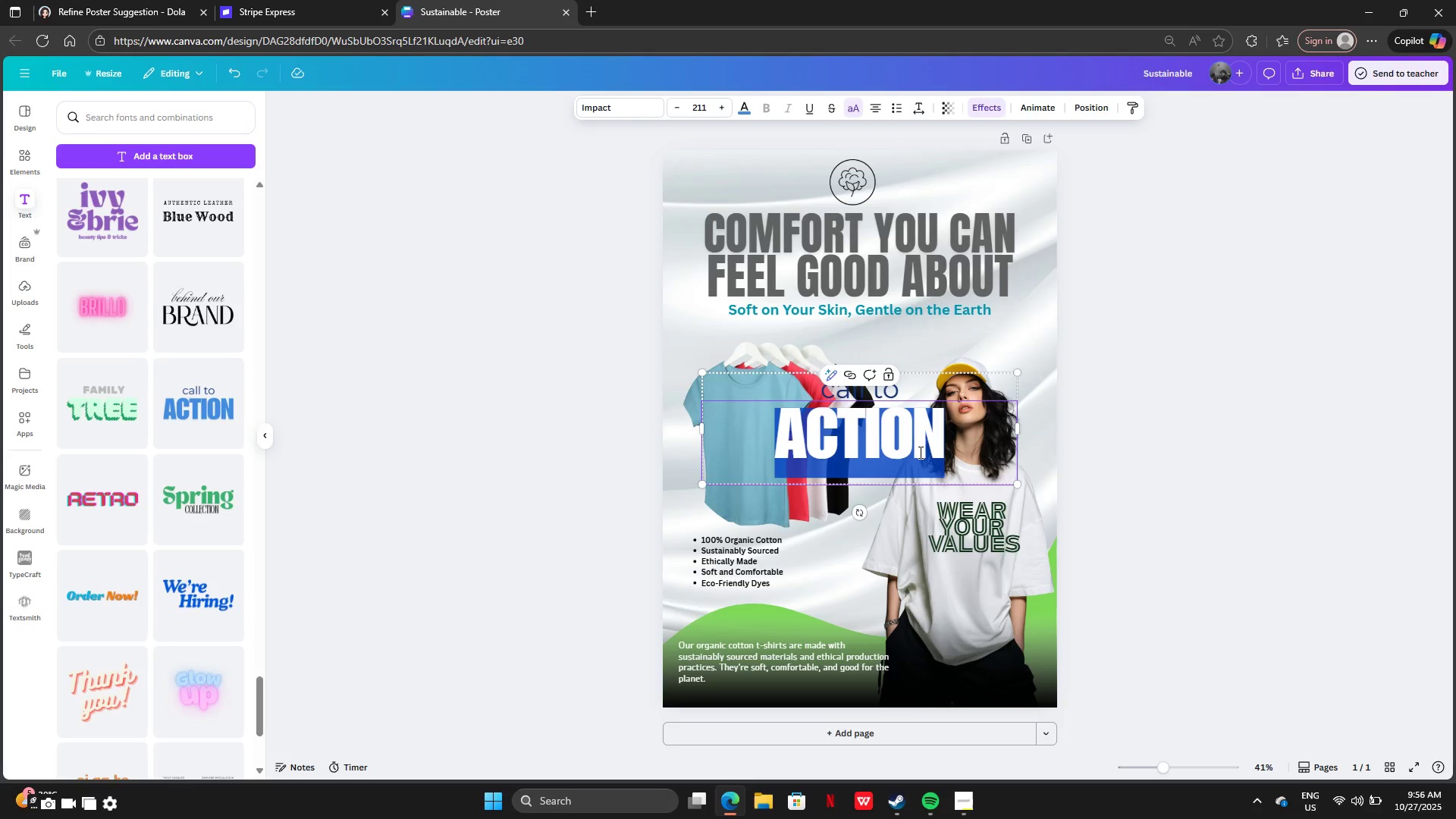 
hold_key(key=ControlLeft, duration=0.85)
 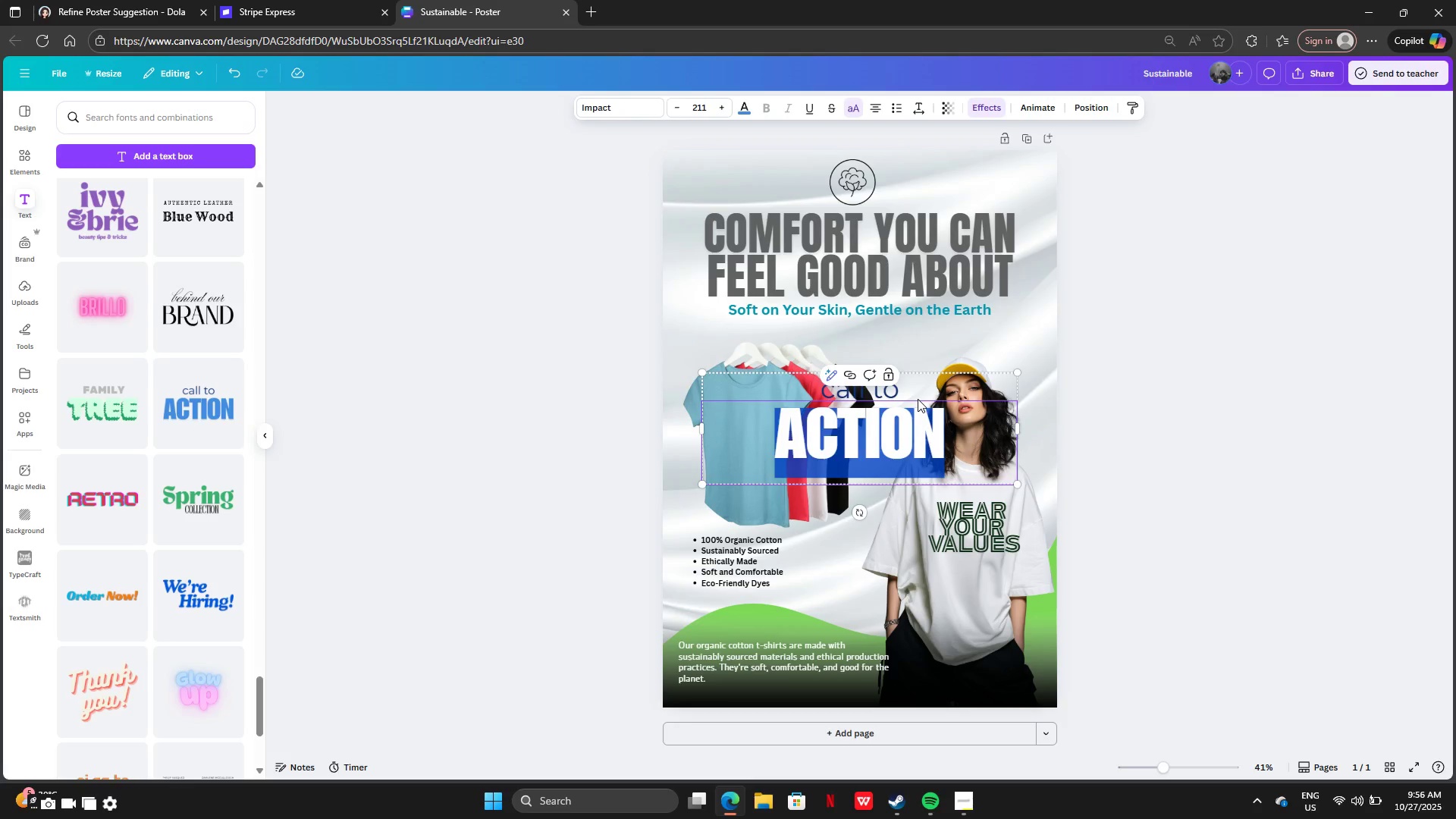 
double_click([921, 378])
 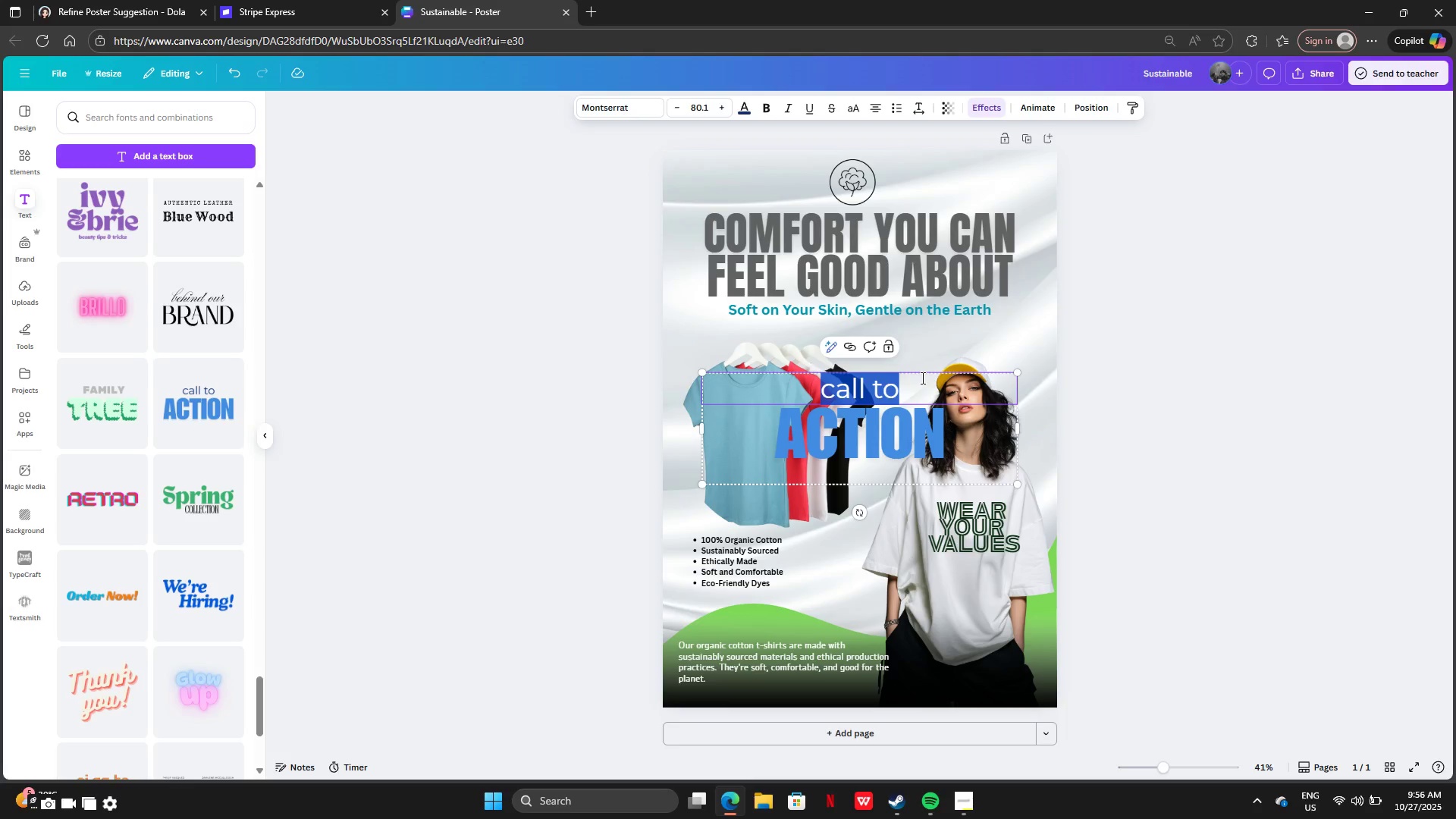 
triple_click([921, 378])
 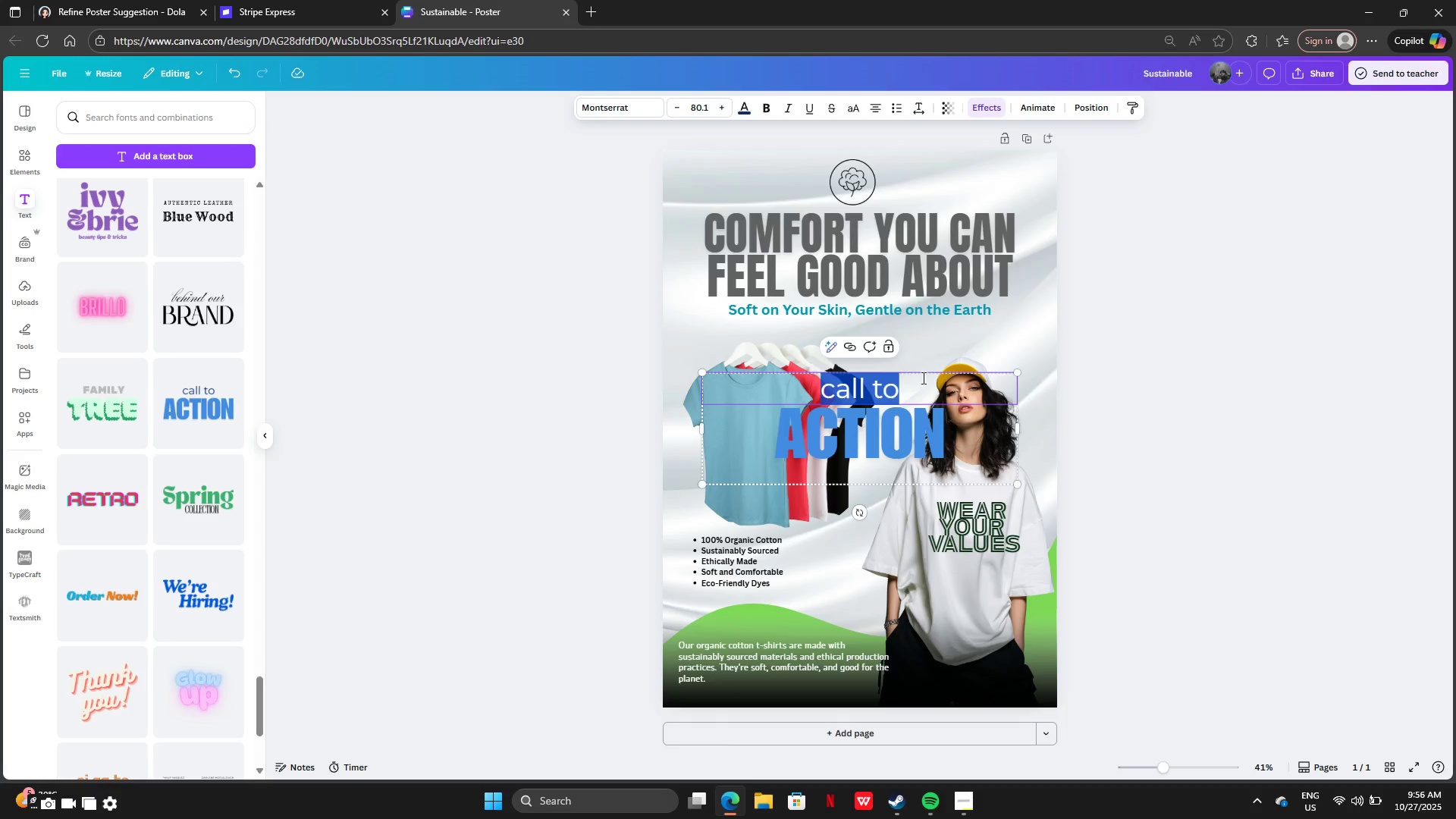 
key(Backspace)
type(GET YOUR'S)
 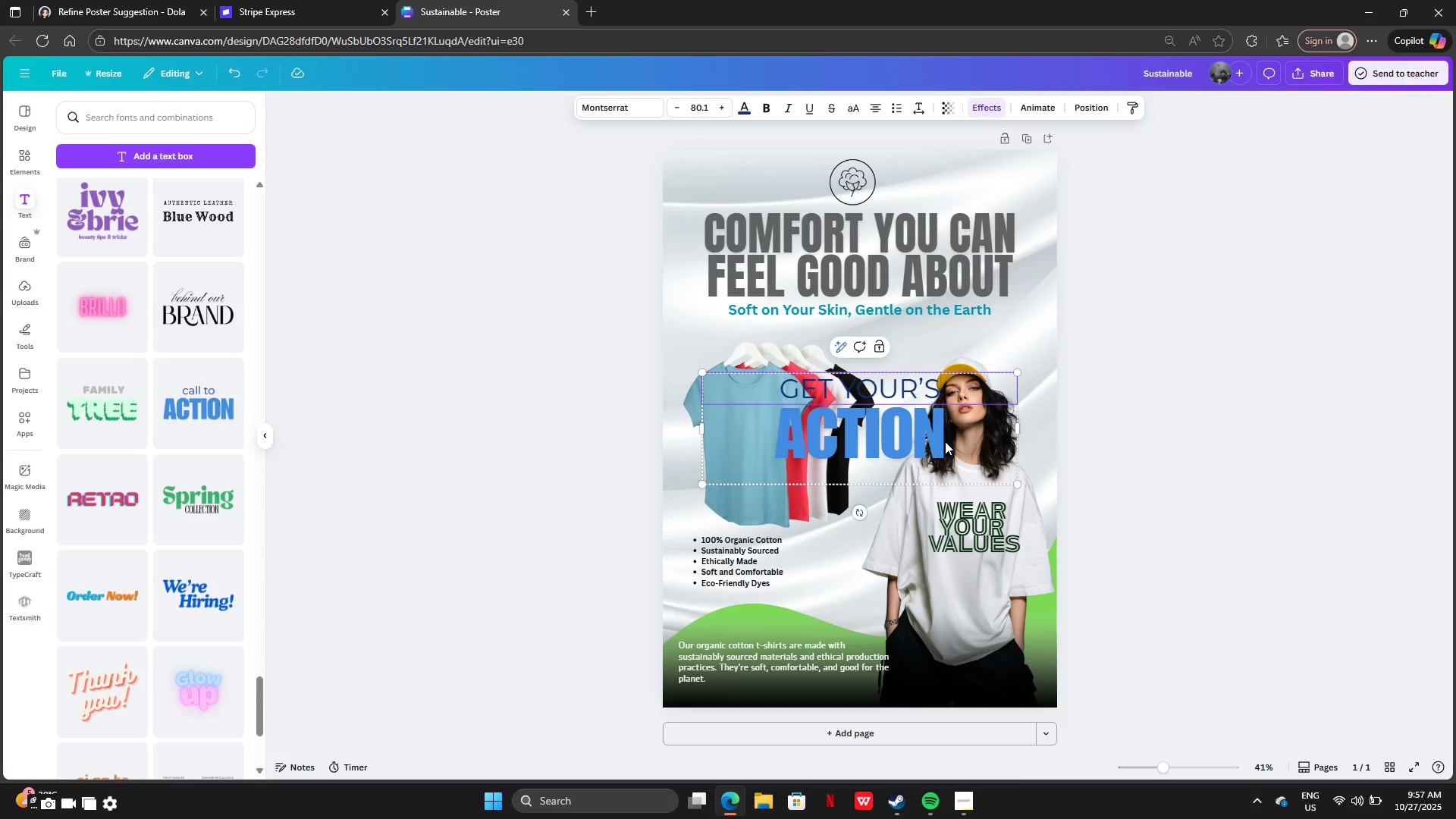 
double_click([945, 443])
 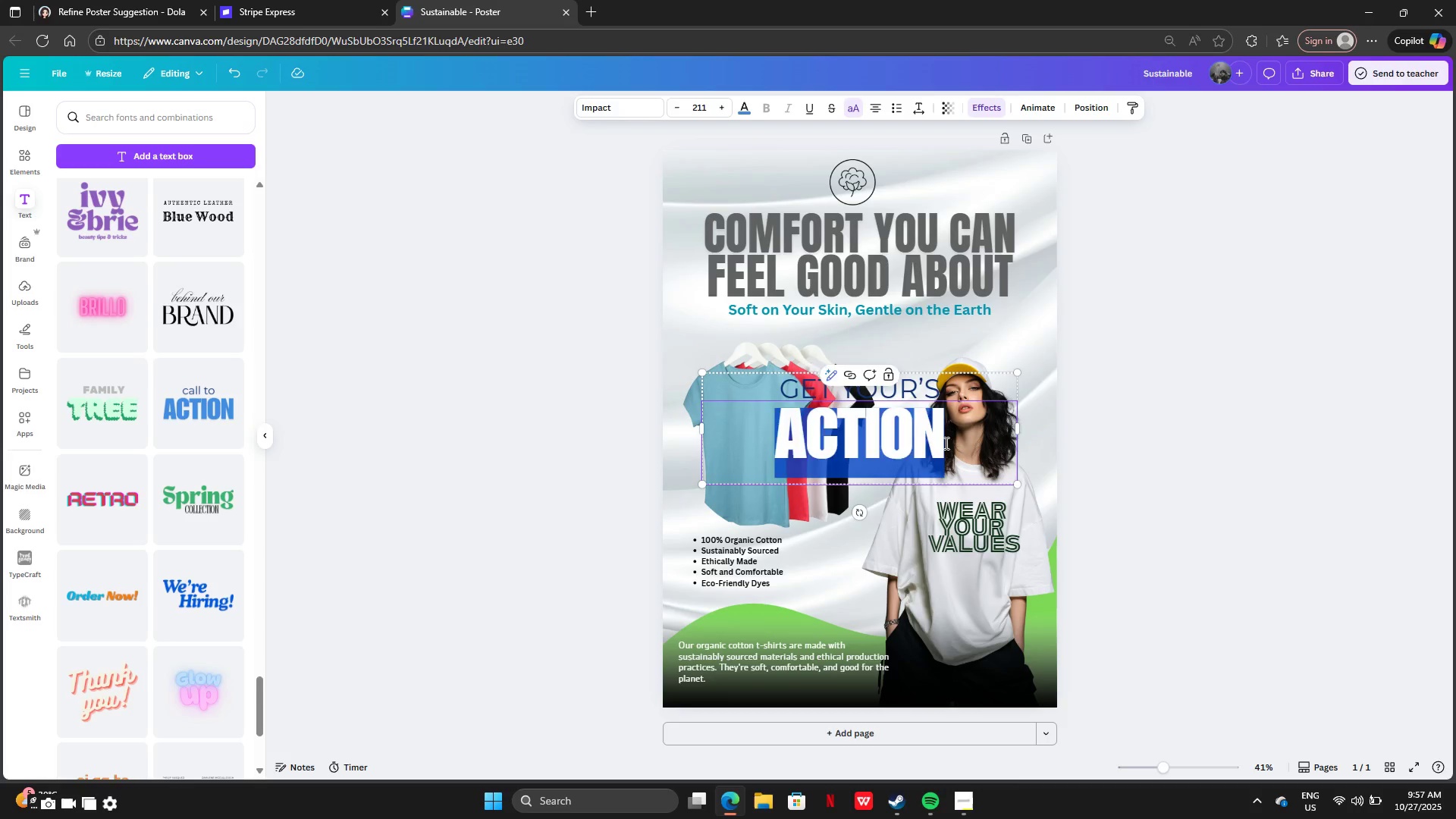 
key(Backspace)
type(TODAY!)
 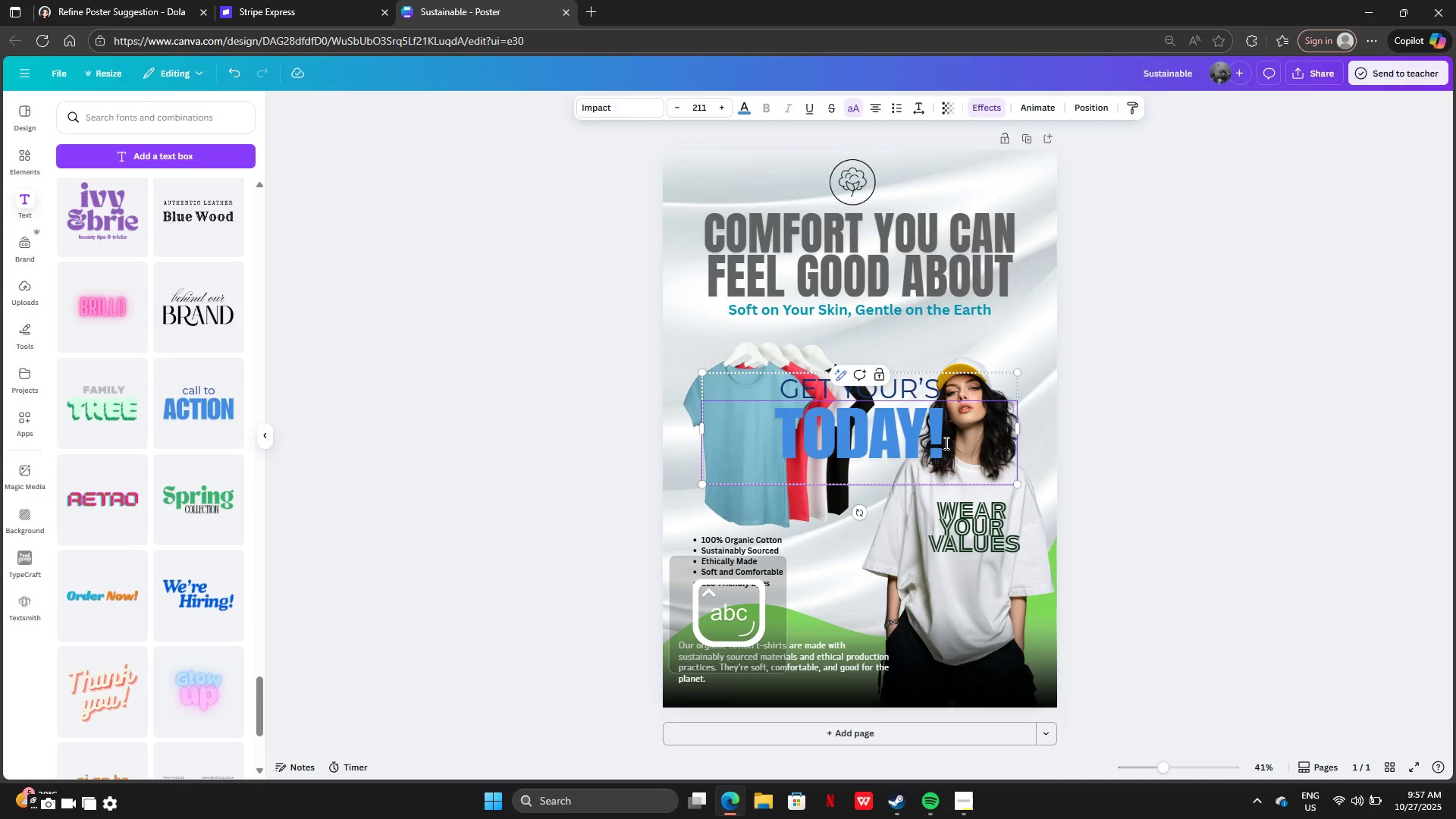 
left_click([1298, 381])
 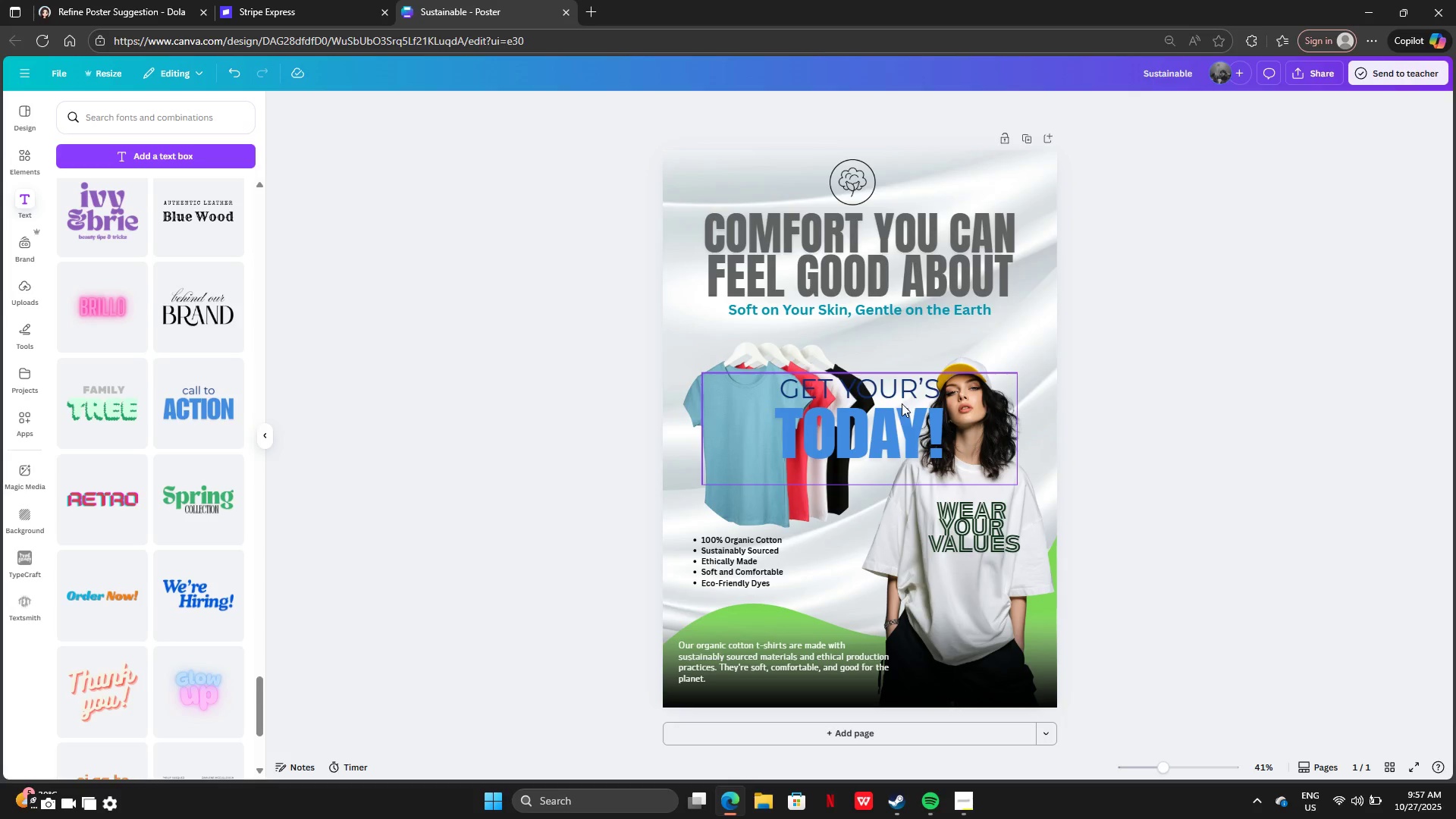 
left_click_drag(start_coordinate=[902, 403], to_coordinate=[911, 575])
 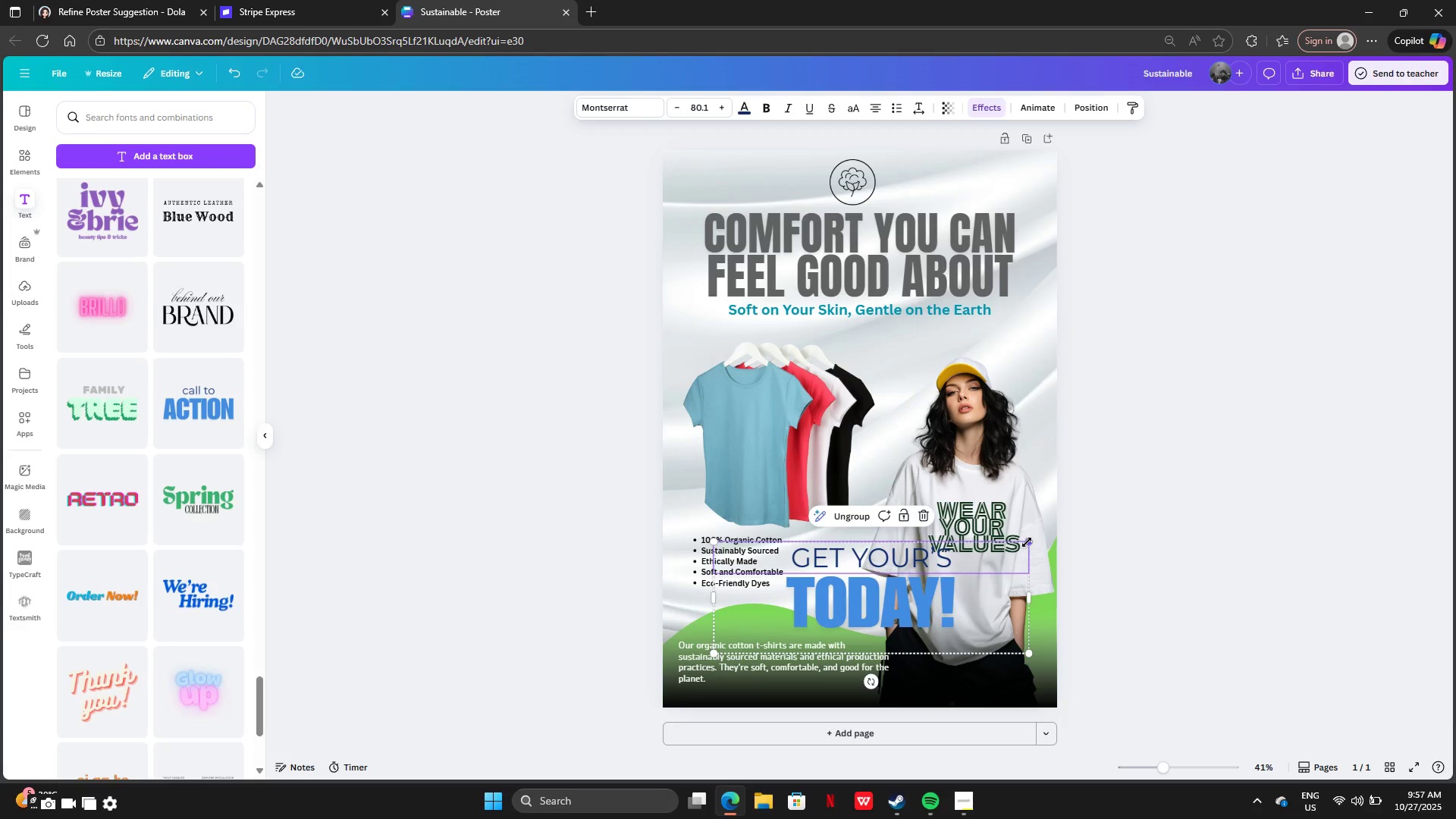 
left_click_drag(start_coordinate=[1027, 542], to_coordinate=[843, 595])
 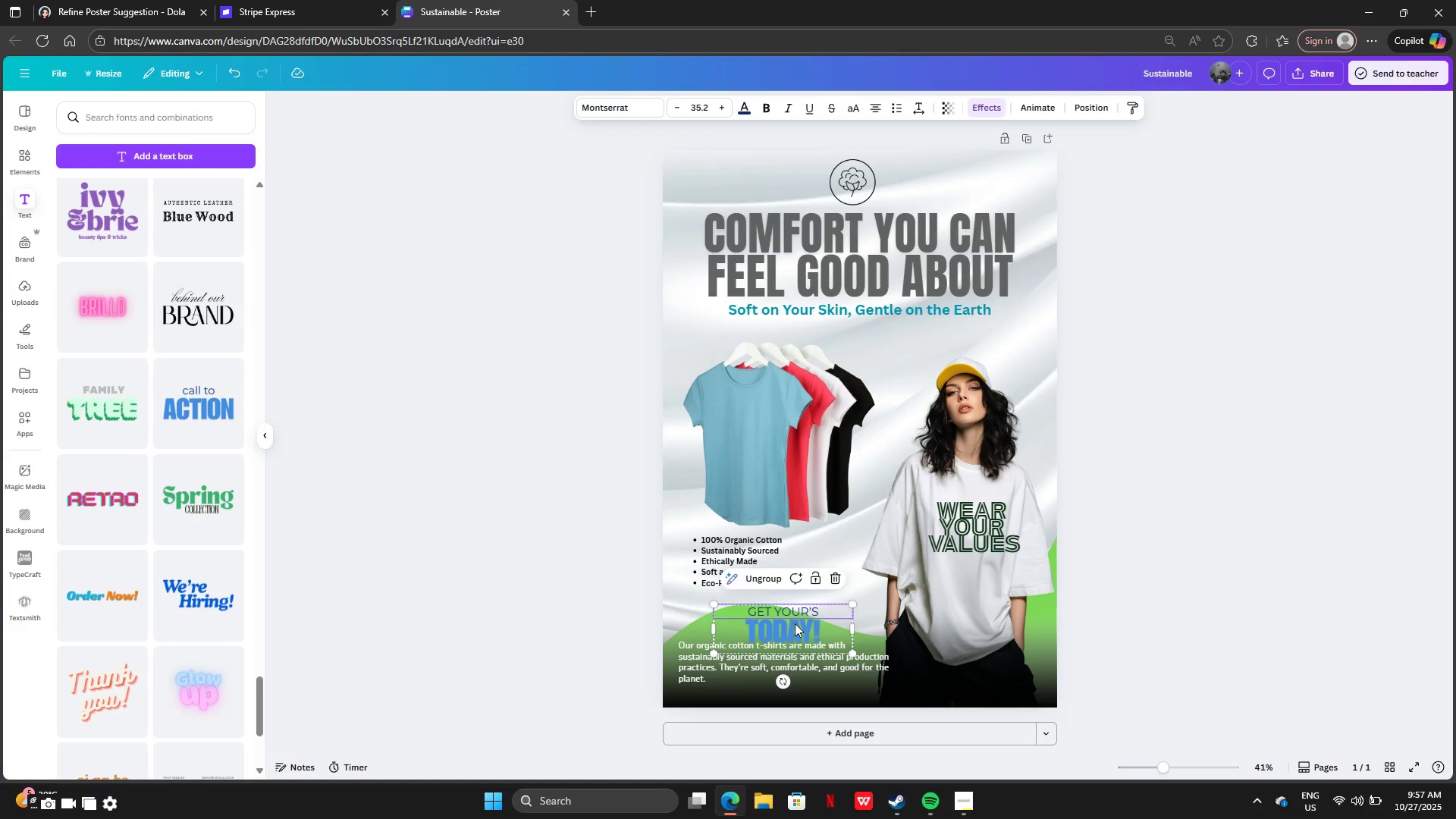 
left_click_drag(start_coordinate=[794, 623], to_coordinate=[993, 667])
 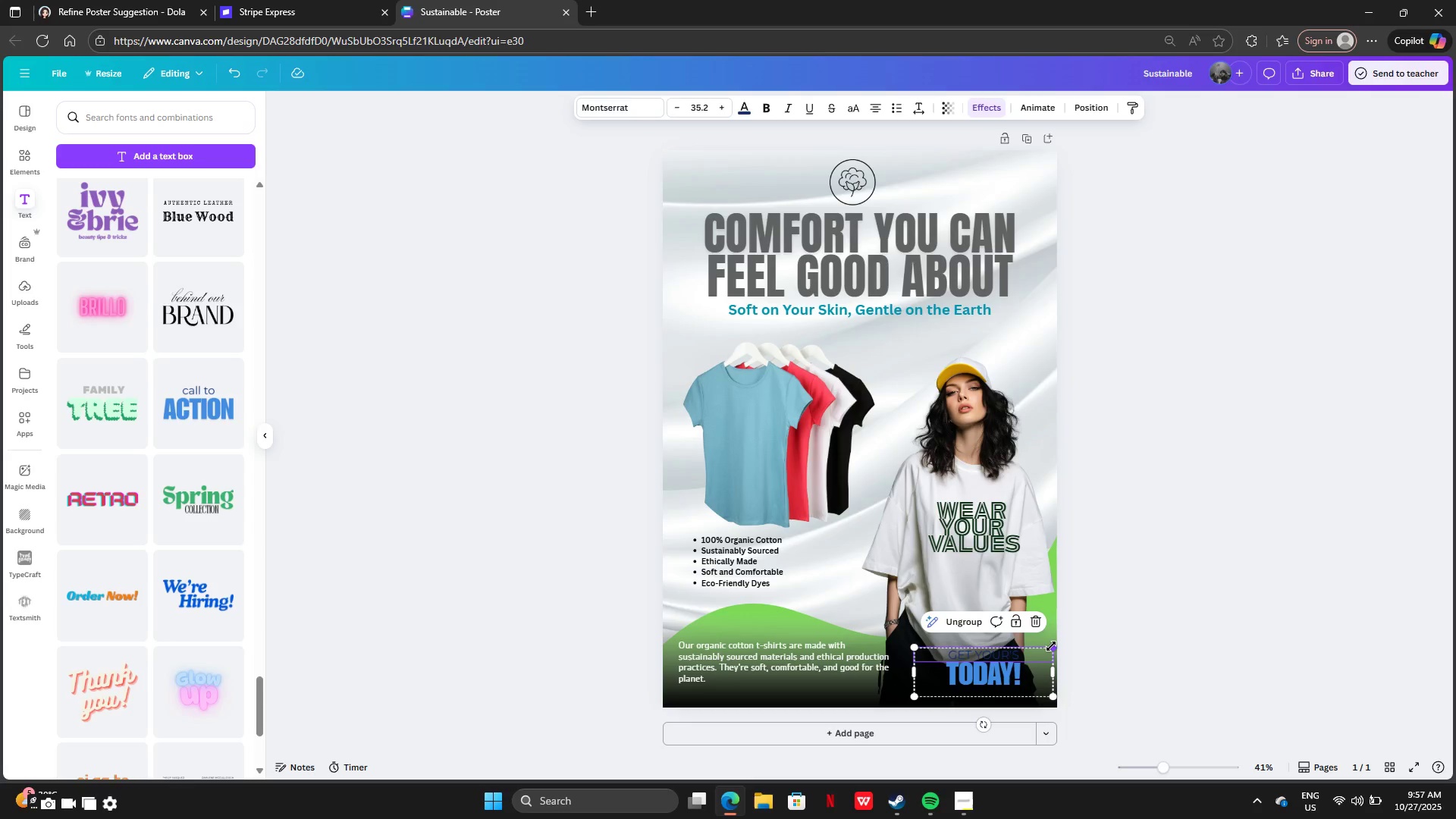 
left_click_drag(start_coordinate=[1052, 646], to_coordinate=[1072, 604])
 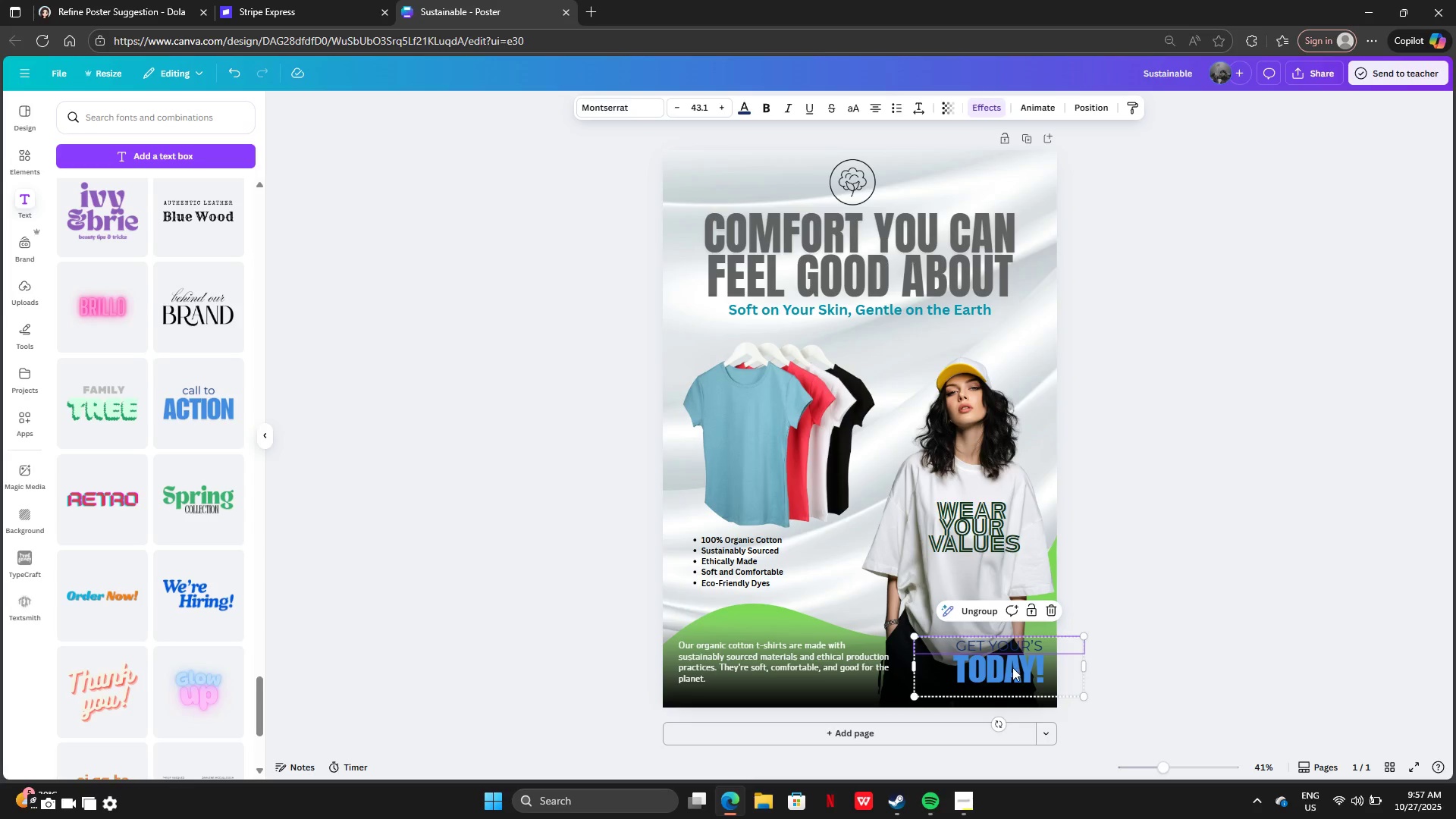 
left_click_drag(start_coordinate=[1012, 667], to_coordinate=[1003, 191])
 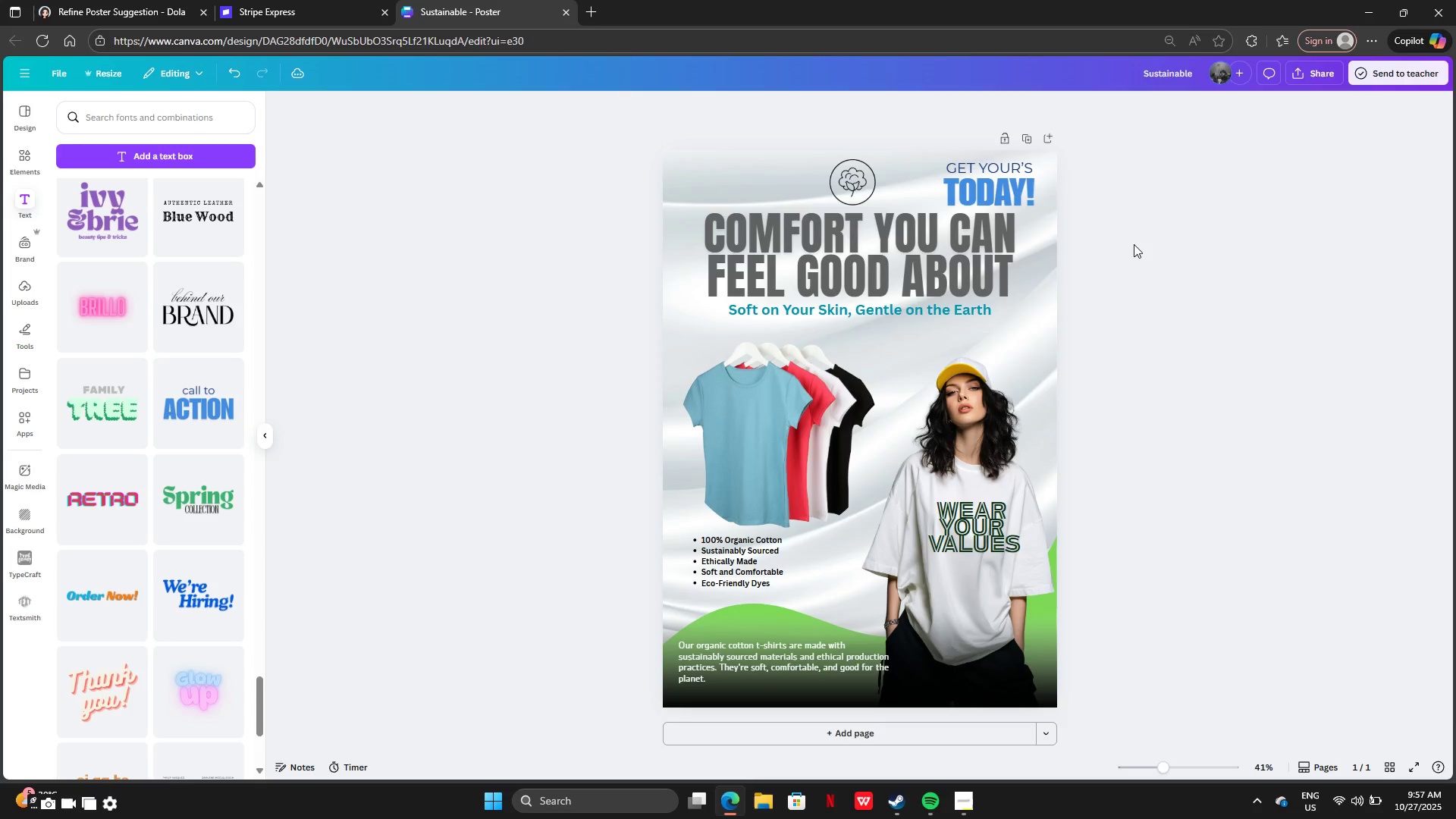 
left_click([1133, 244])
 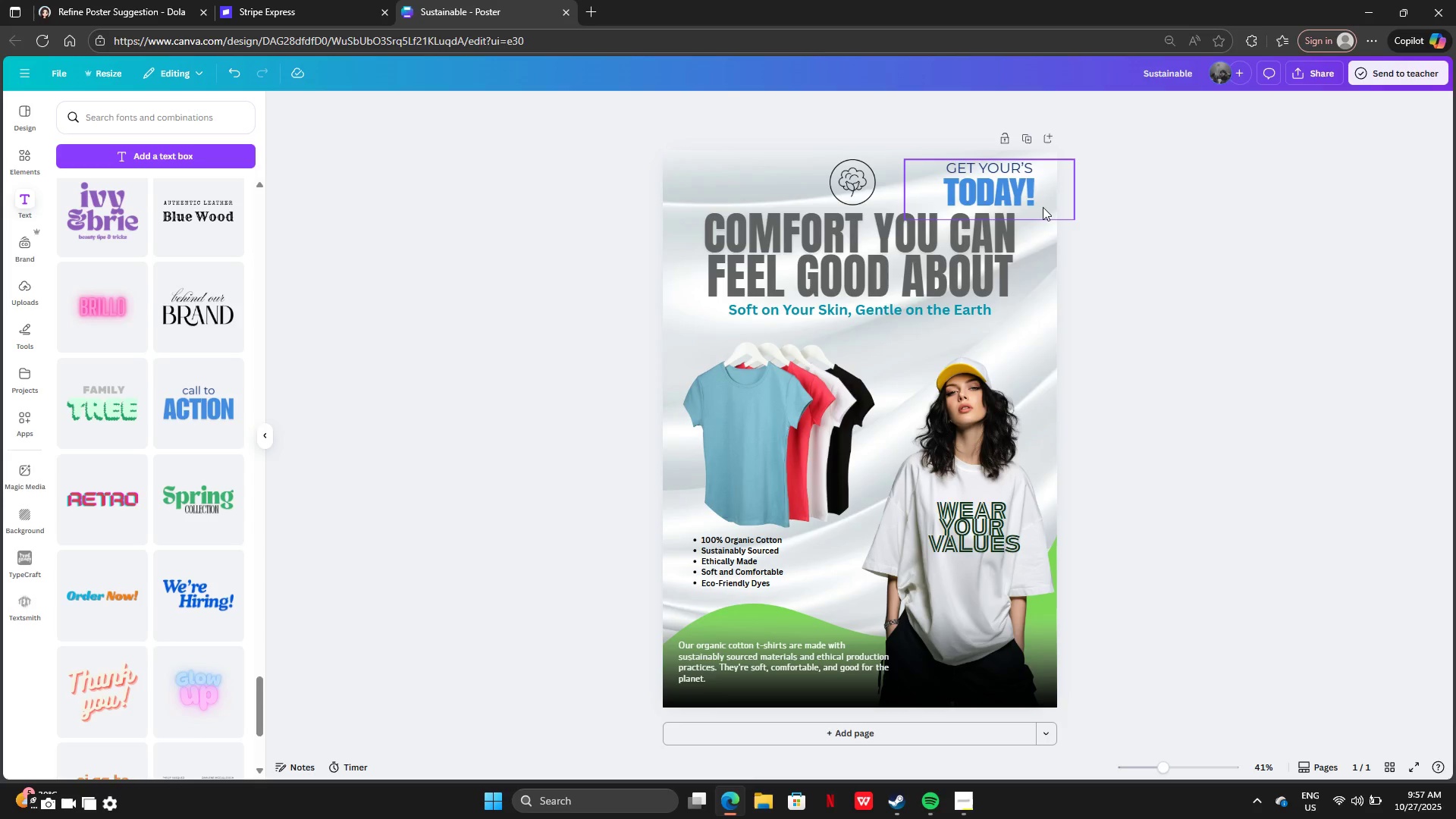 
left_click([1028, 191])
 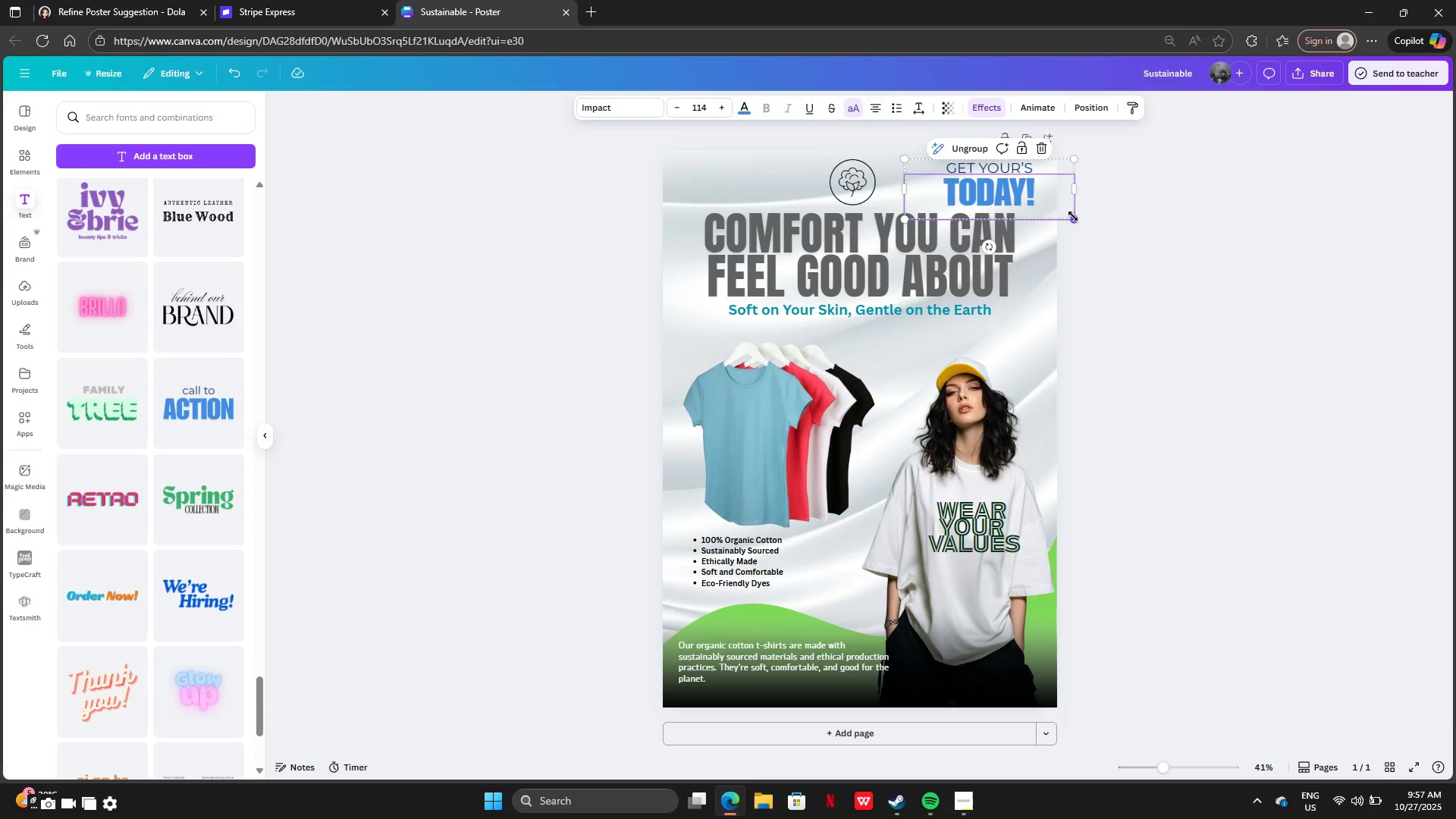 
left_click_drag(start_coordinate=[1073, 216], to_coordinate=[1052, 209])
 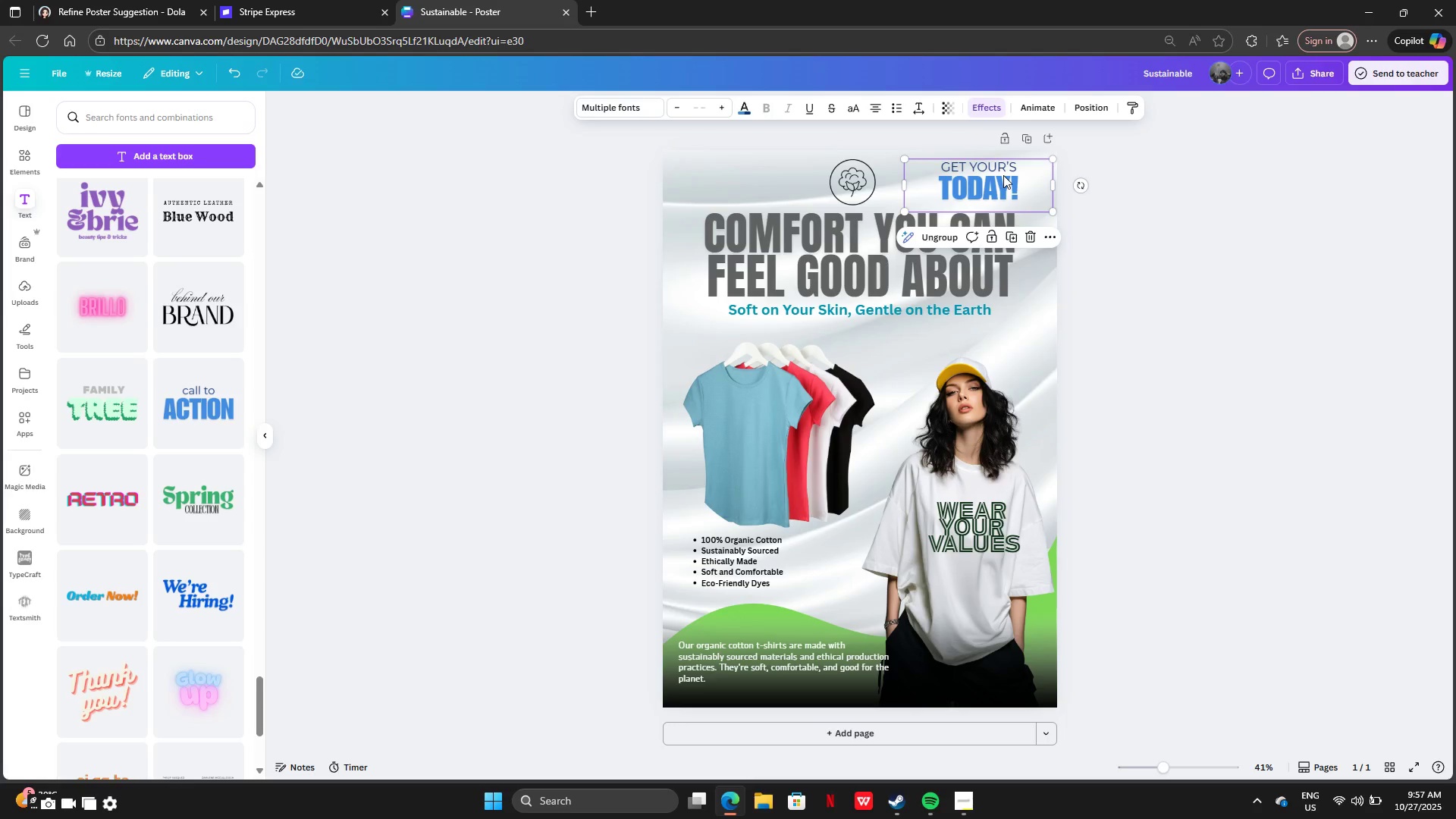 
left_click_drag(start_coordinate=[1003, 175], to_coordinate=[1008, 671])
 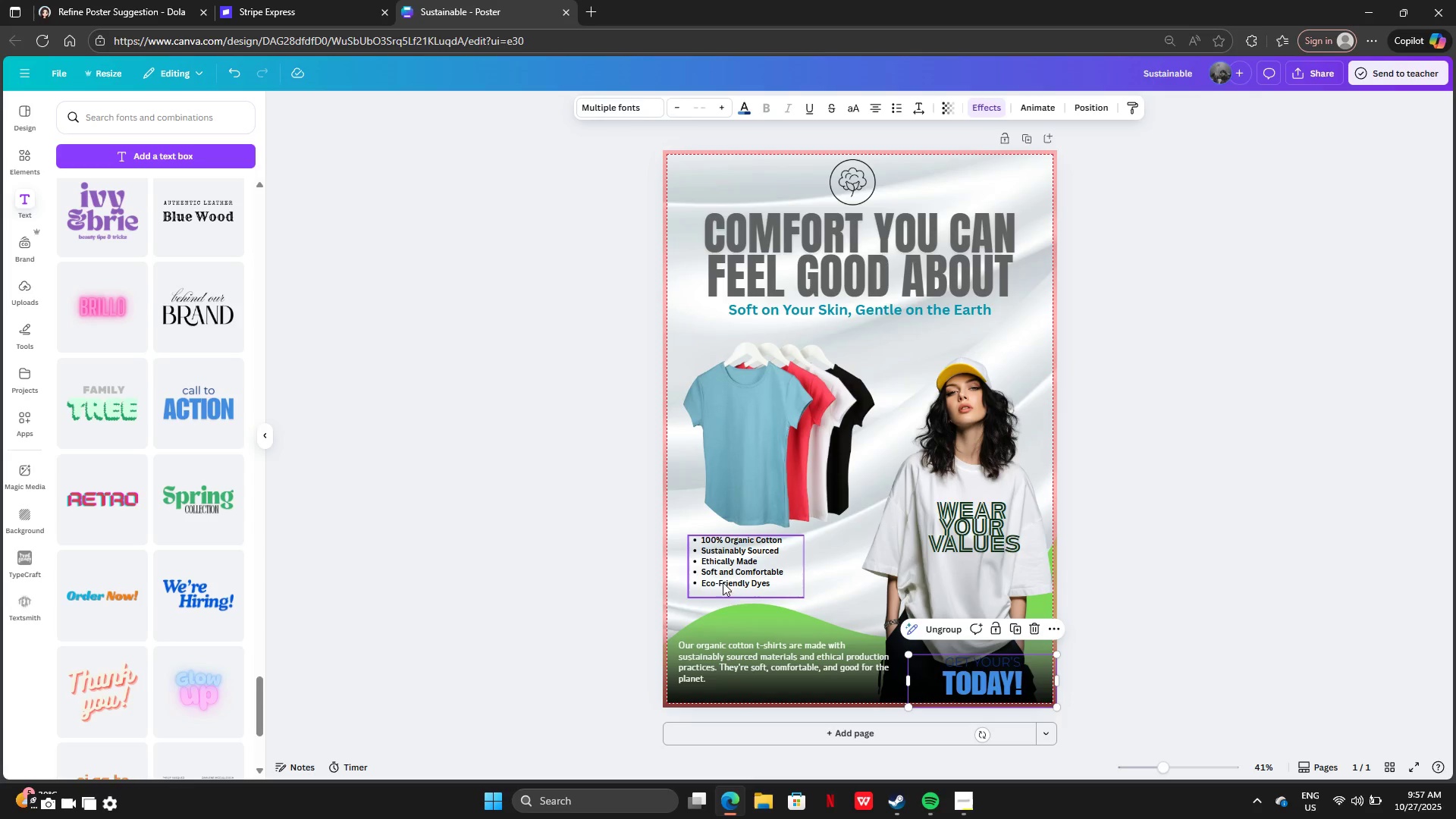 
left_click_drag(start_coordinate=[738, 566], to_coordinate=[893, 372])
 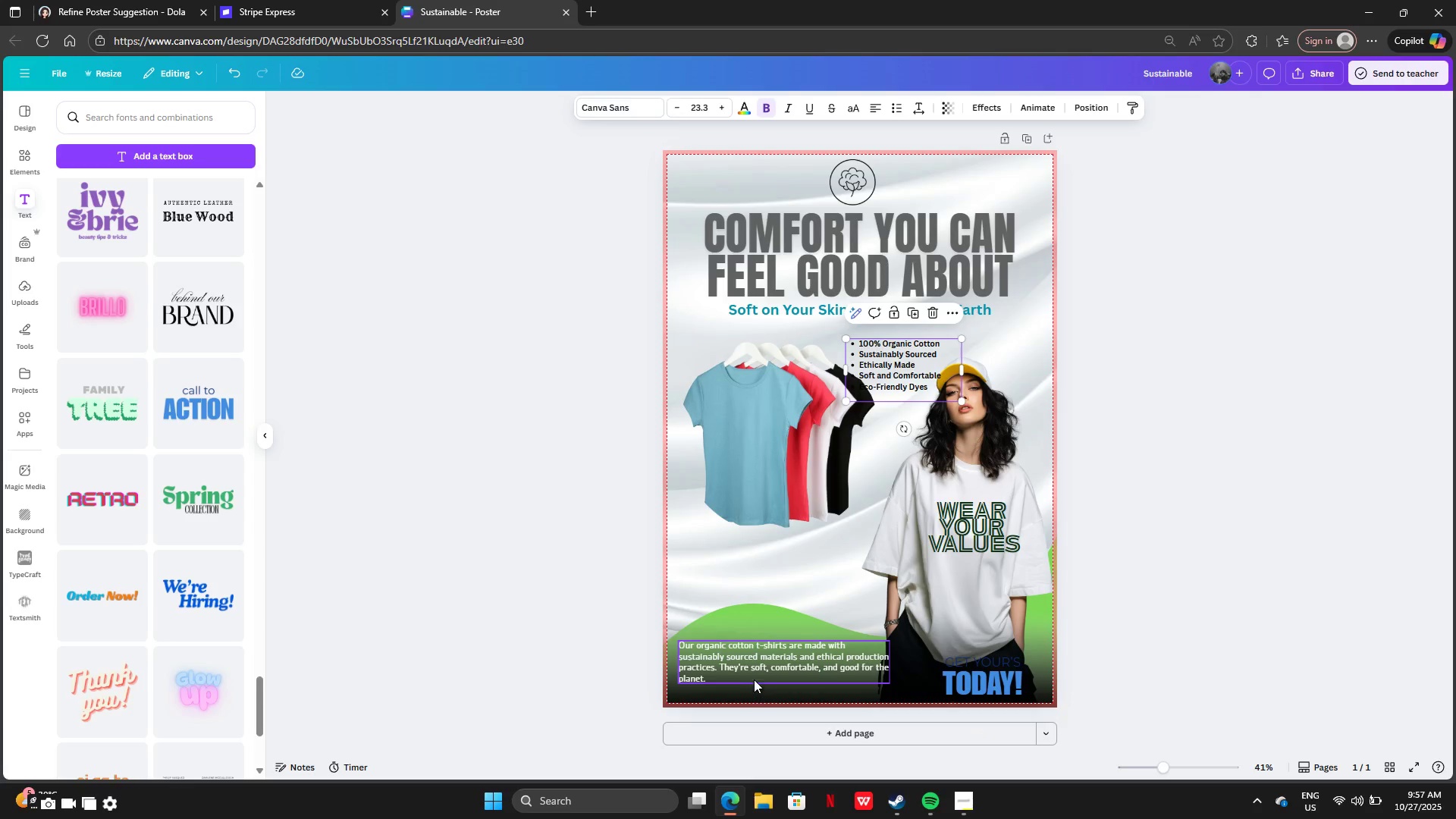 
left_click_drag(start_coordinate=[755, 674], to_coordinate=[751, 570])
 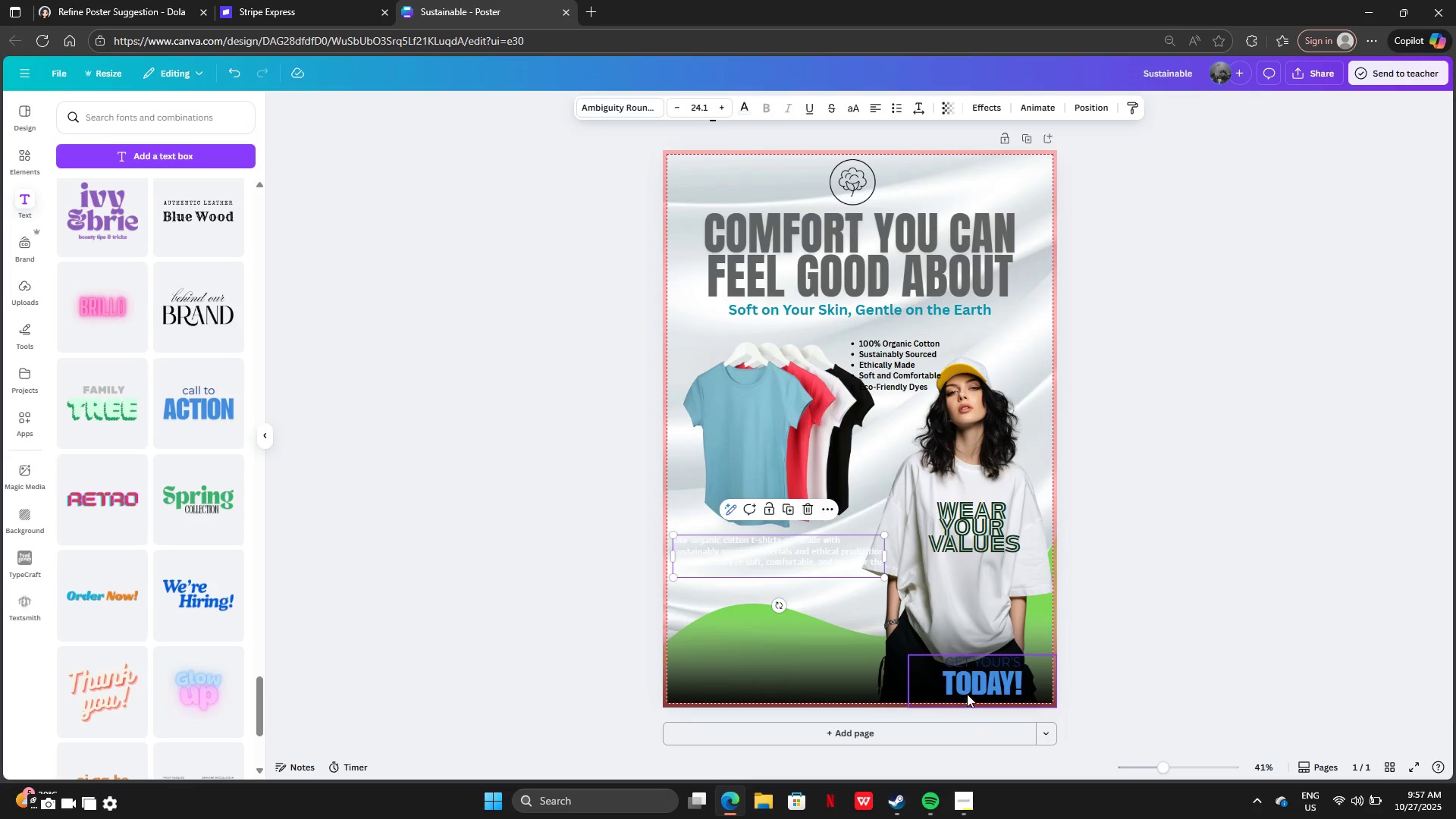 
left_click_drag(start_coordinate=[968, 689], to_coordinate=[748, 662])
 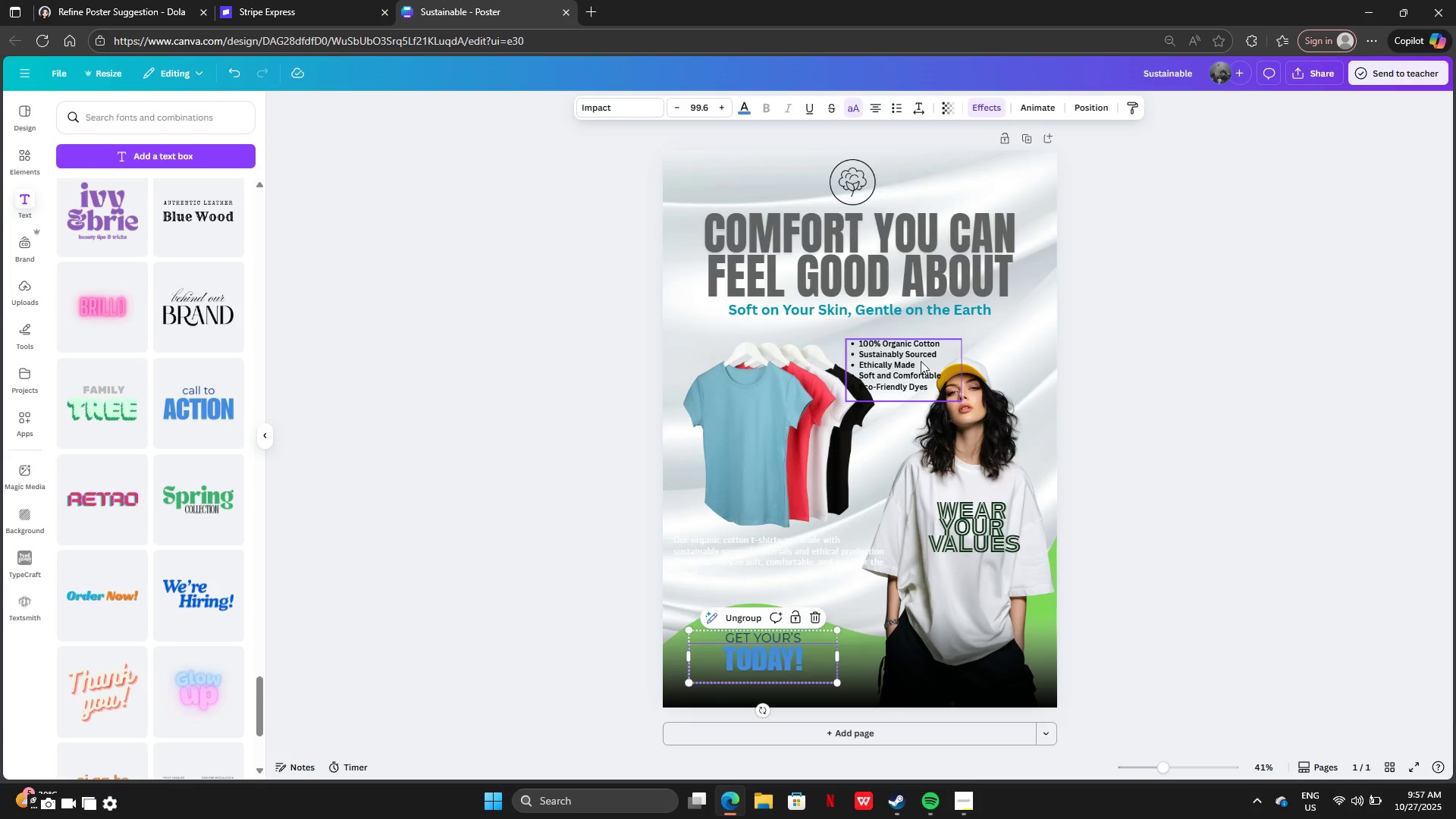 
left_click_drag(start_coordinate=[921, 360], to_coordinate=[917, 356])
 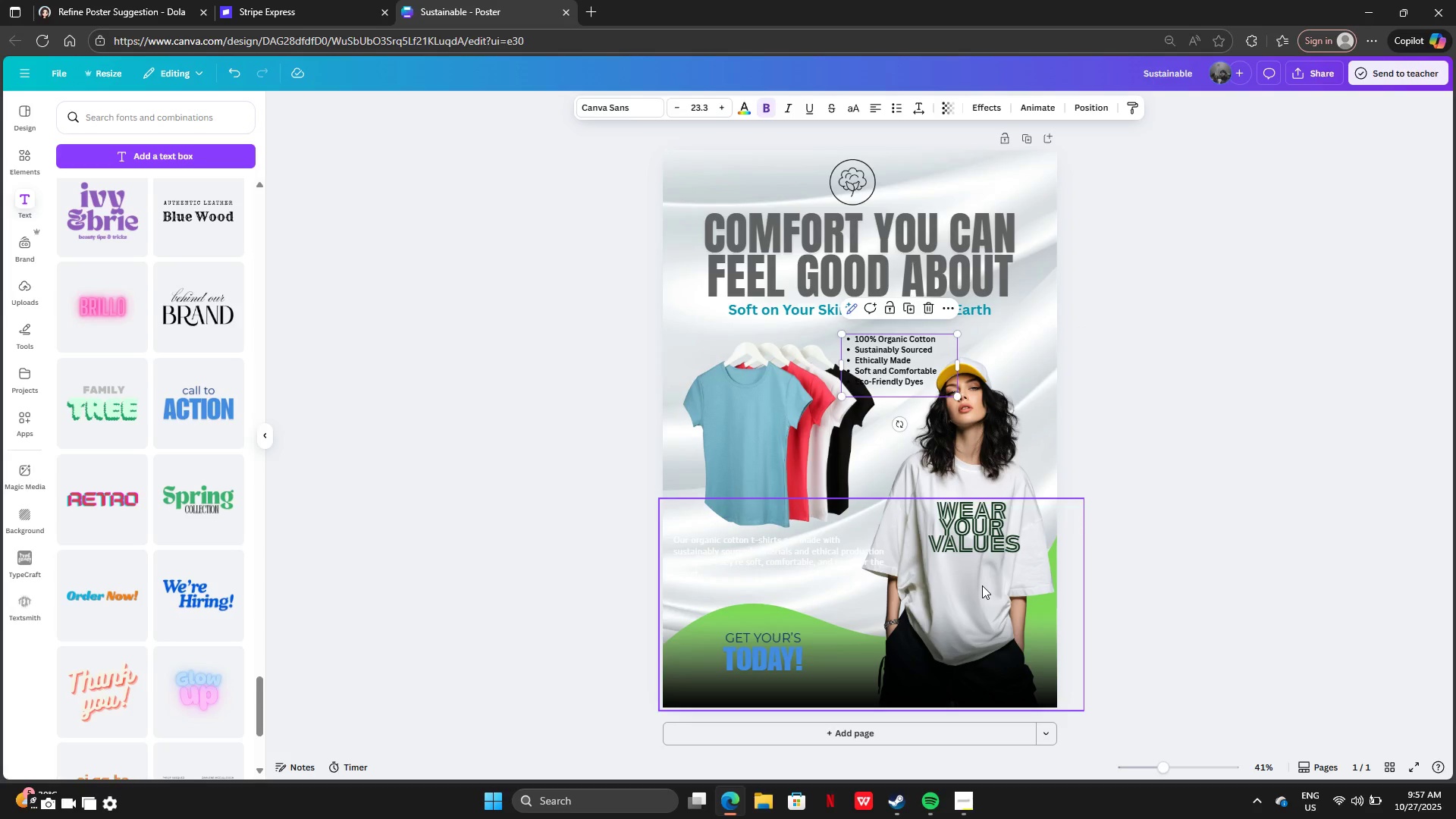 
key(Control+Z)
 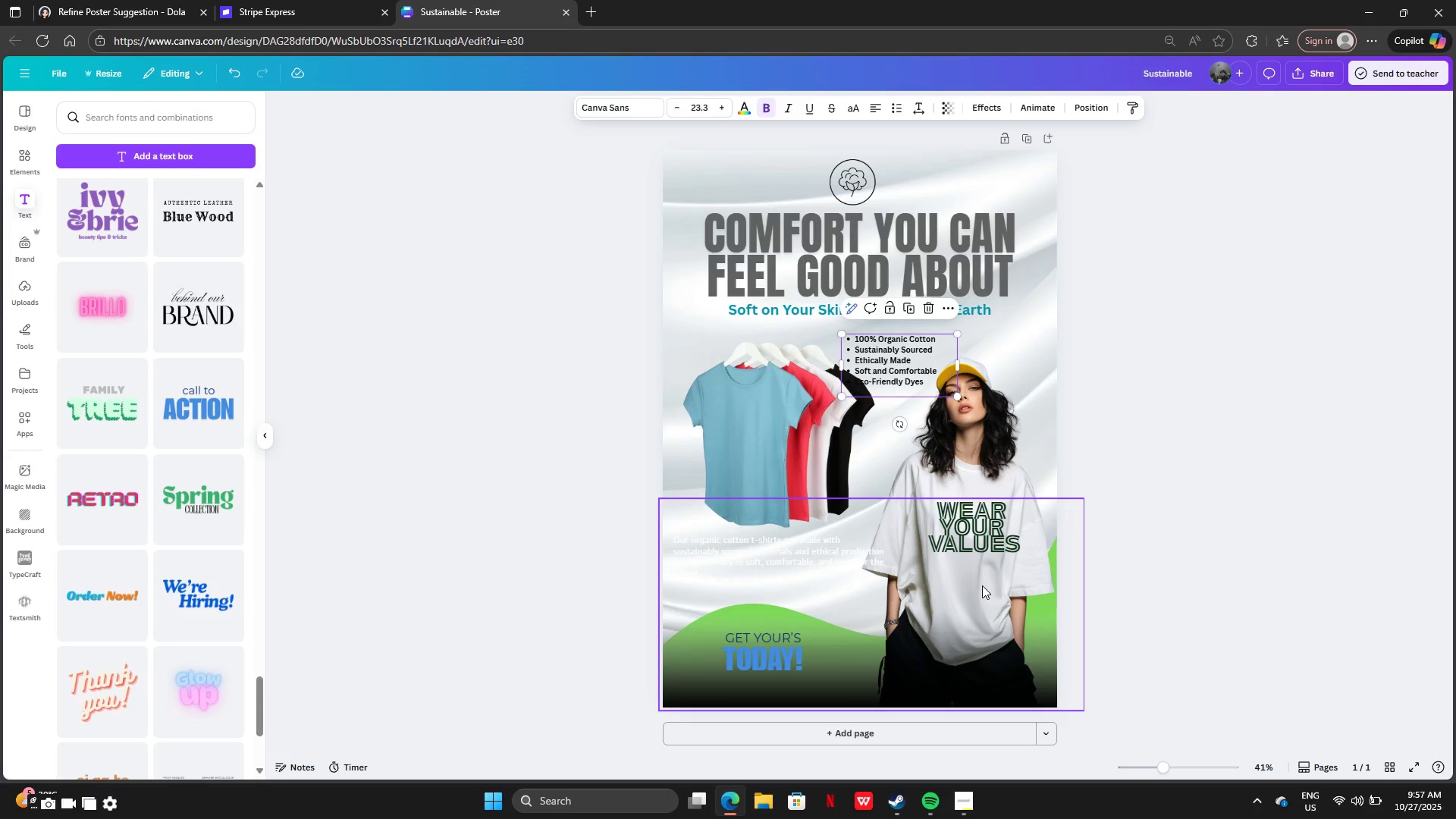 
key(Control+Z)
 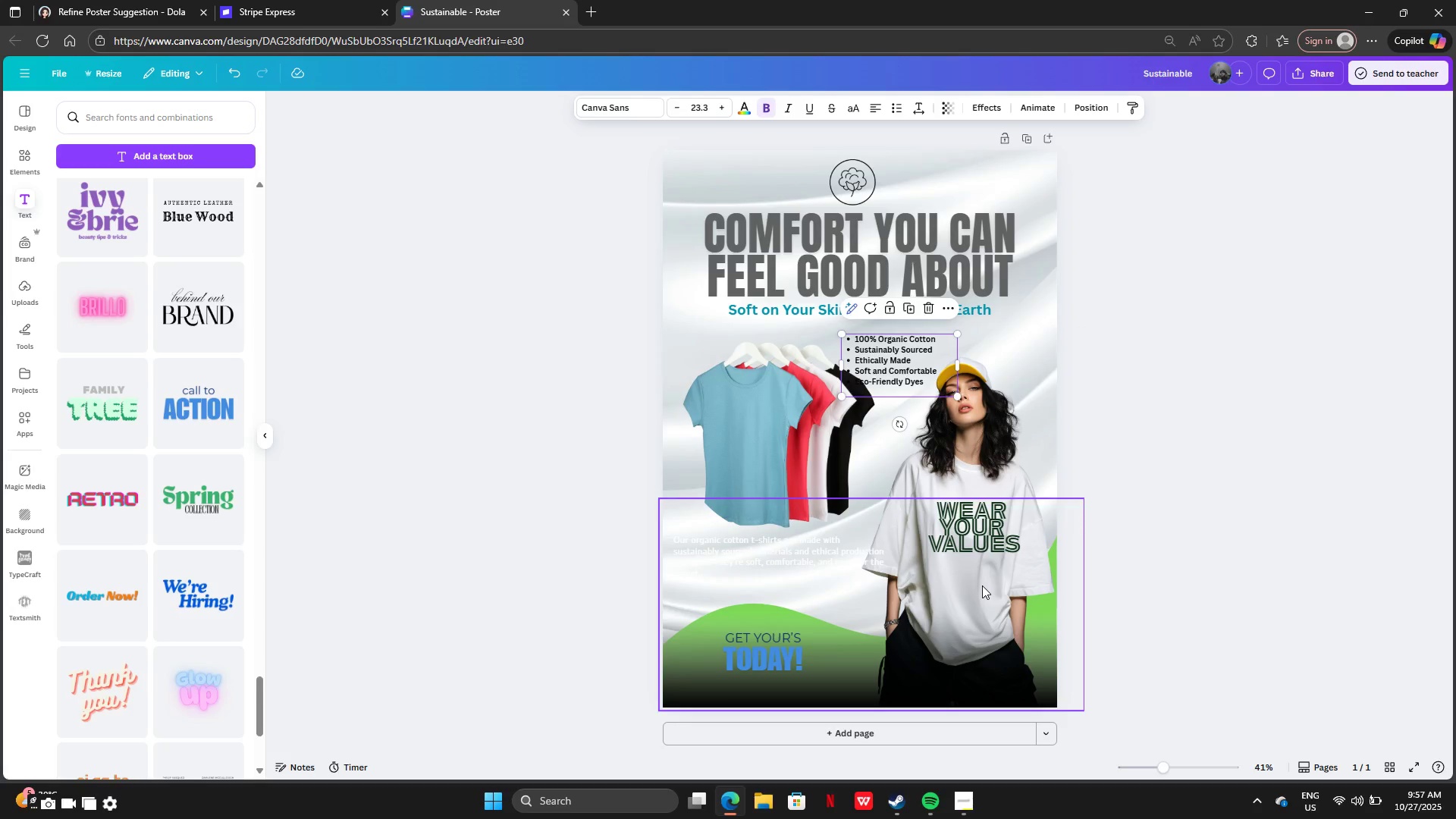 
key(Control+Z)
 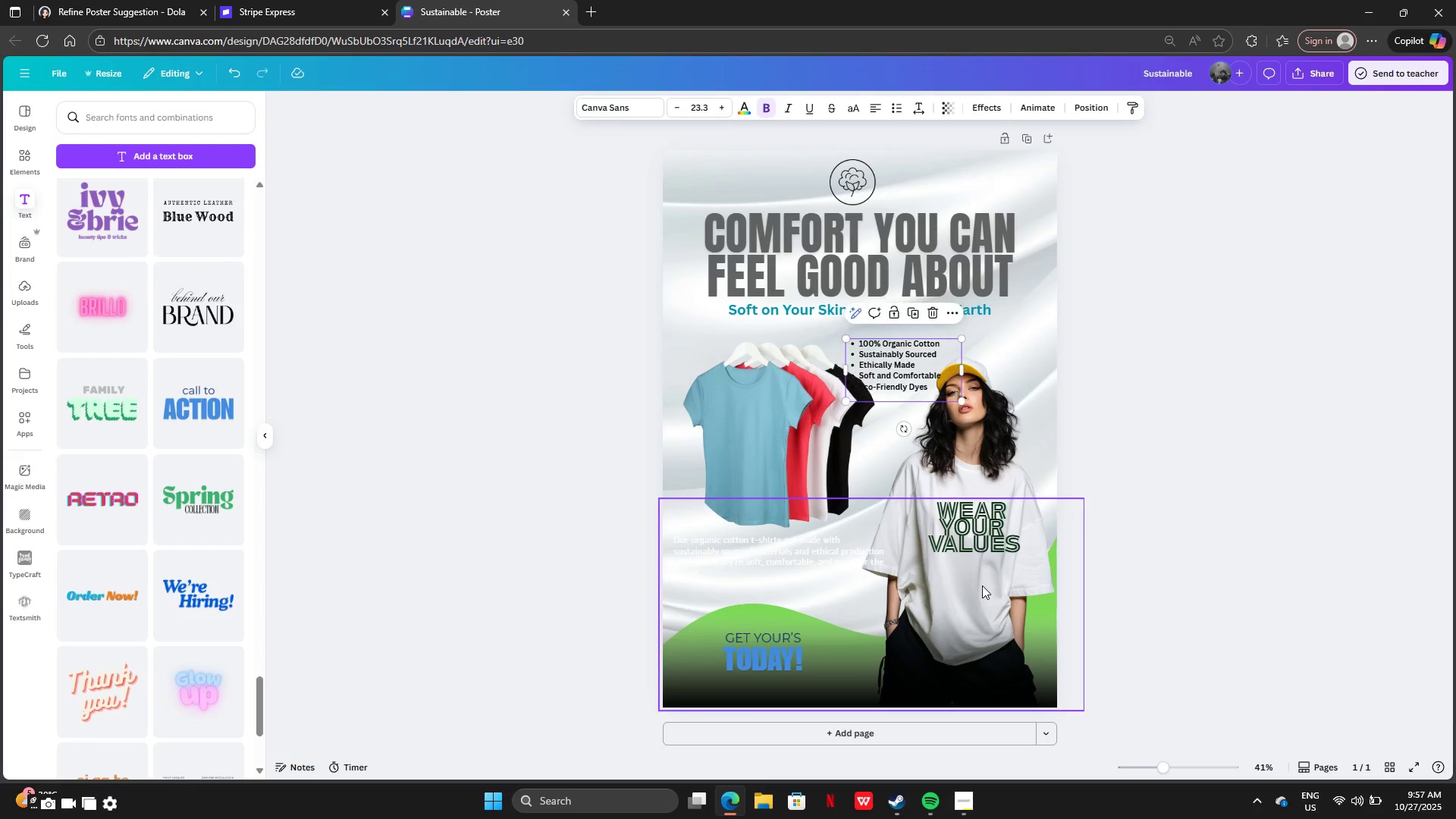 
key(Control+Z)
 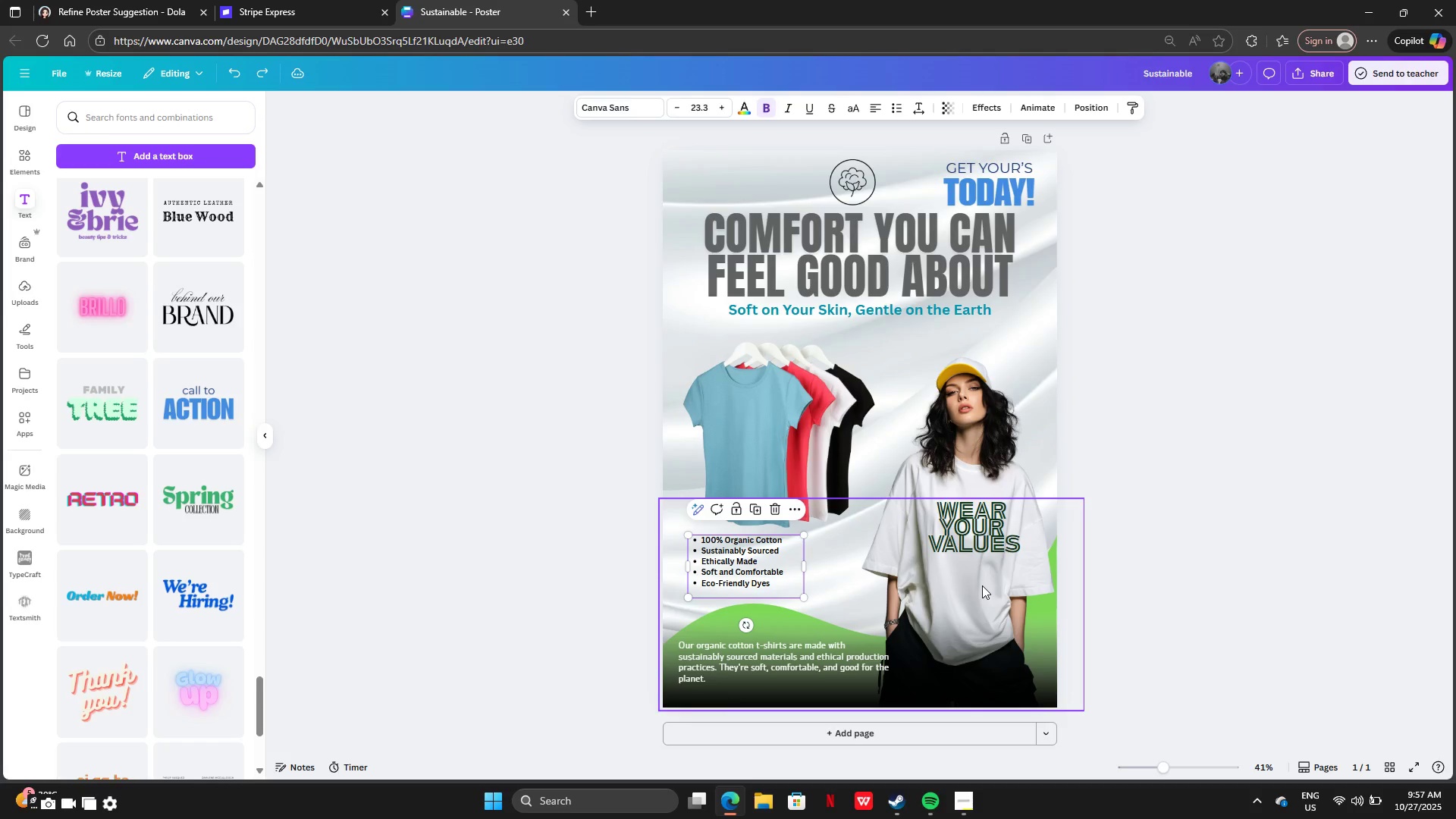 
key(Control+Z)
 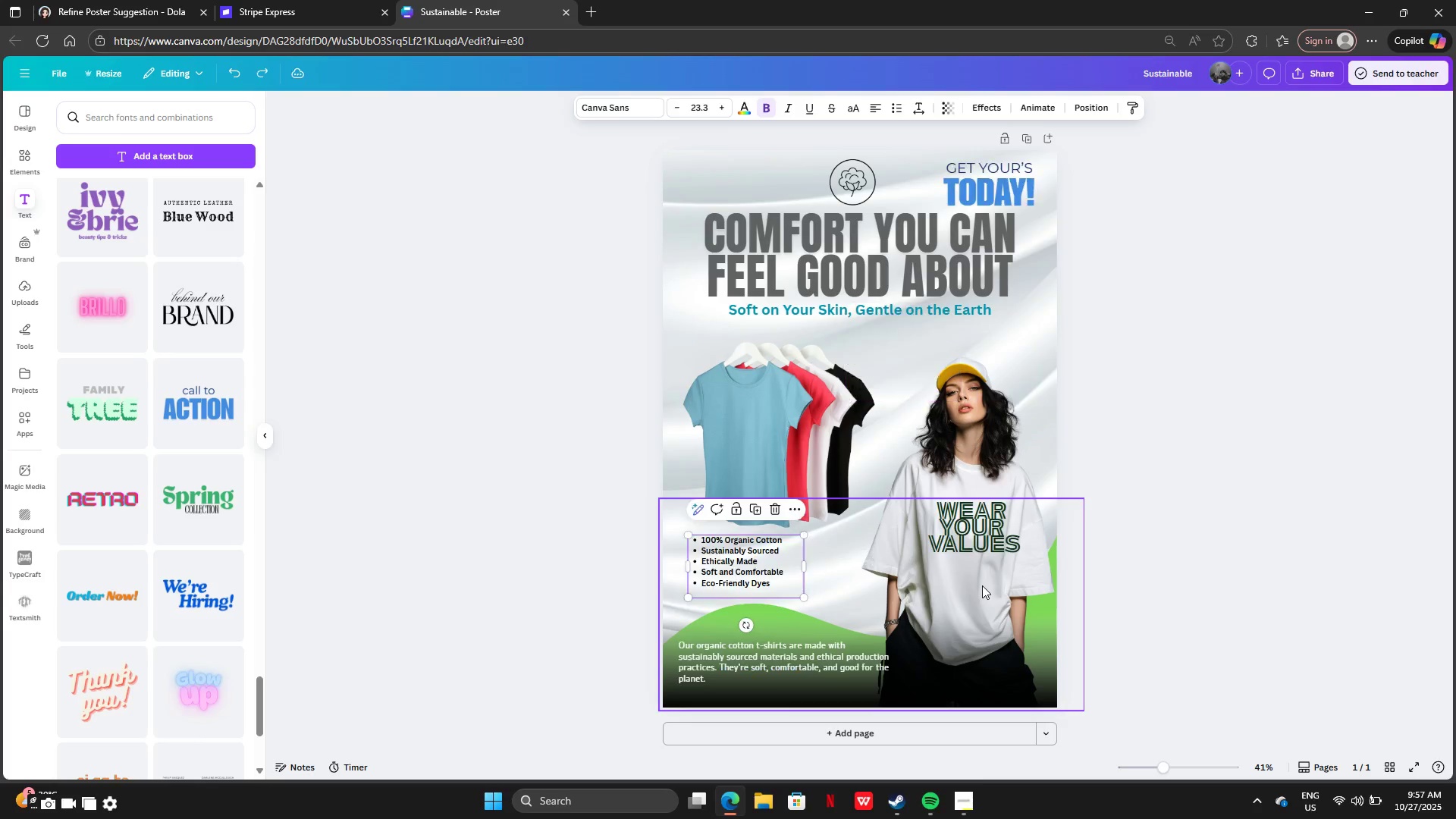 
key(Control+Z)
 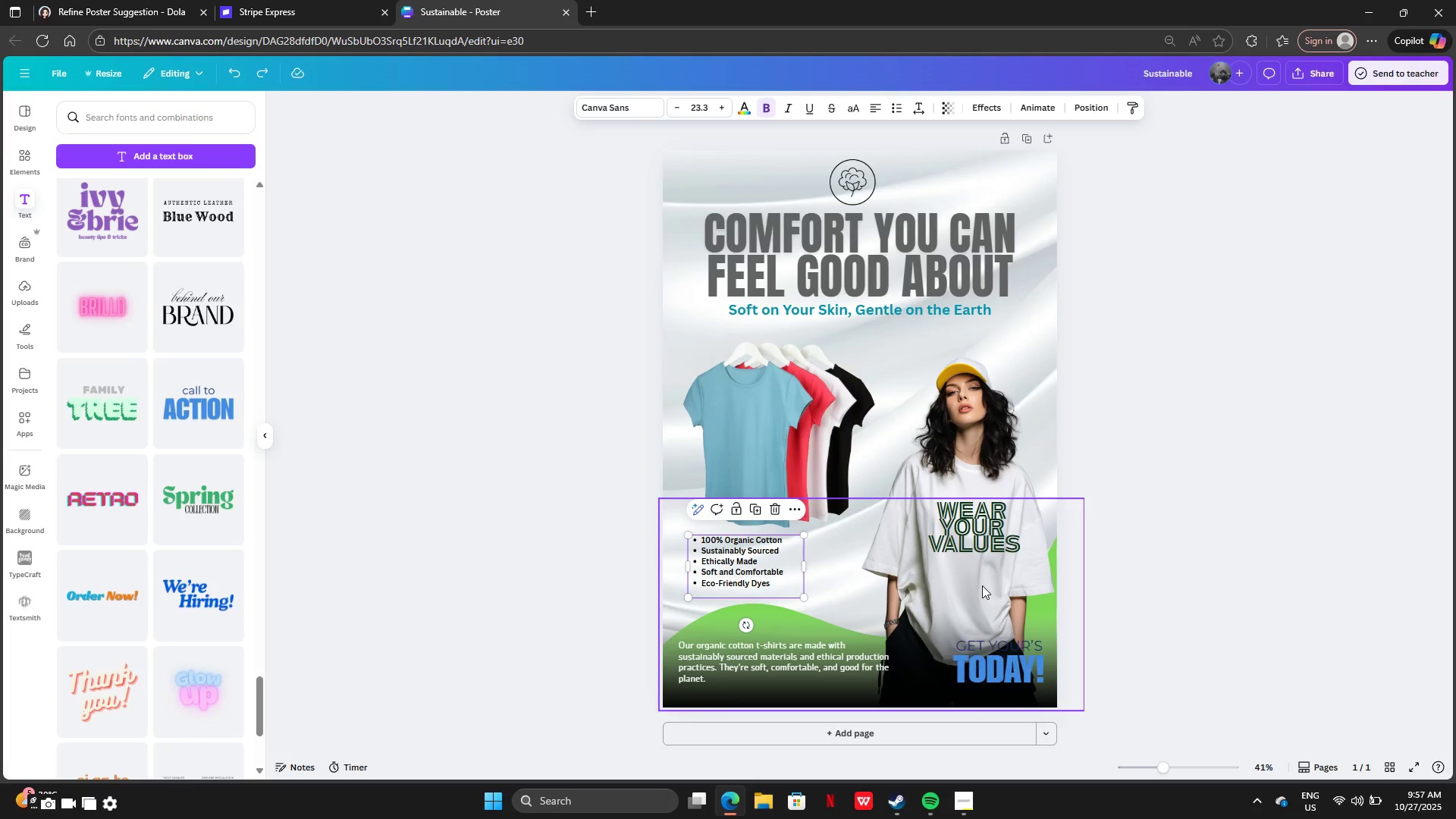 
key(Control+Z)
 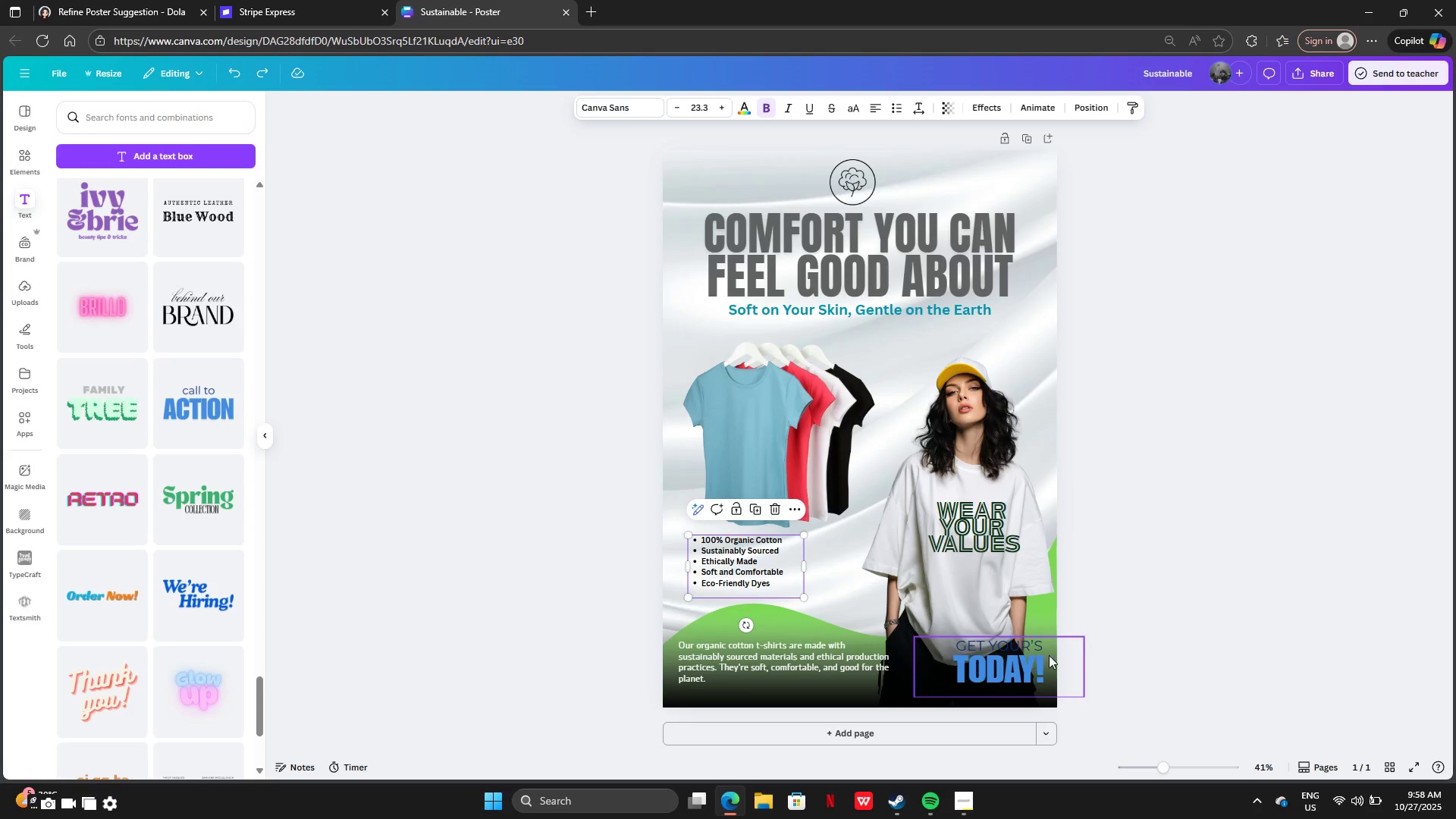 
left_click([1065, 642])
 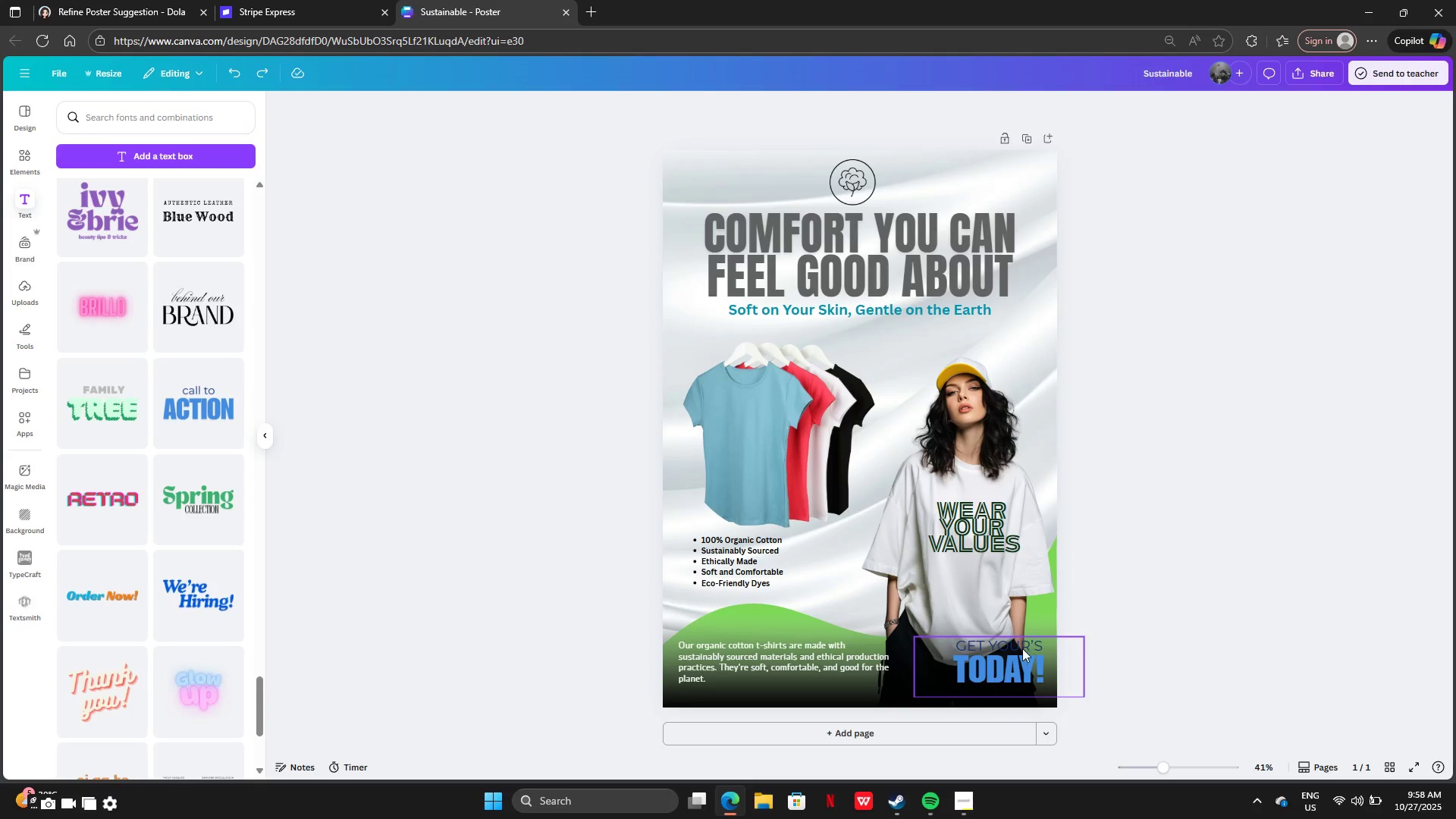 
left_click_drag(start_coordinate=[1022, 648], to_coordinate=[1008, 650])
 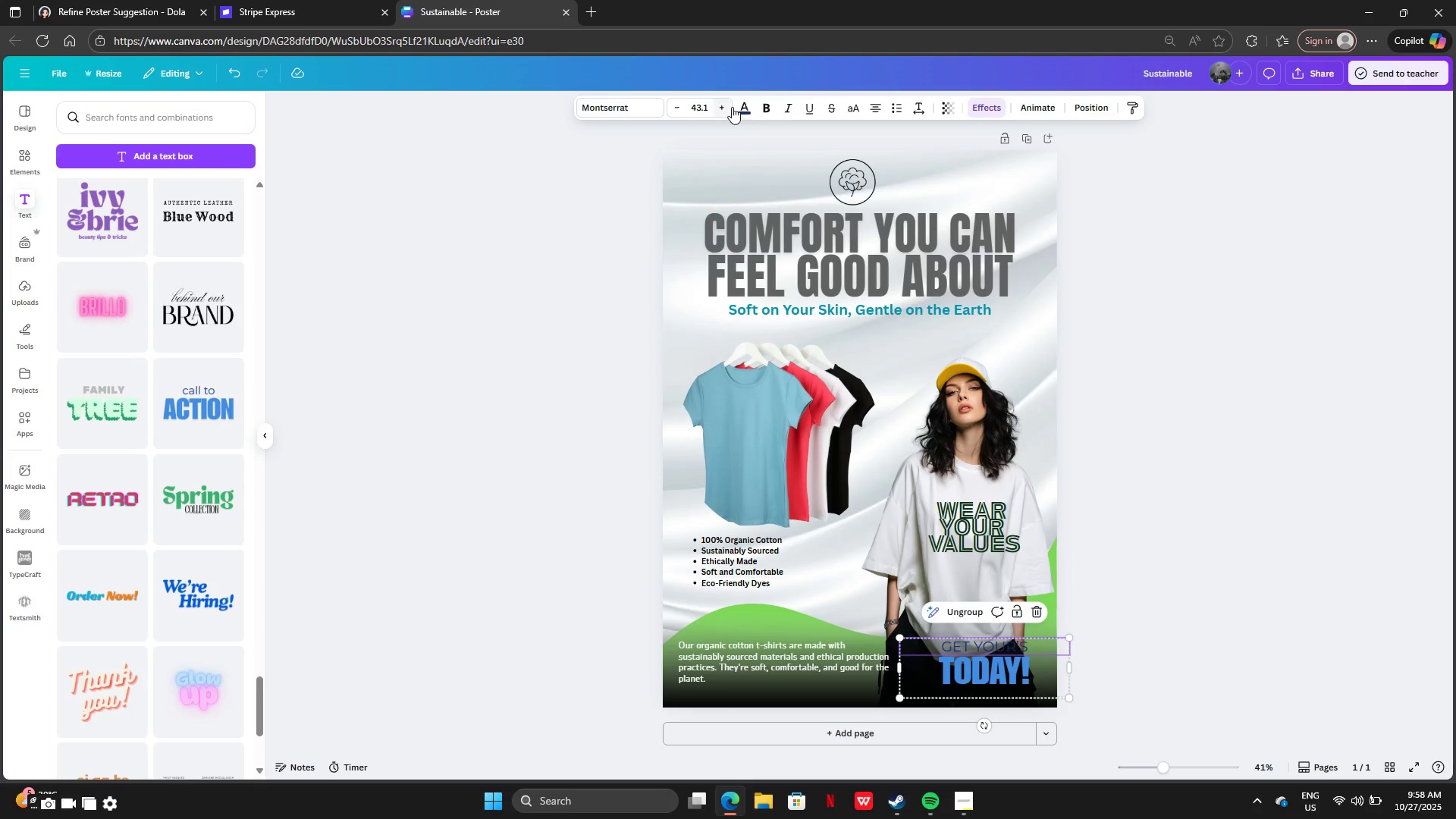 
left_click([730, 107])
 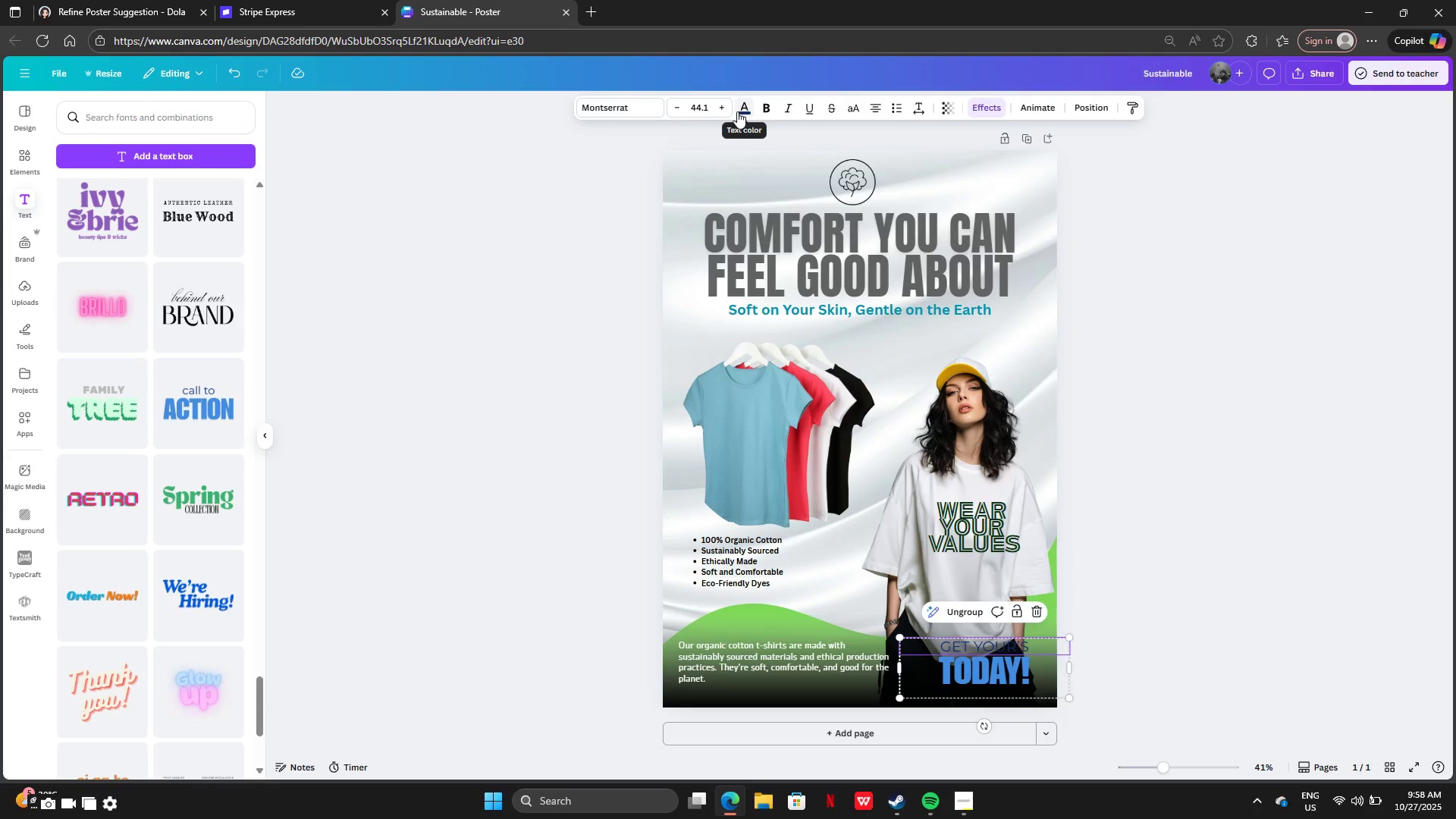 
hold_key(key=ControlLeft, duration=0.32)
 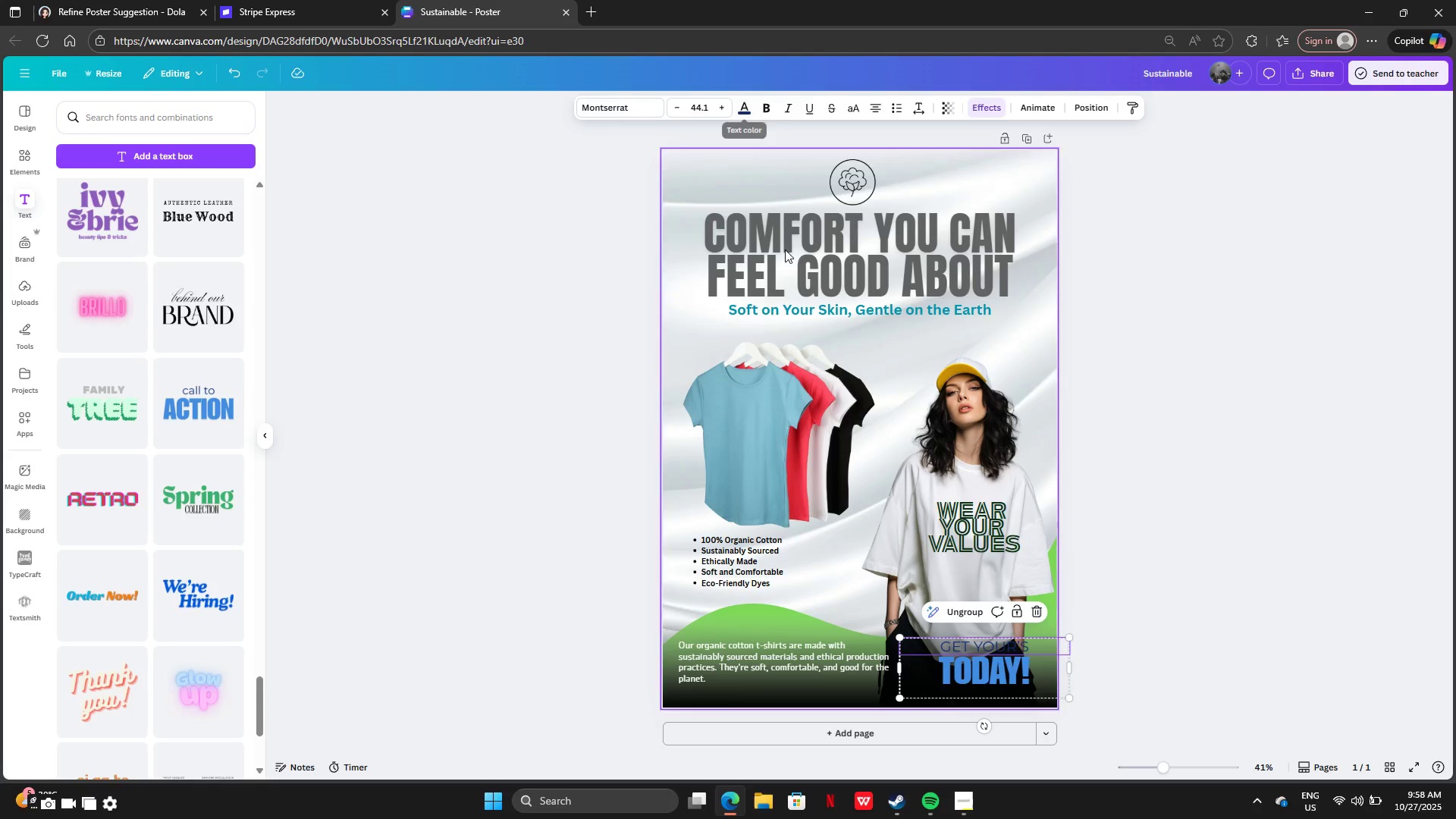 
key(Control+ControlLeft)
 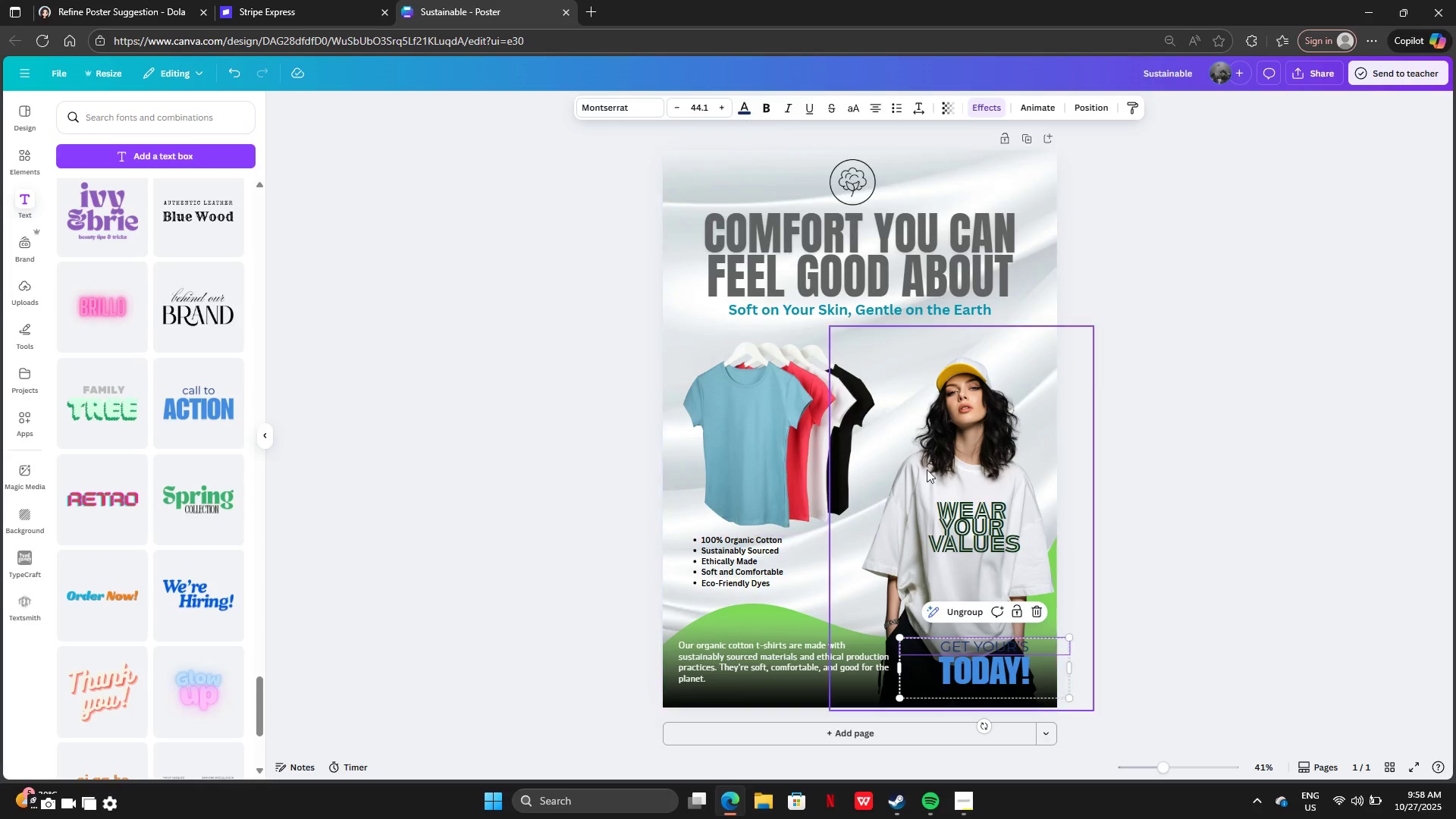 
key(Control+Z)
 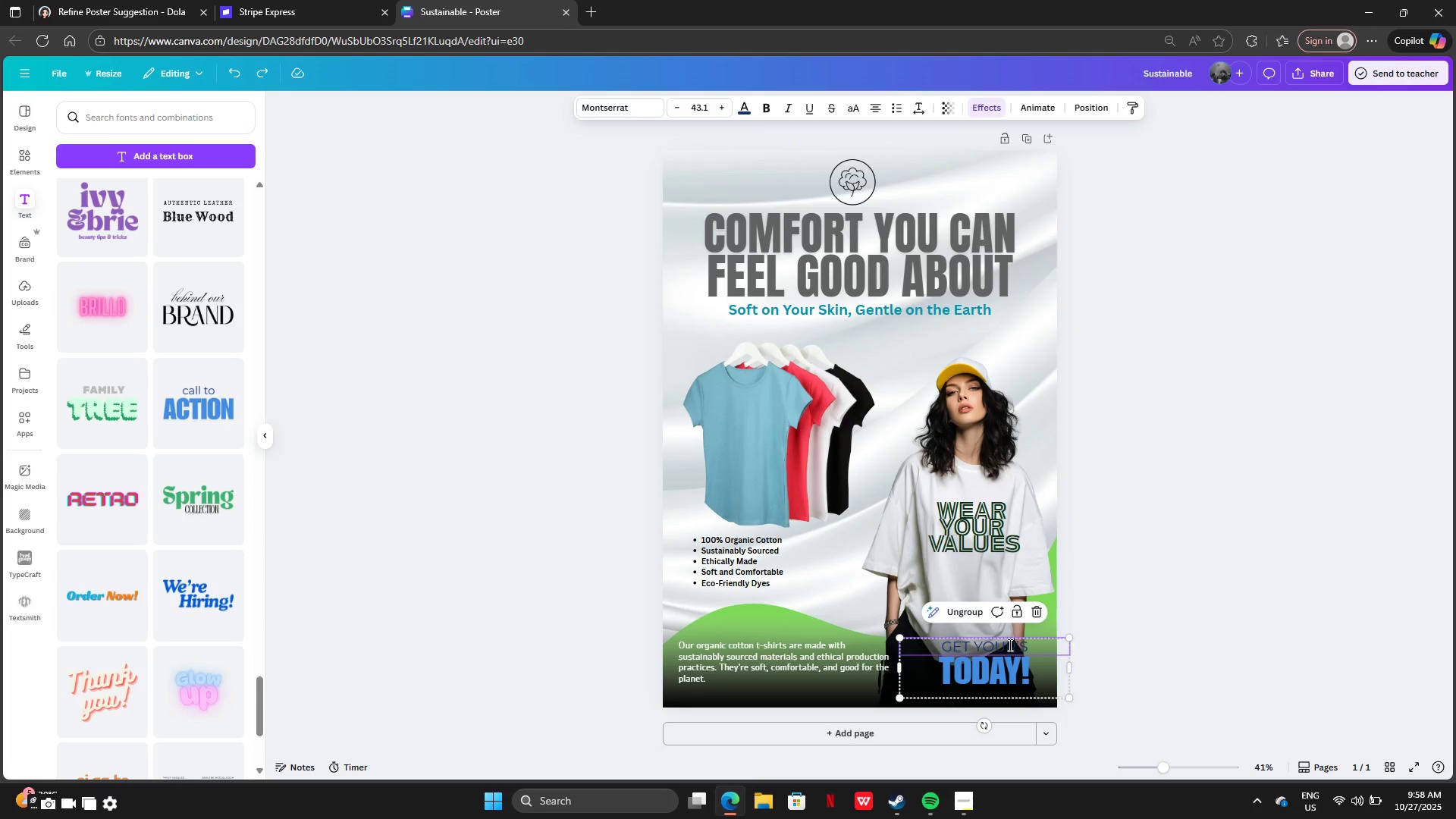 
left_click([1009, 645])
 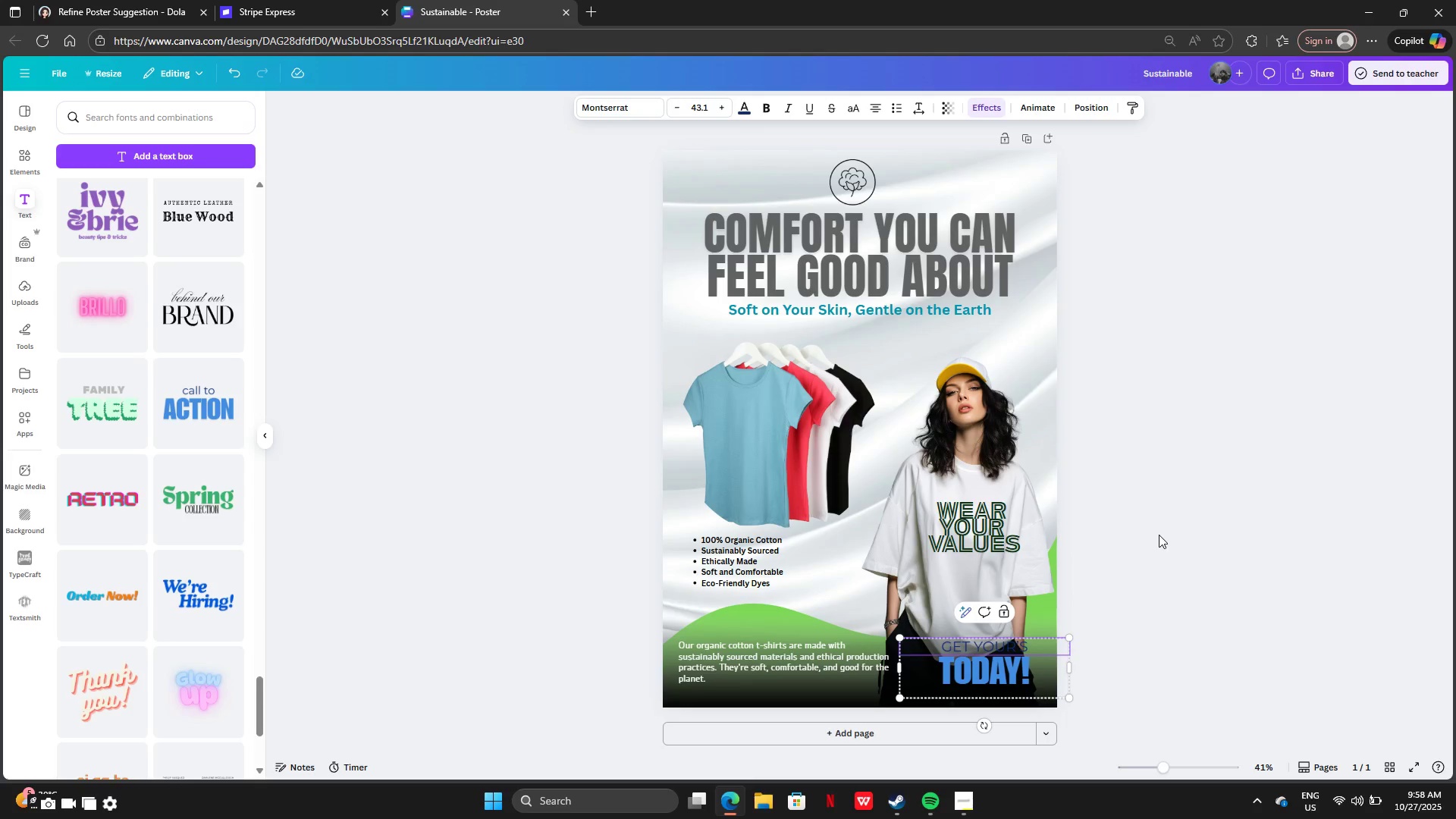 
left_click([1159, 535])
 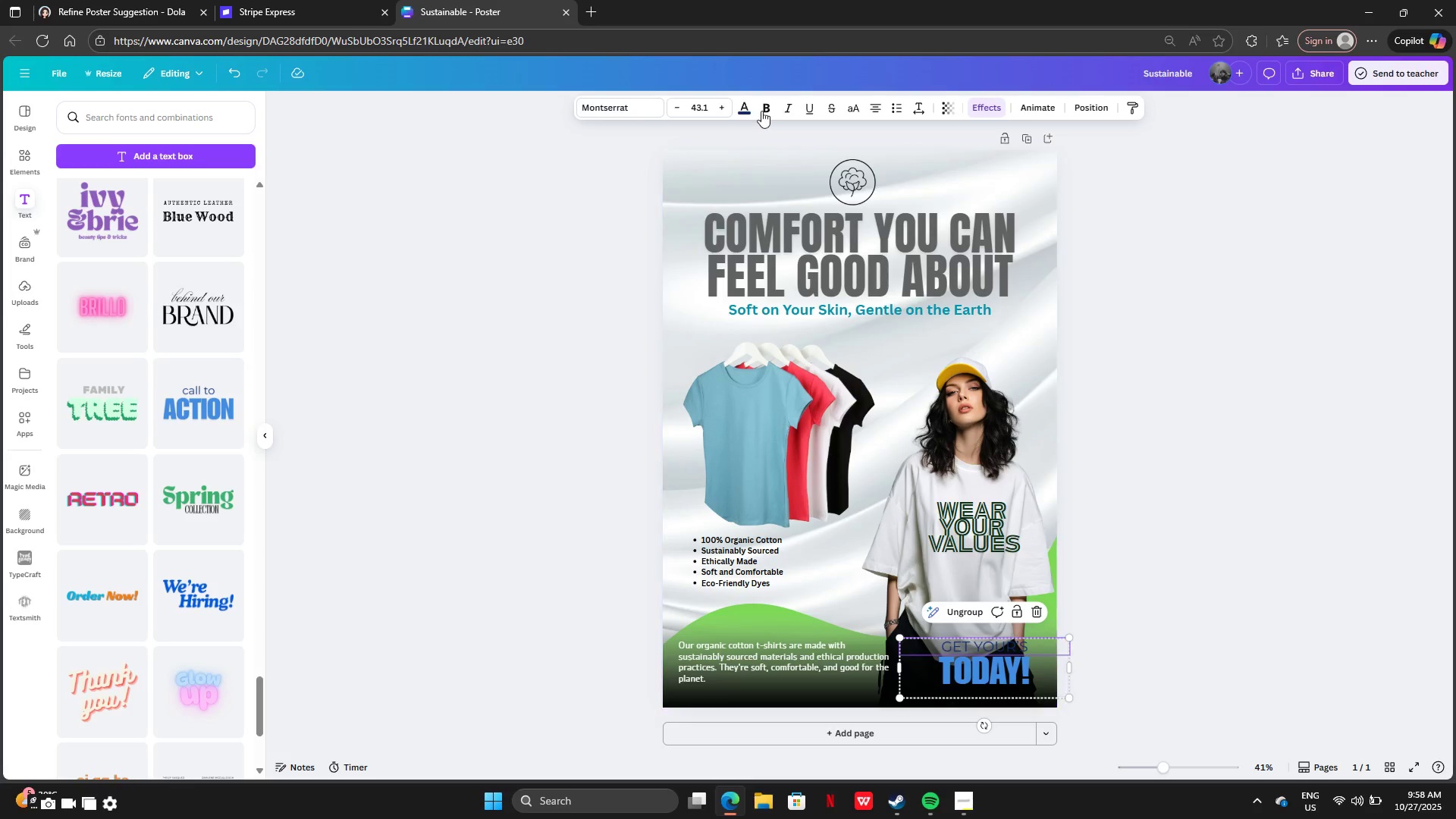 
left_click([752, 104])
 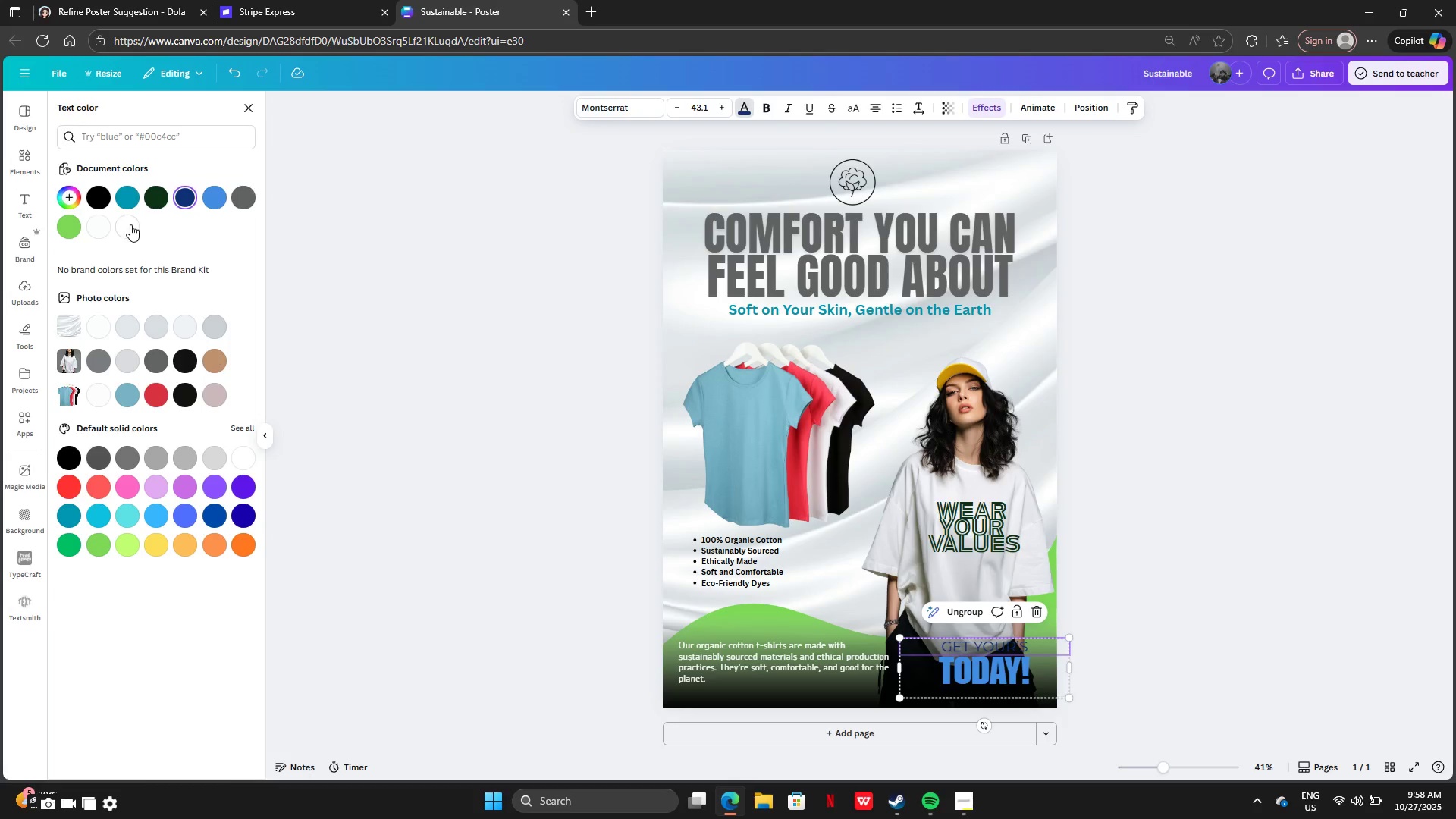 
left_click([126, 228])
 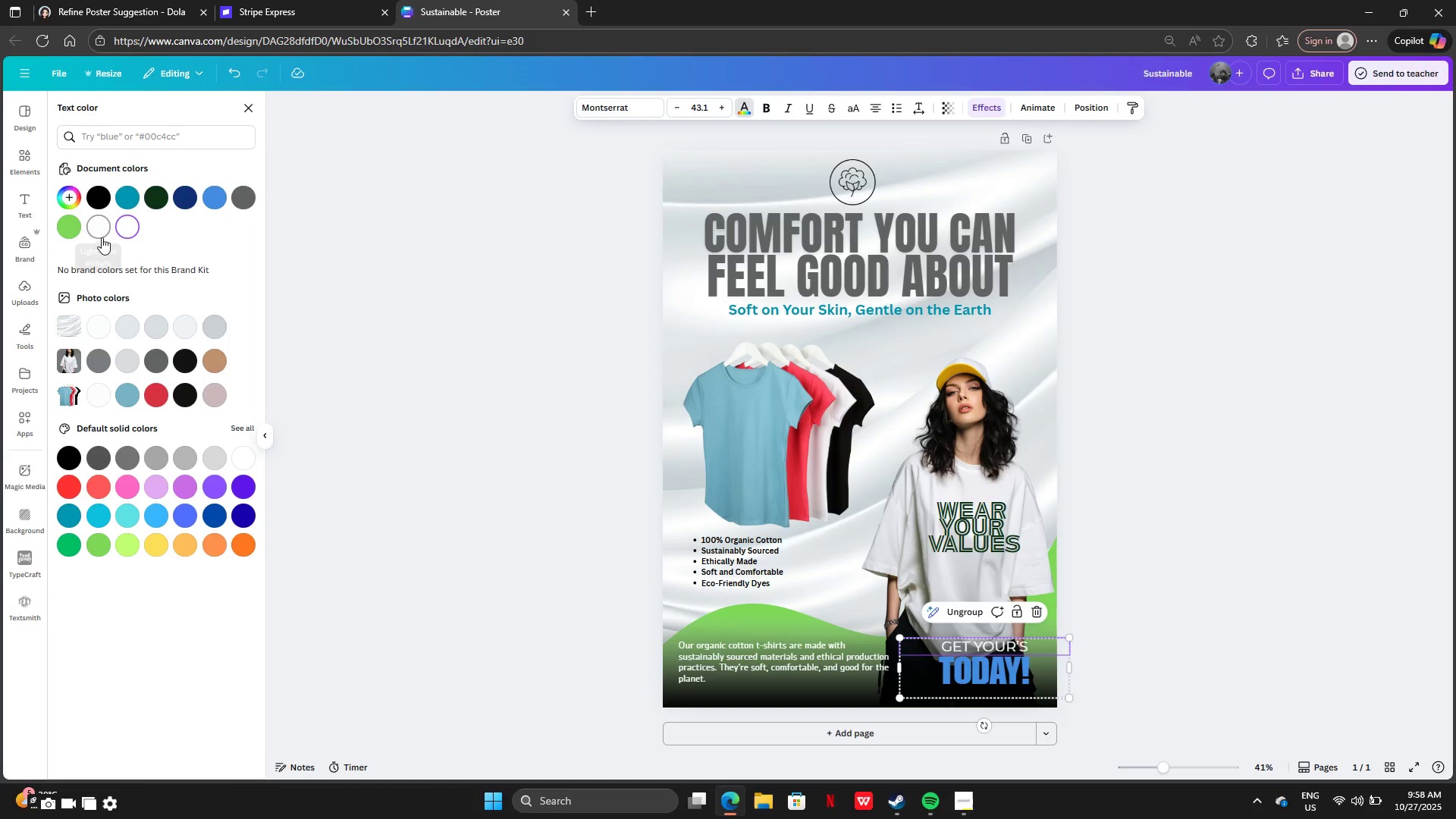 
left_click([97, 232])
 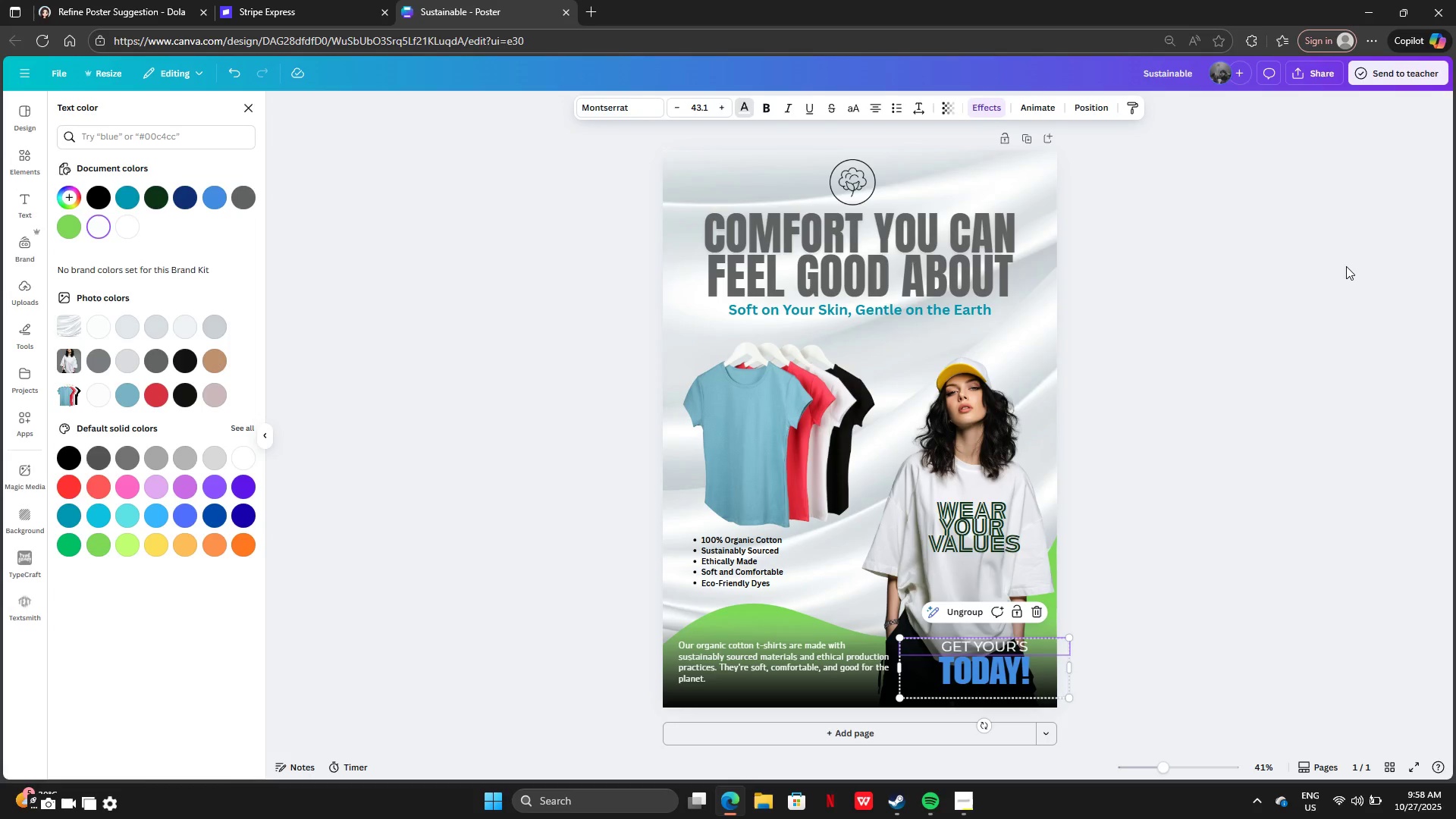 
wait(31.72)
 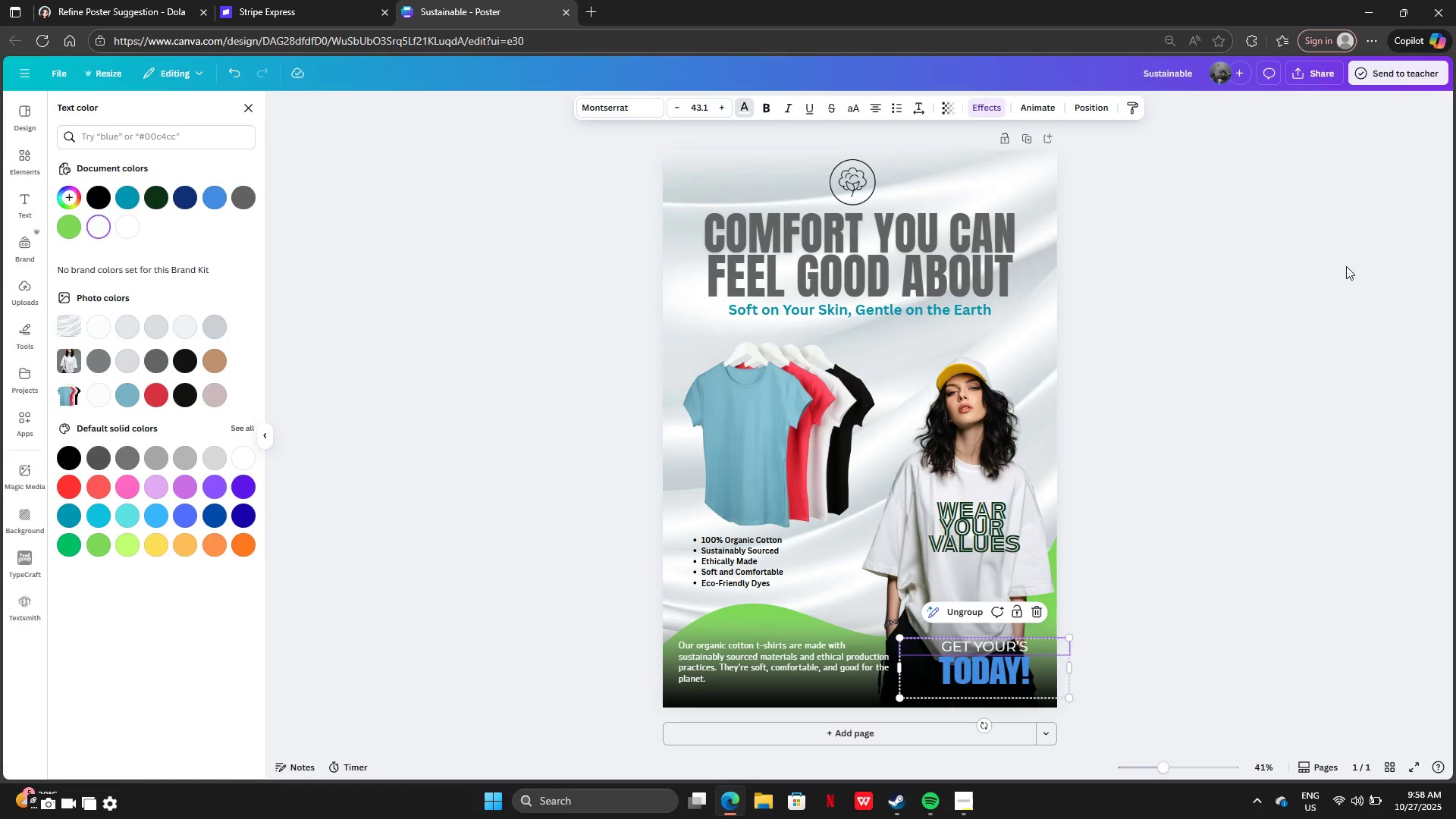 
left_click([1114, 548])
 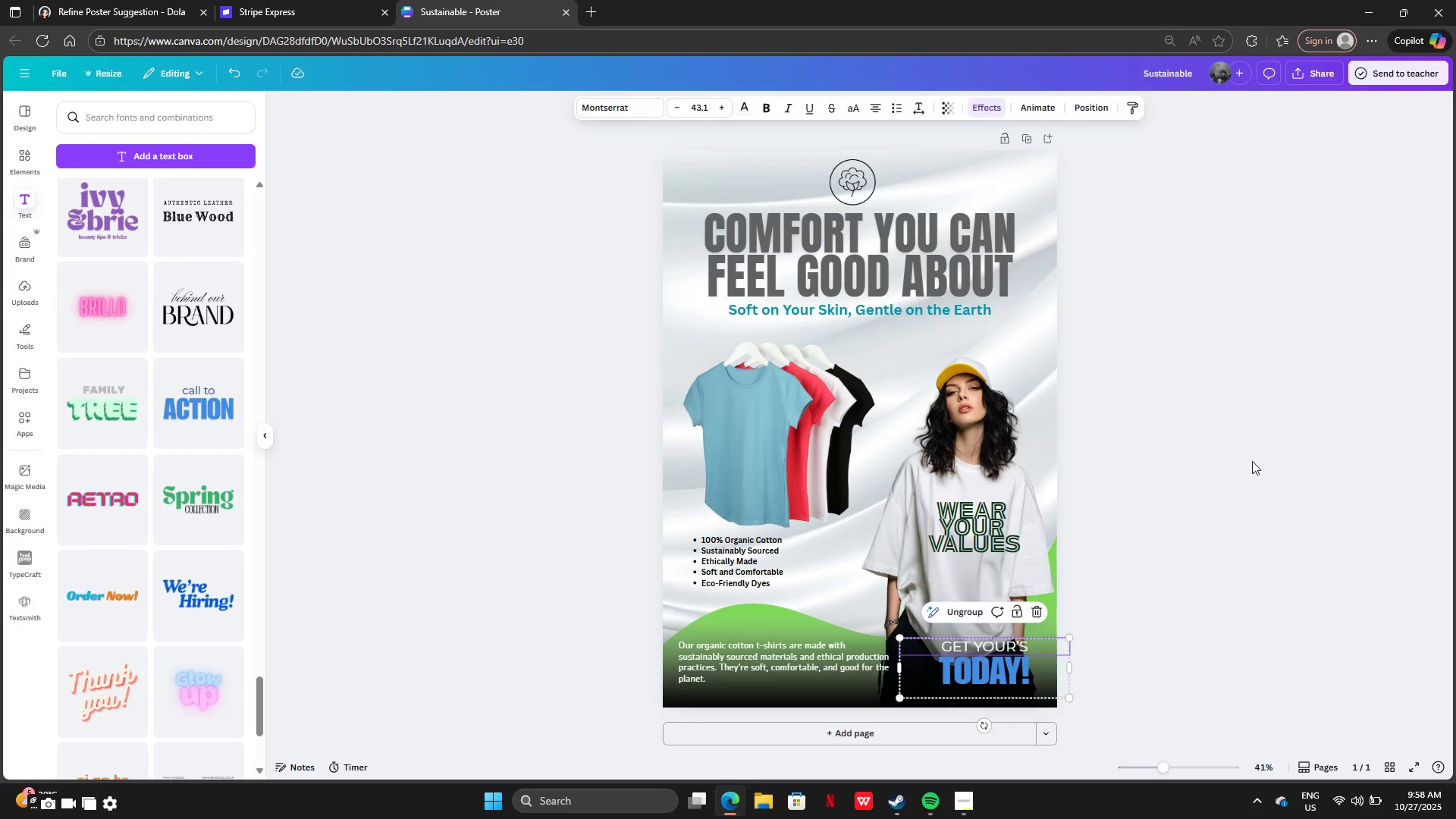 
left_click([1252, 461])
 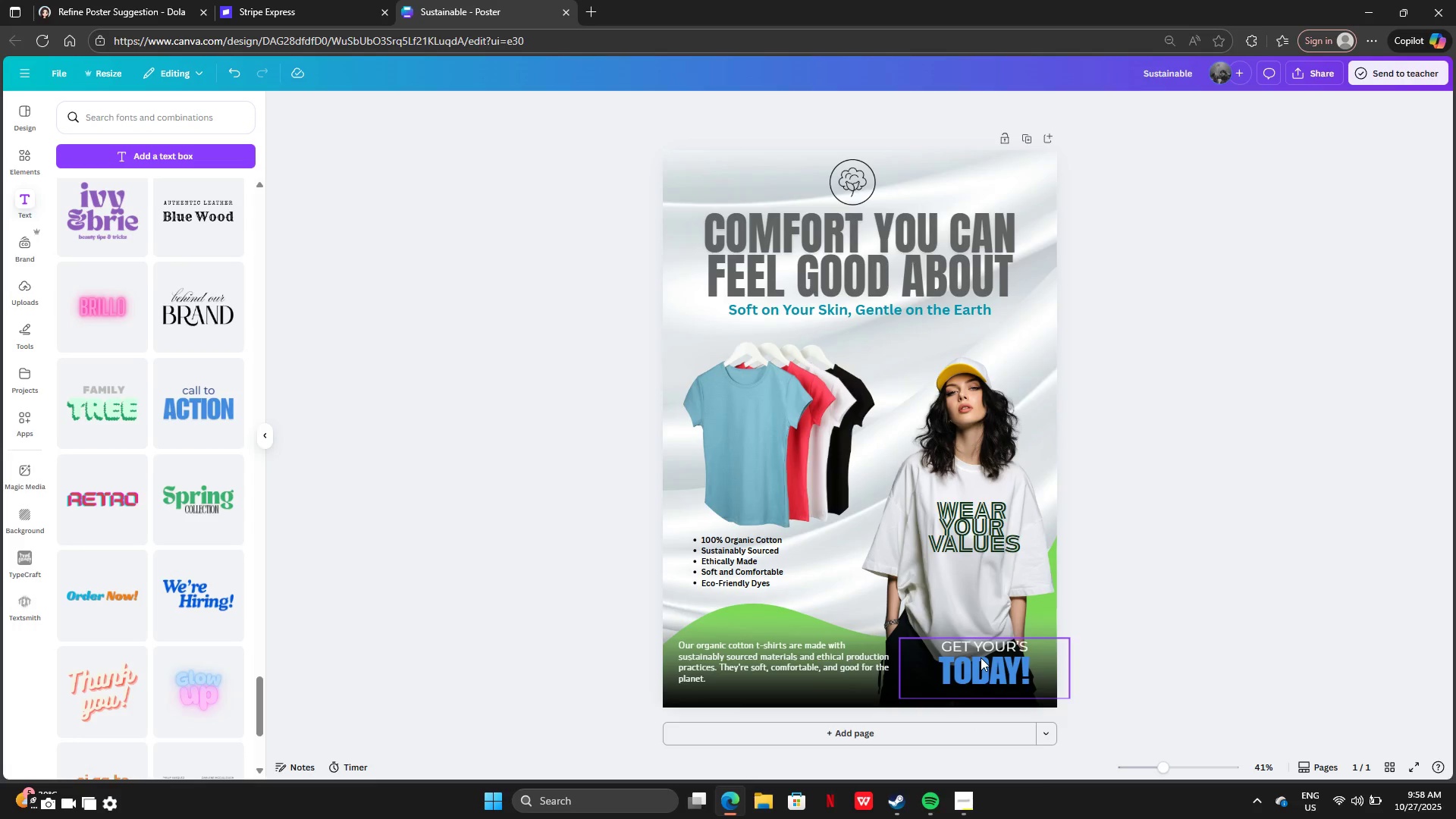 
left_click_drag(start_coordinate=[981, 657], to_coordinate=[962, 659])
 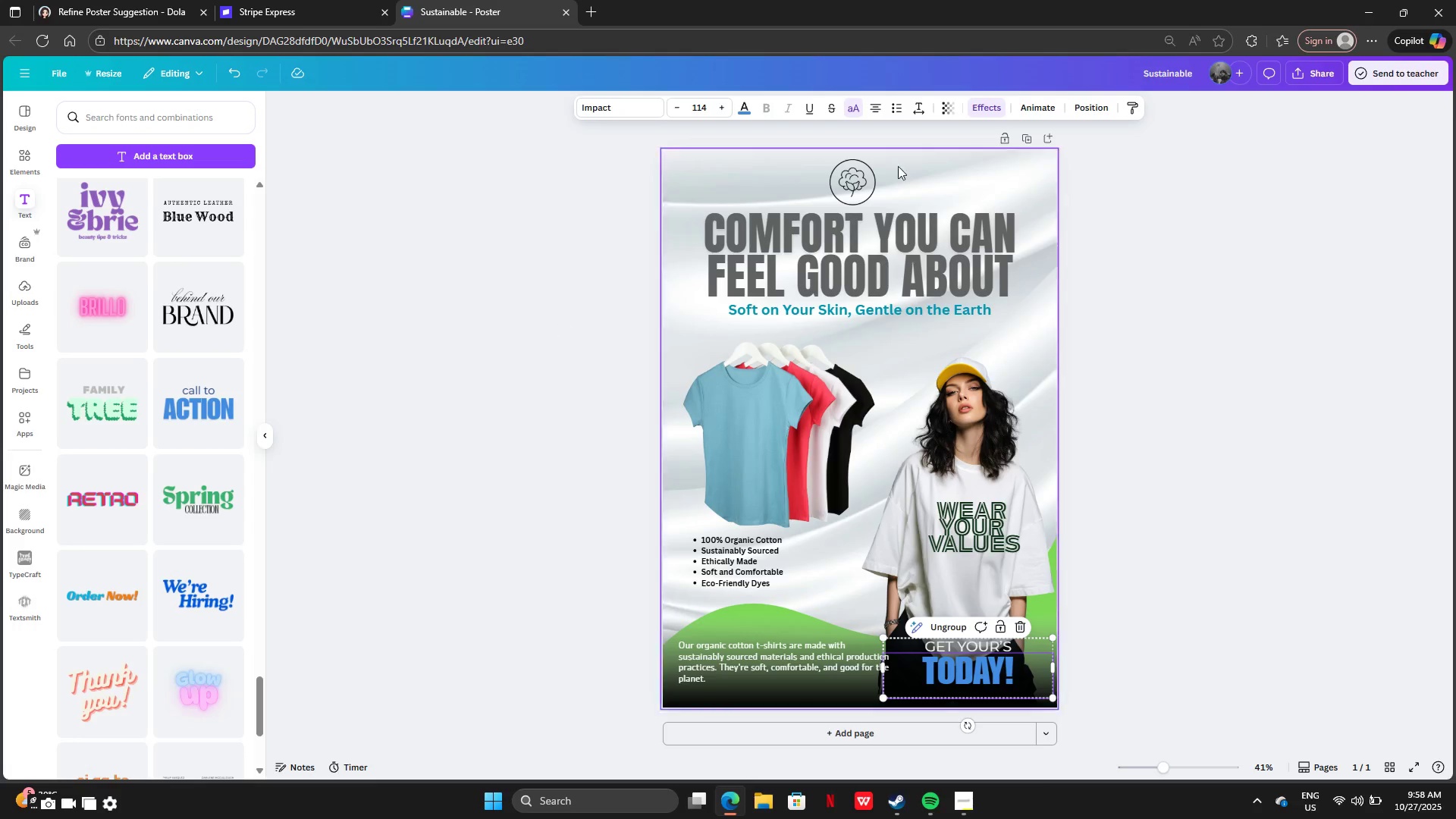 
left_click([986, 105])
 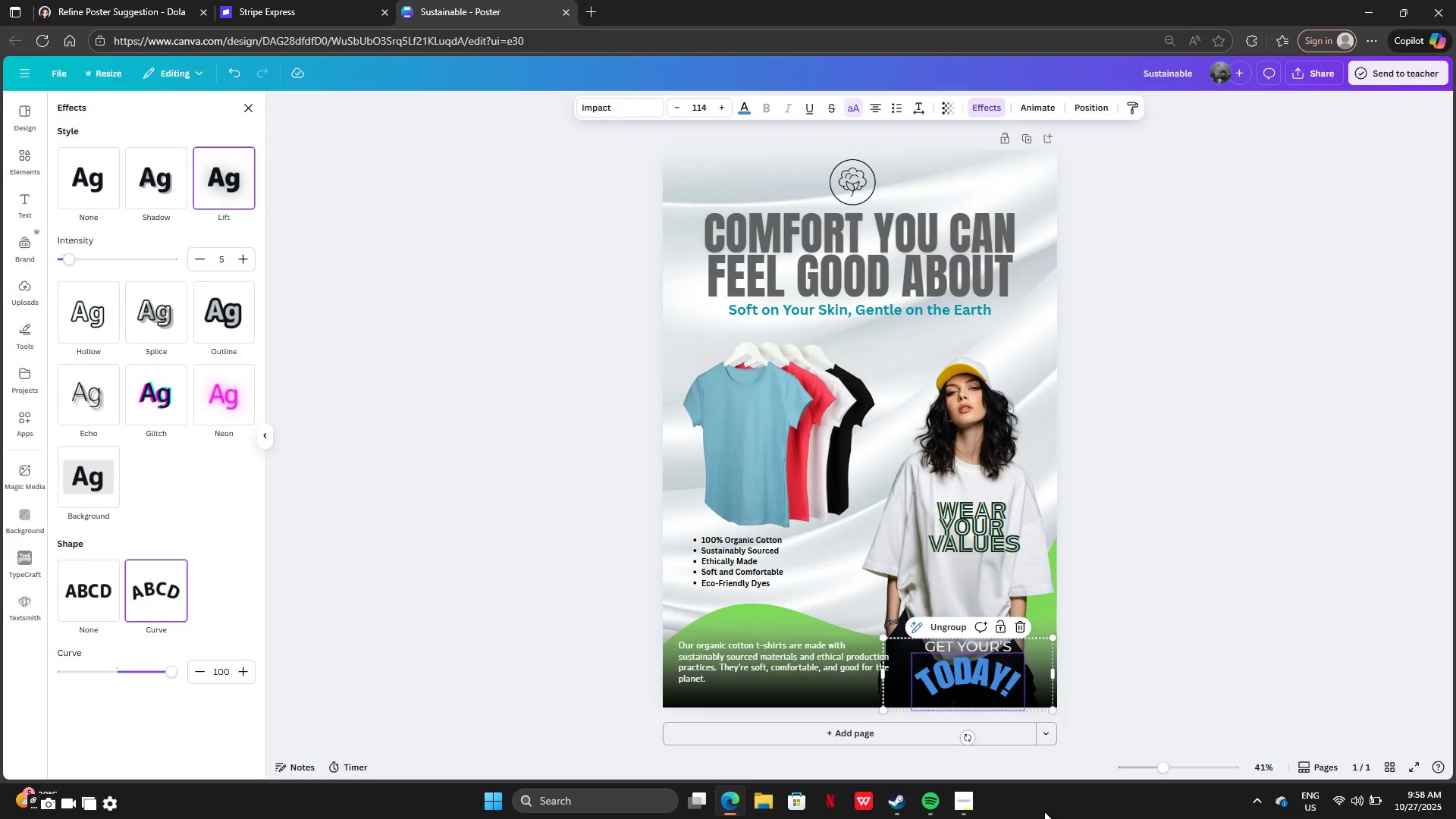 
left_click([1188, 663])
 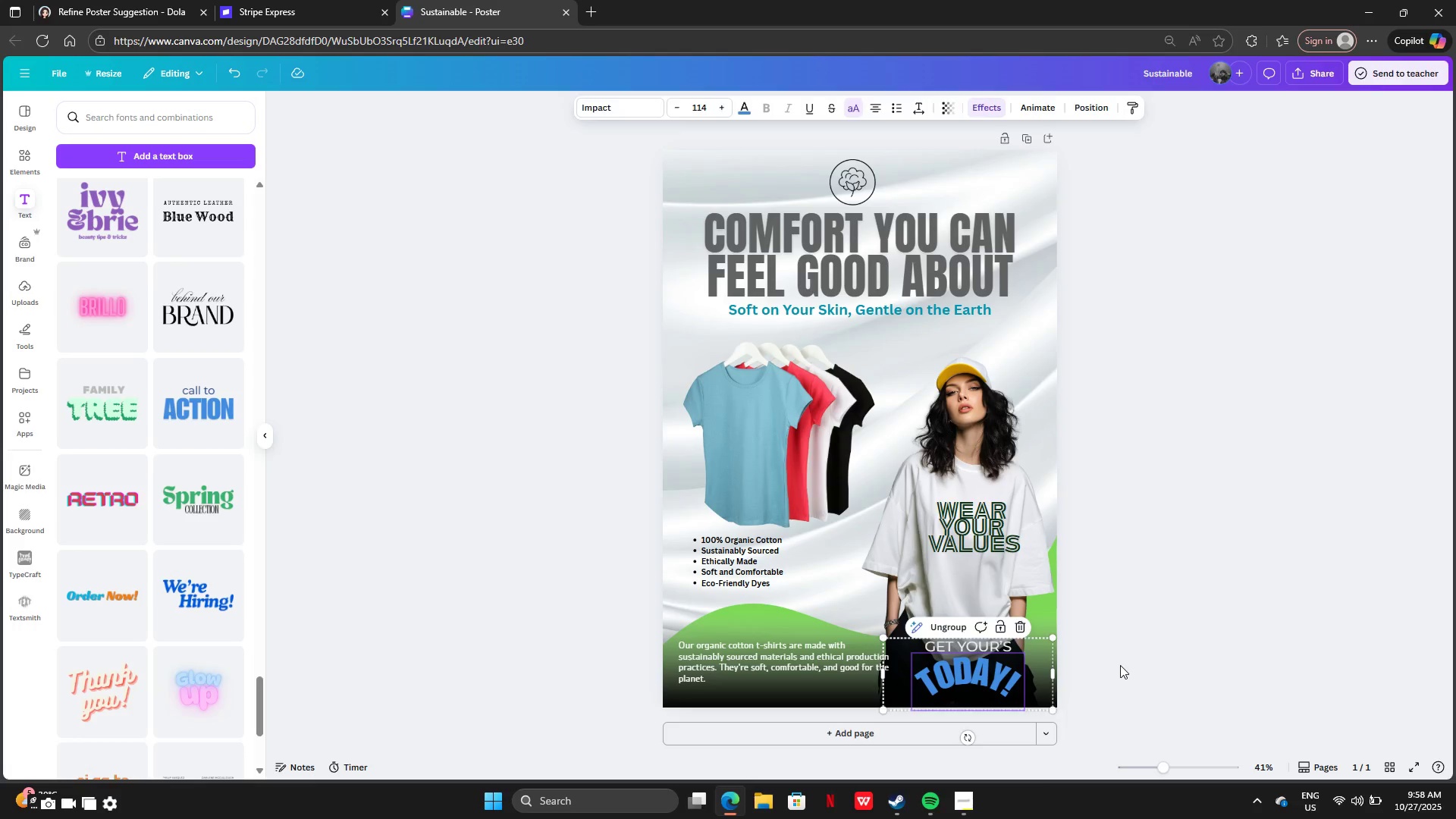 
left_click([1120, 665])
 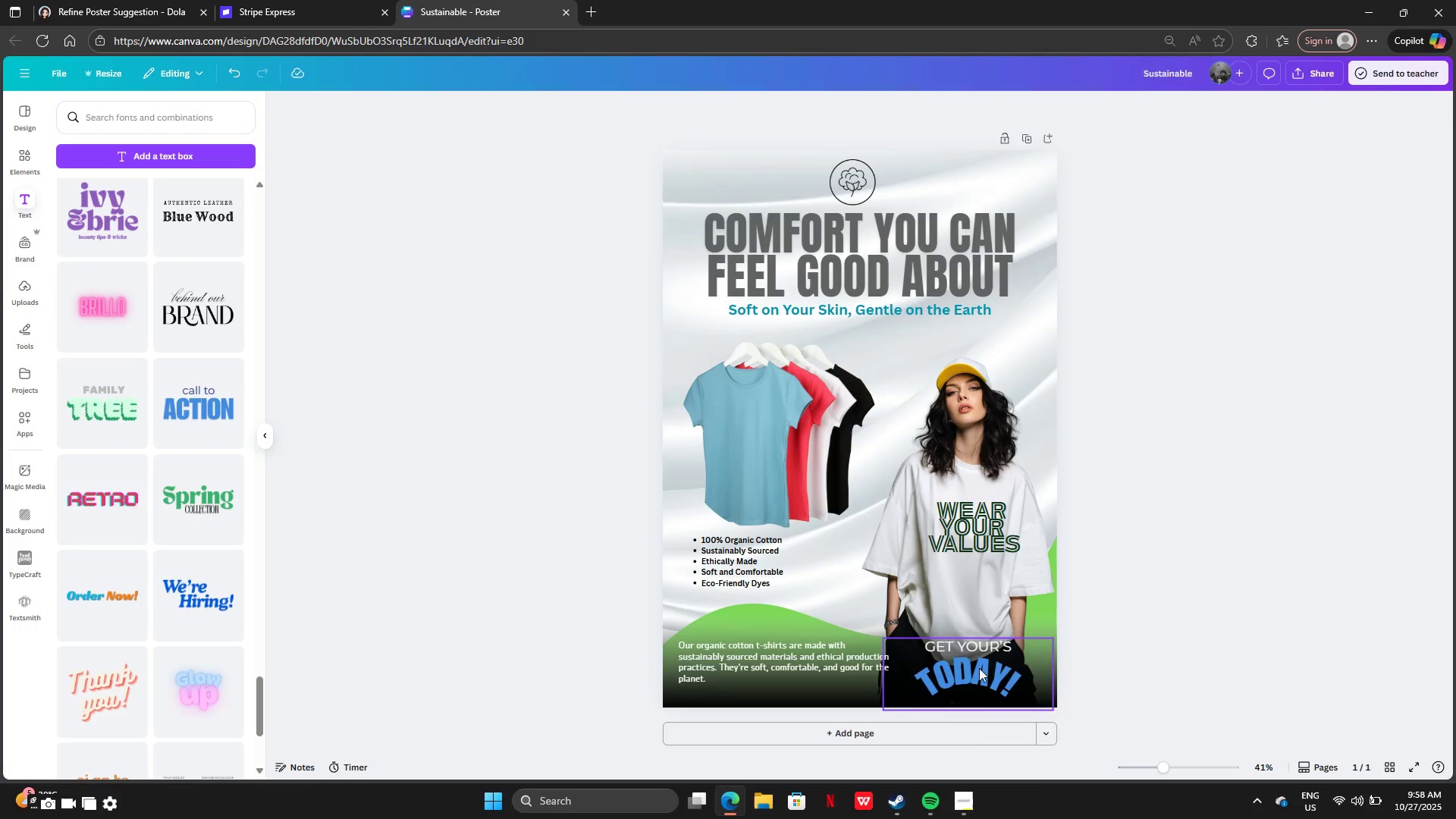 
left_click_drag(start_coordinate=[979, 674], to_coordinate=[995, 667])
 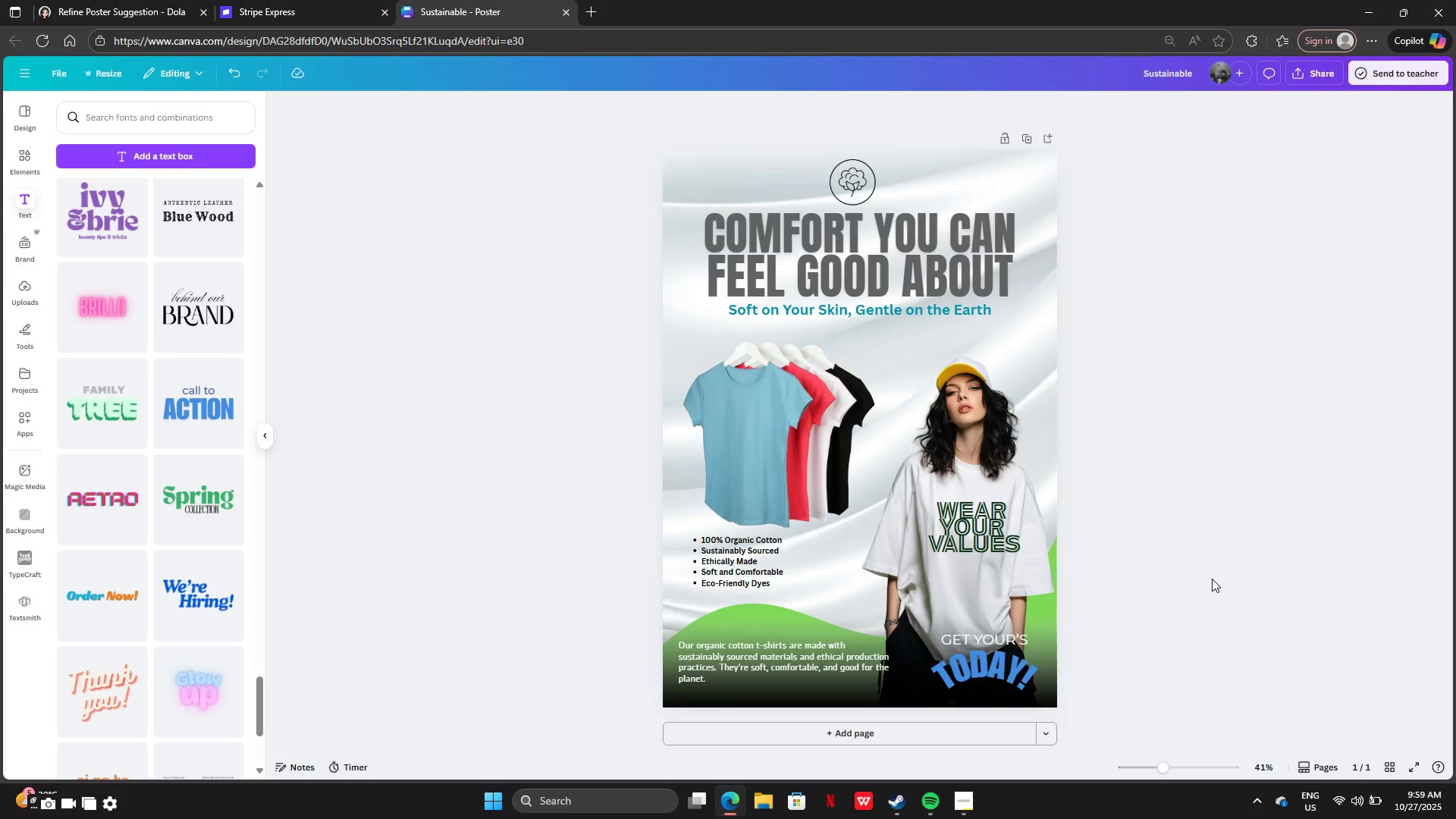 
left_click([1212, 579])
 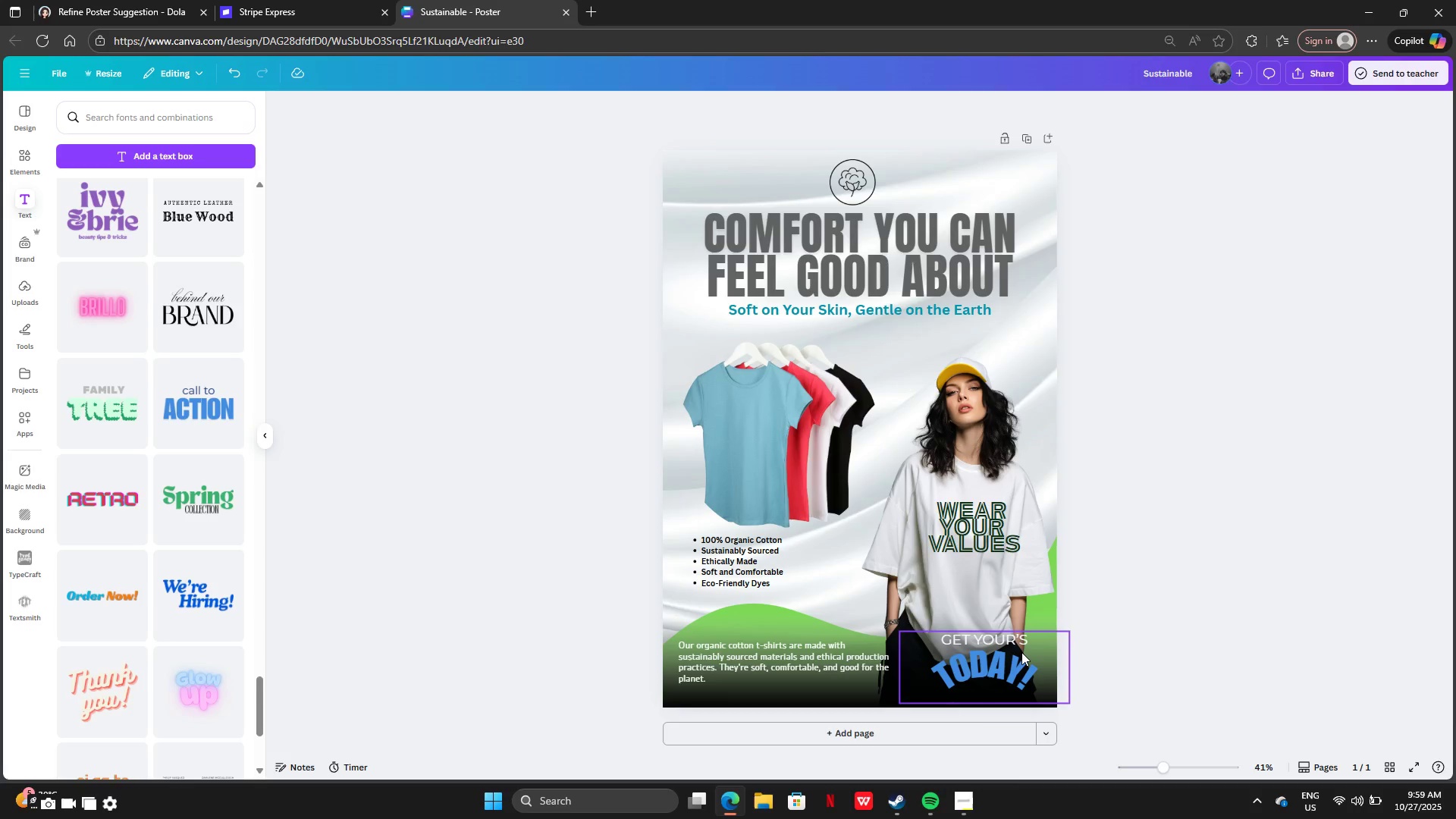 
left_click_drag(start_coordinate=[1021, 652], to_coordinate=[1015, 651])
 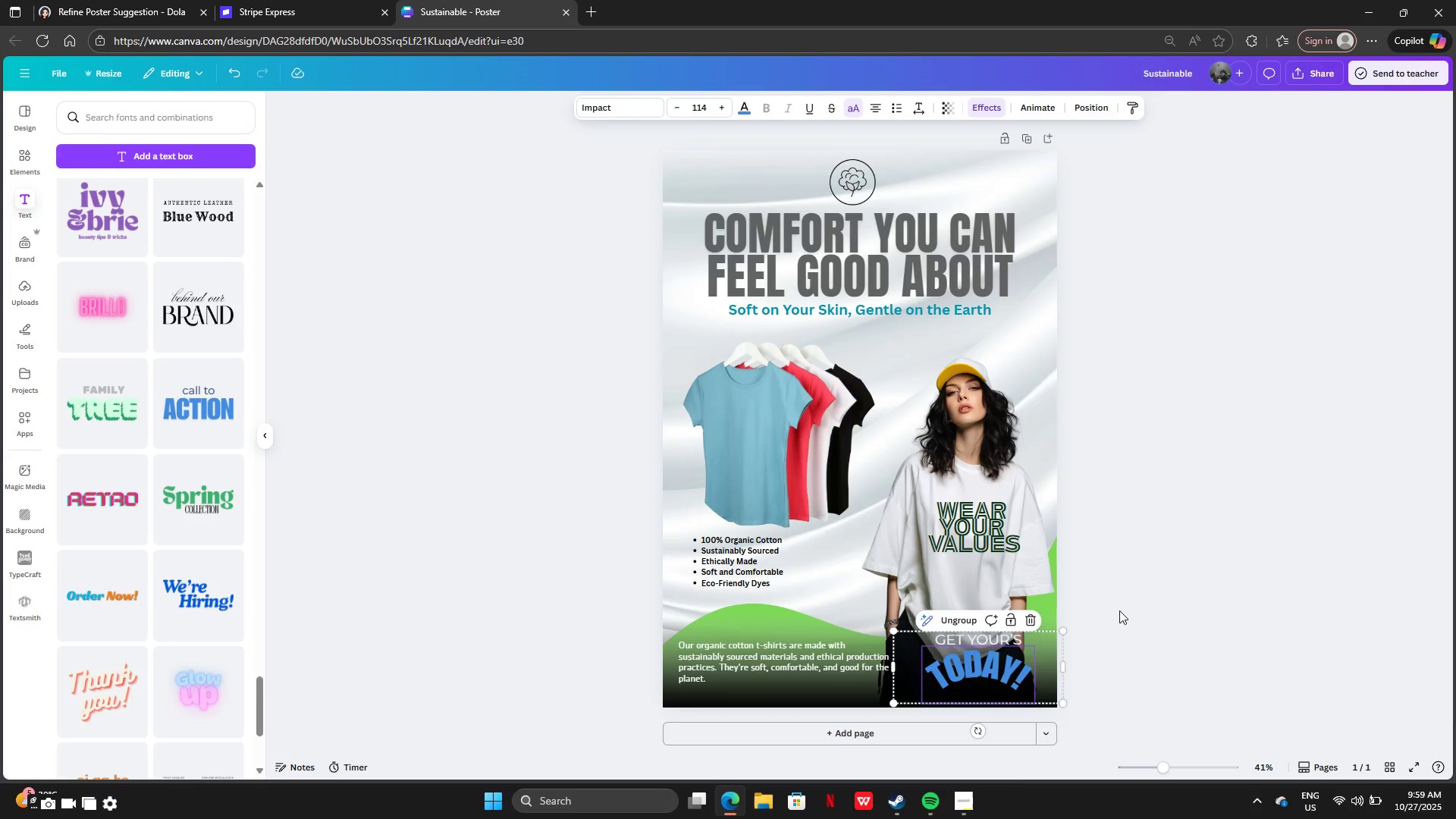 
left_click([1125, 608])
 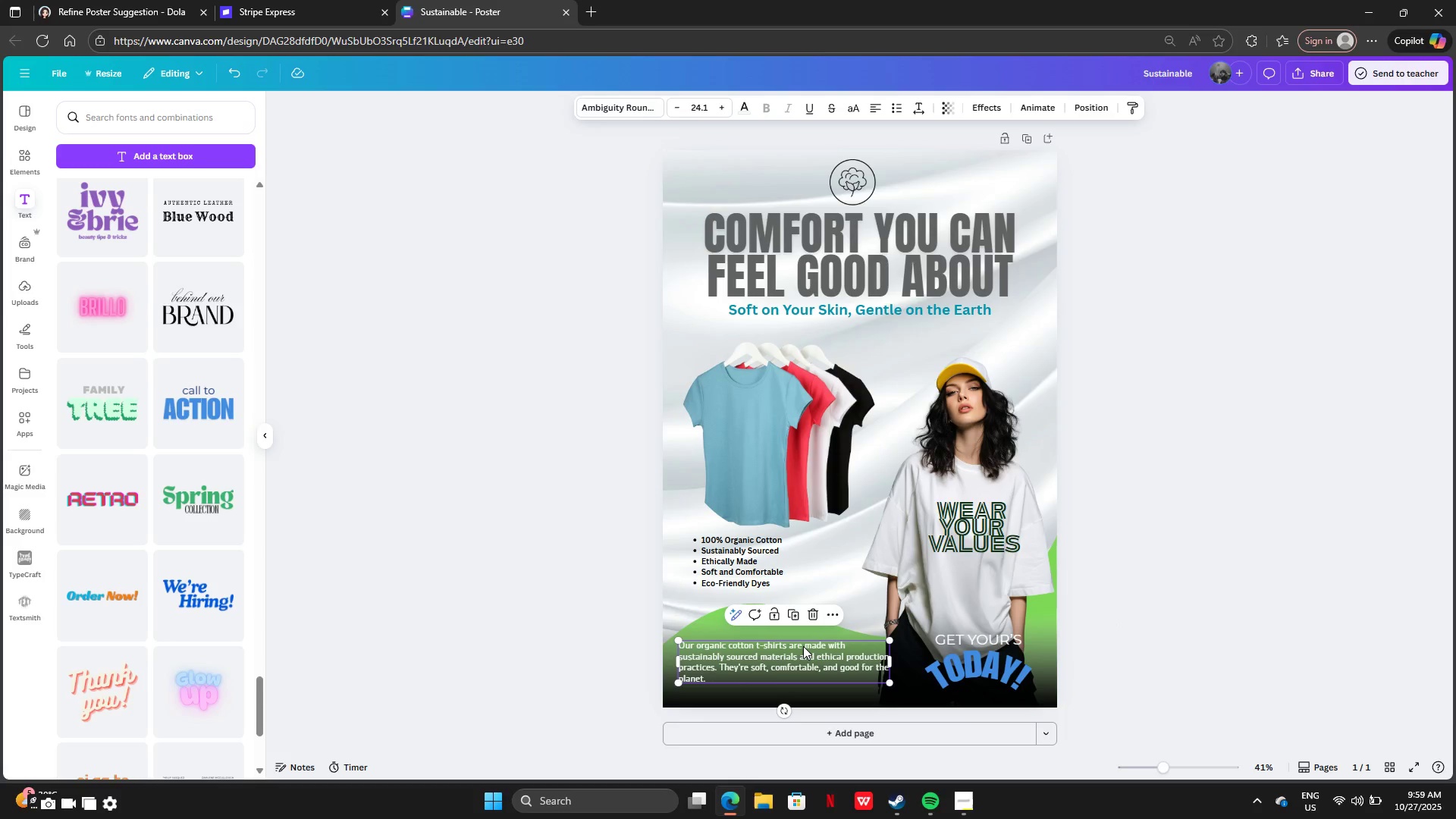 
left_click([803, 646])
 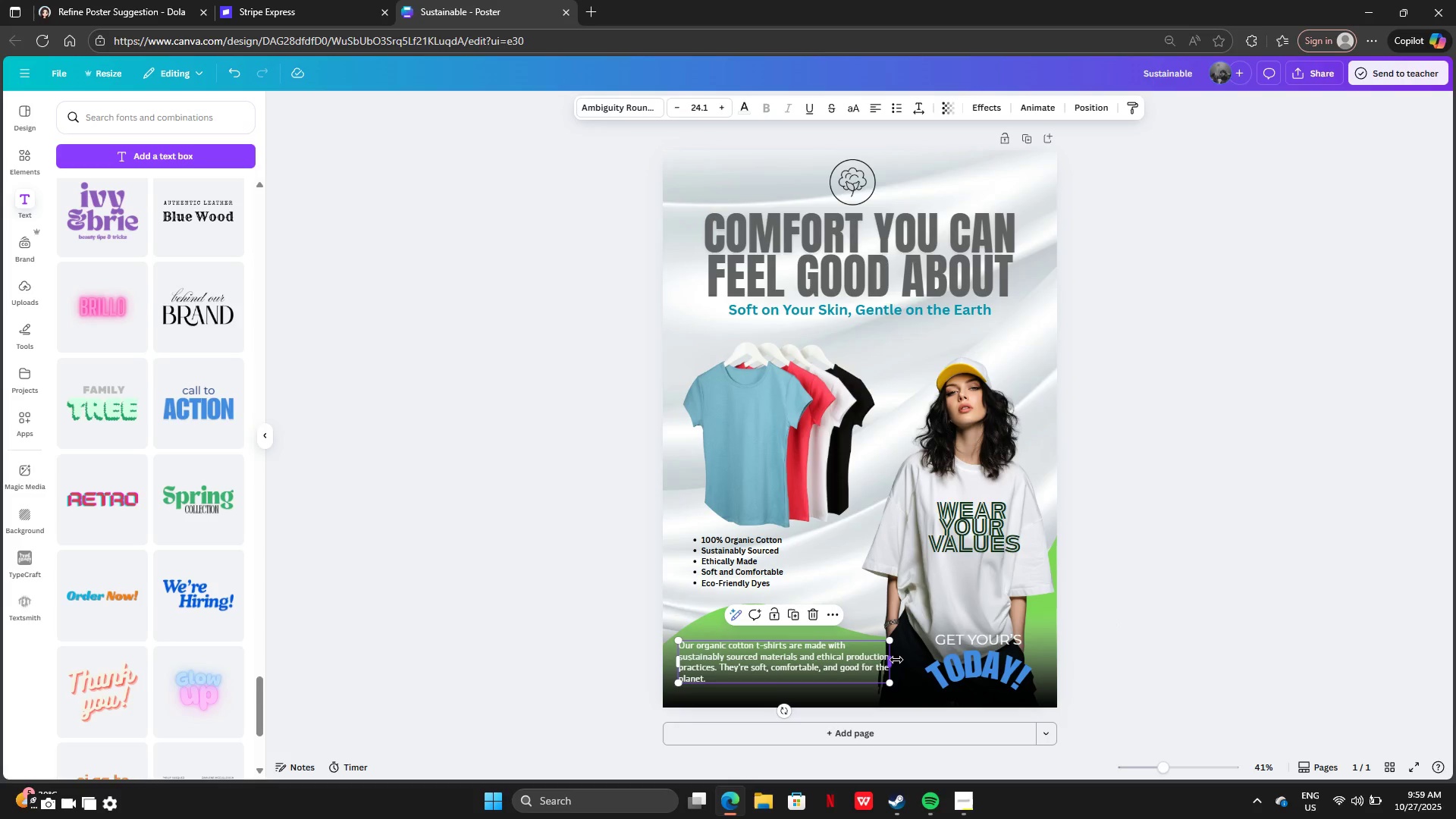 
left_click_drag(start_coordinate=[897, 660], to_coordinate=[876, 651])
 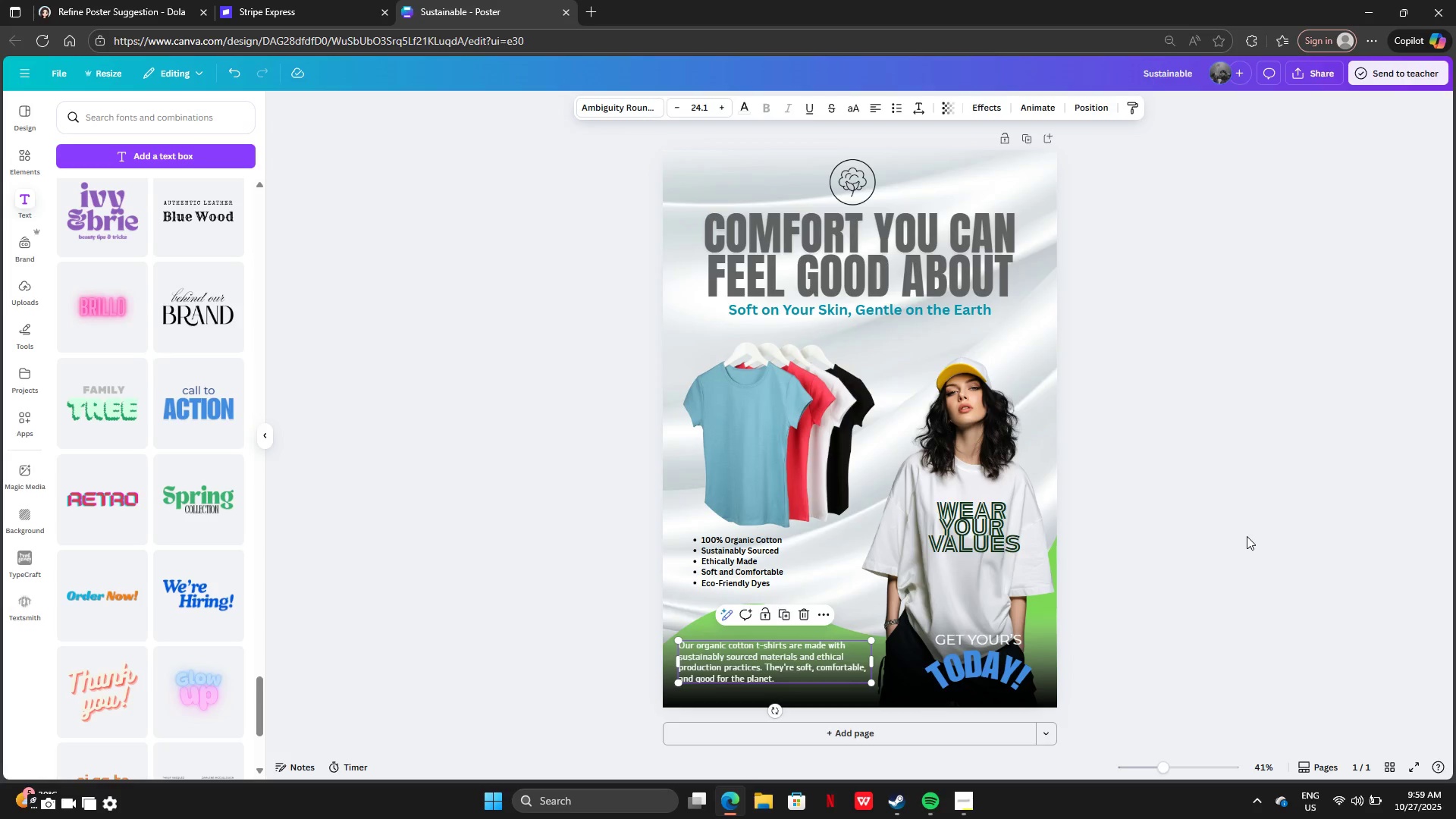 
left_click([1247, 536])
 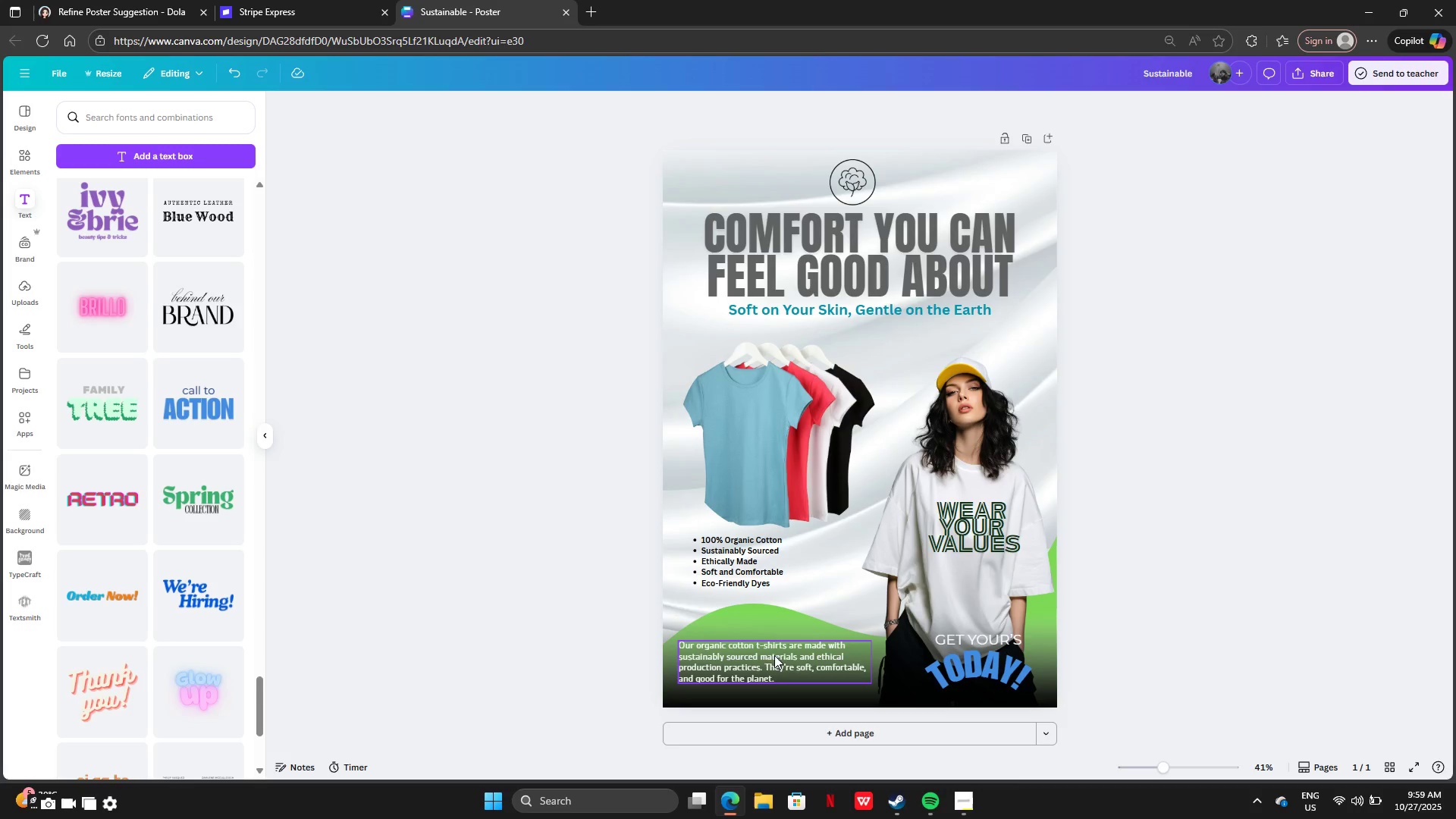 
left_click_drag(start_coordinate=[738, 663], to_coordinate=[745, 664])
 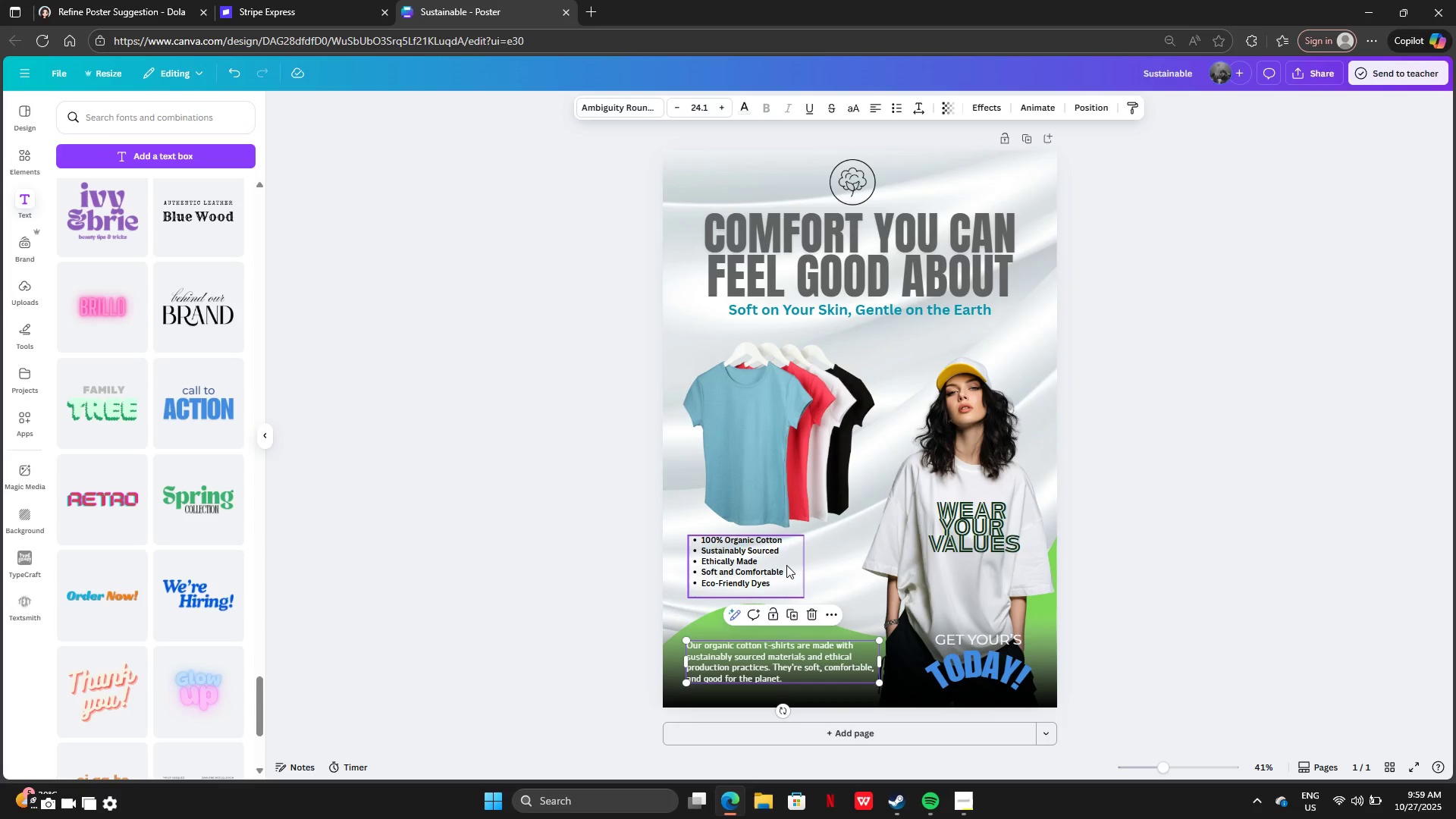 
left_click_drag(start_coordinate=[786, 565], to_coordinate=[1056, 588])
 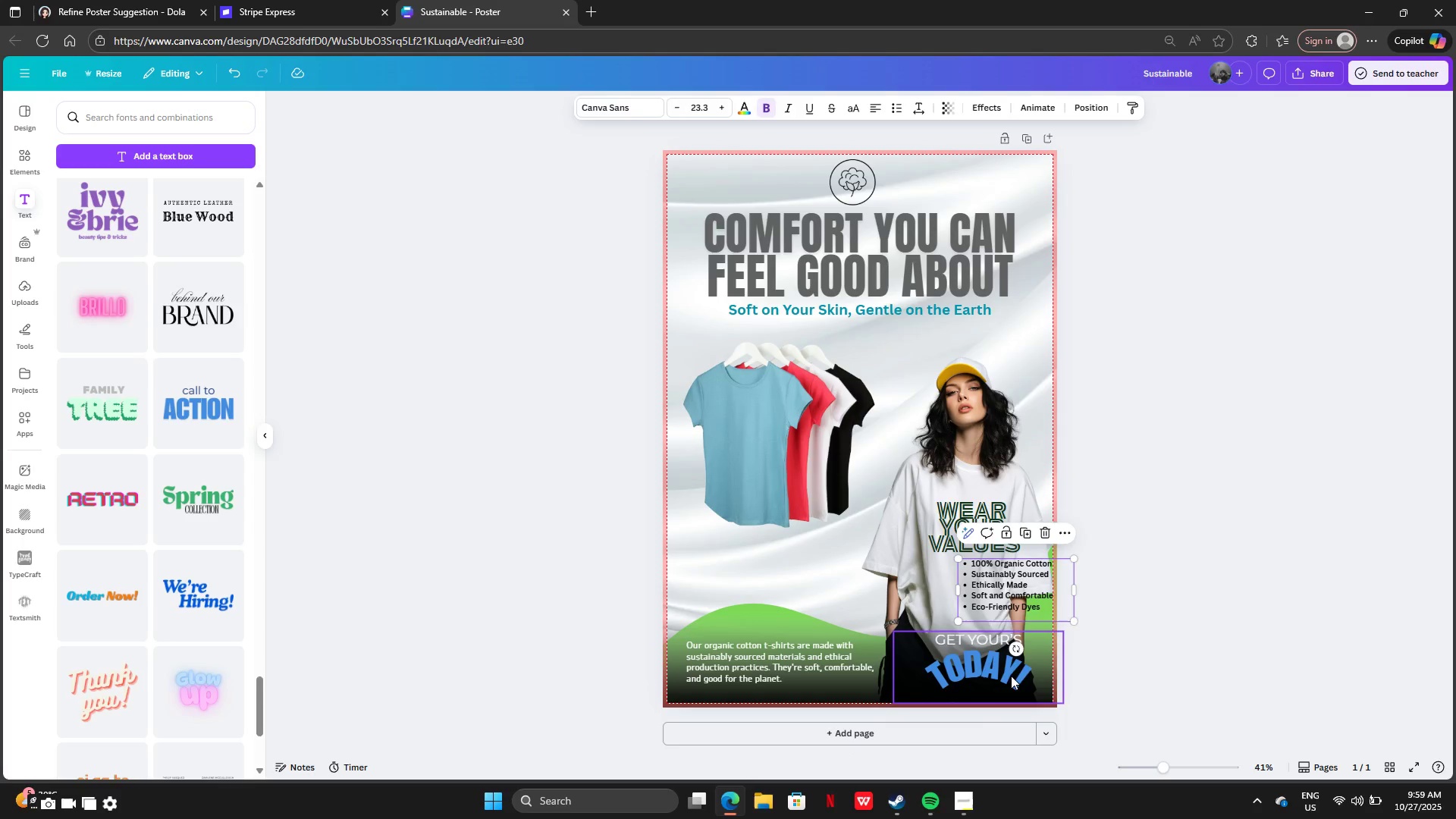 
left_click_drag(start_coordinate=[1010, 676], to_coordinate=[781, 613])
 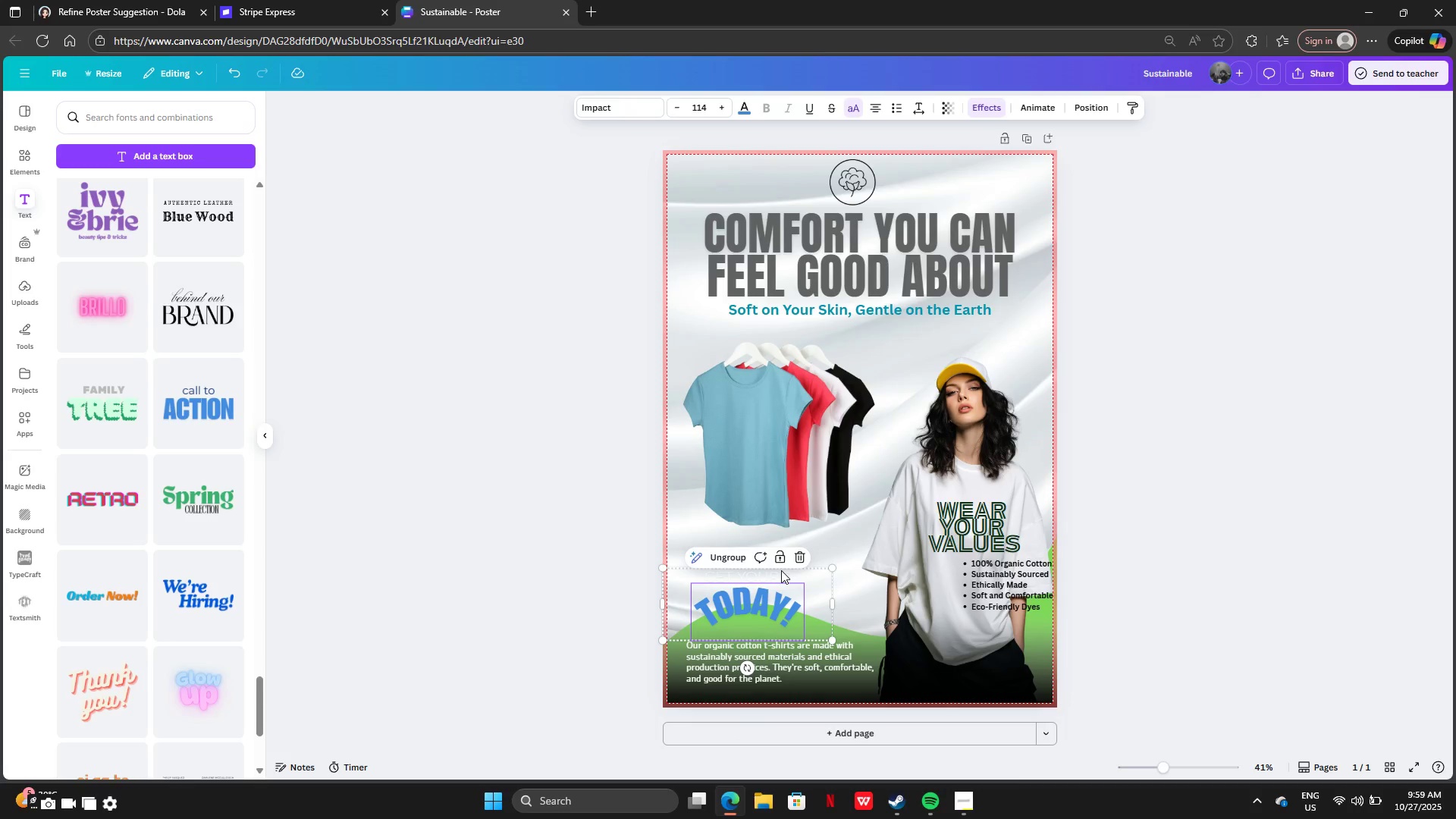 
left_click([781, 570])
 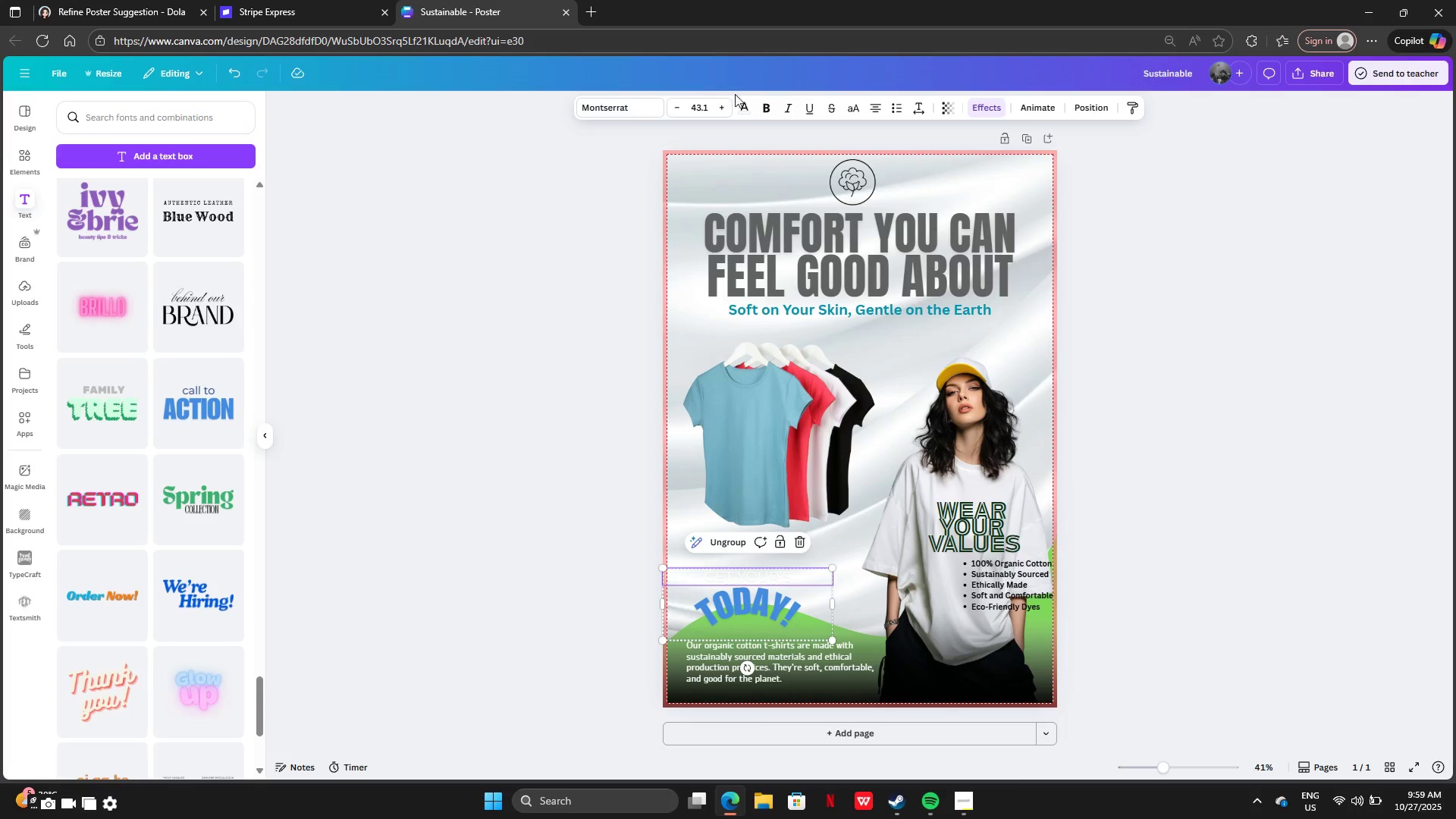 
left_click([747, 105])
 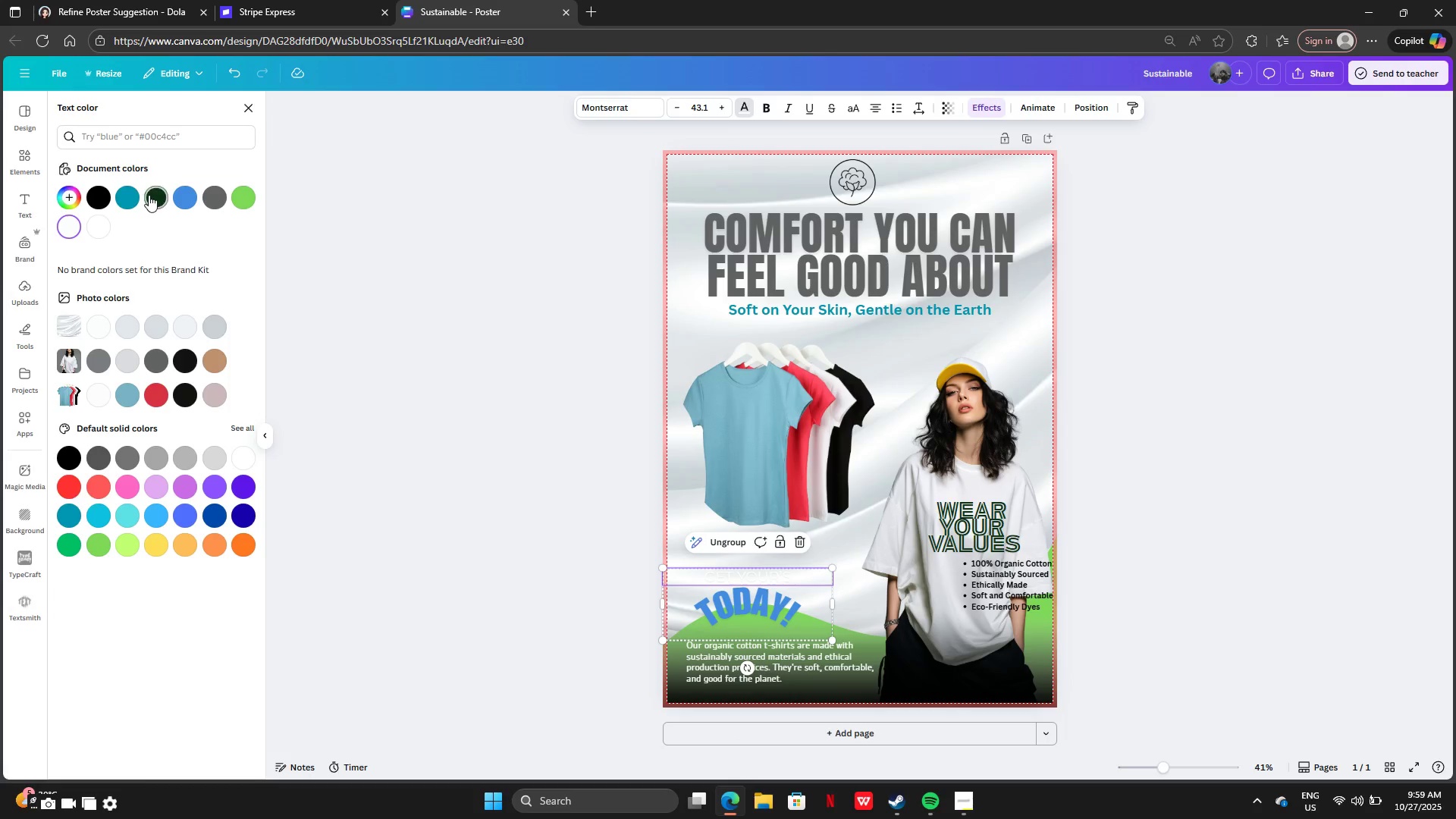 
left_click([149, 195])
 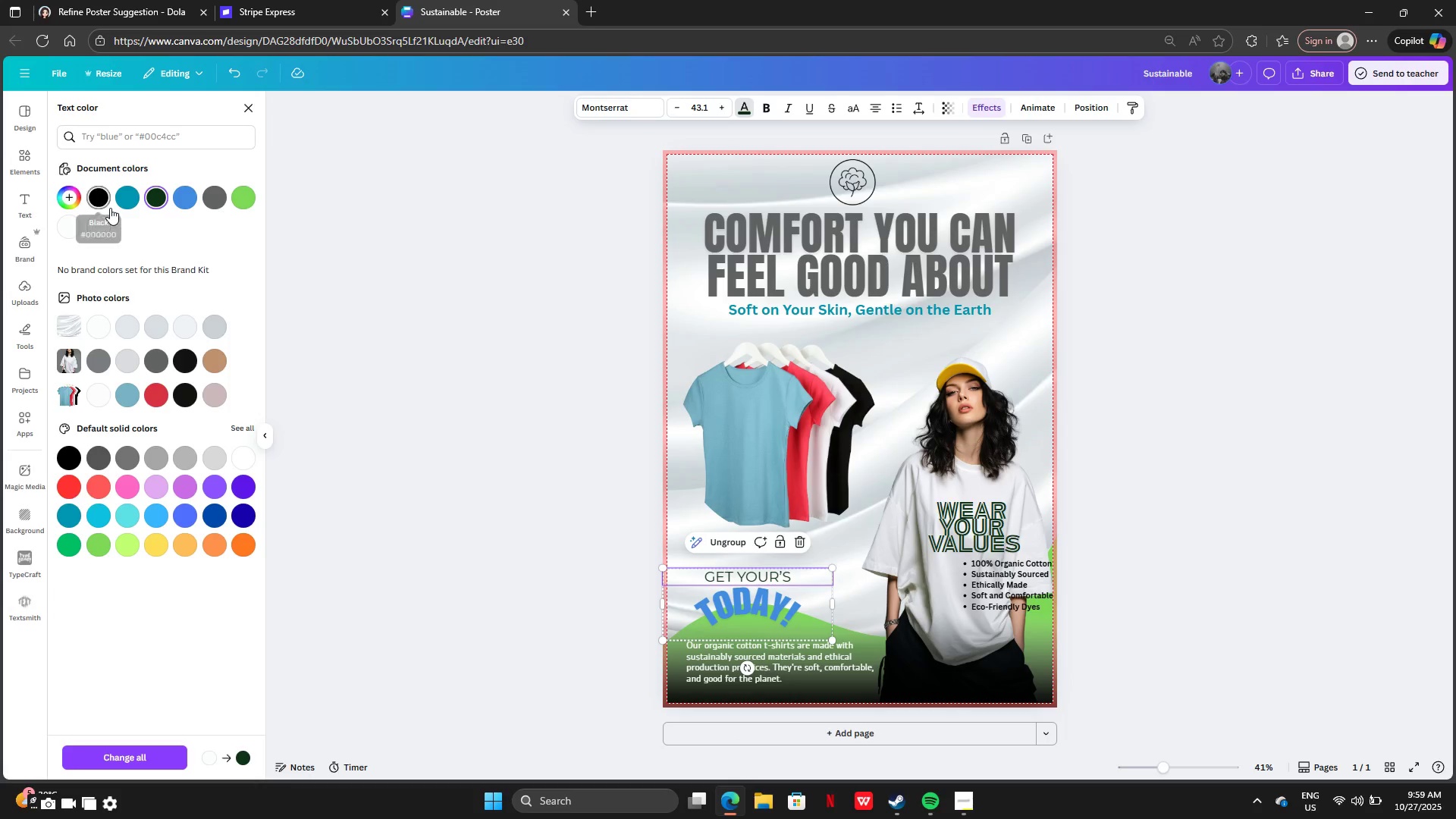 
left_click([109, 206])
 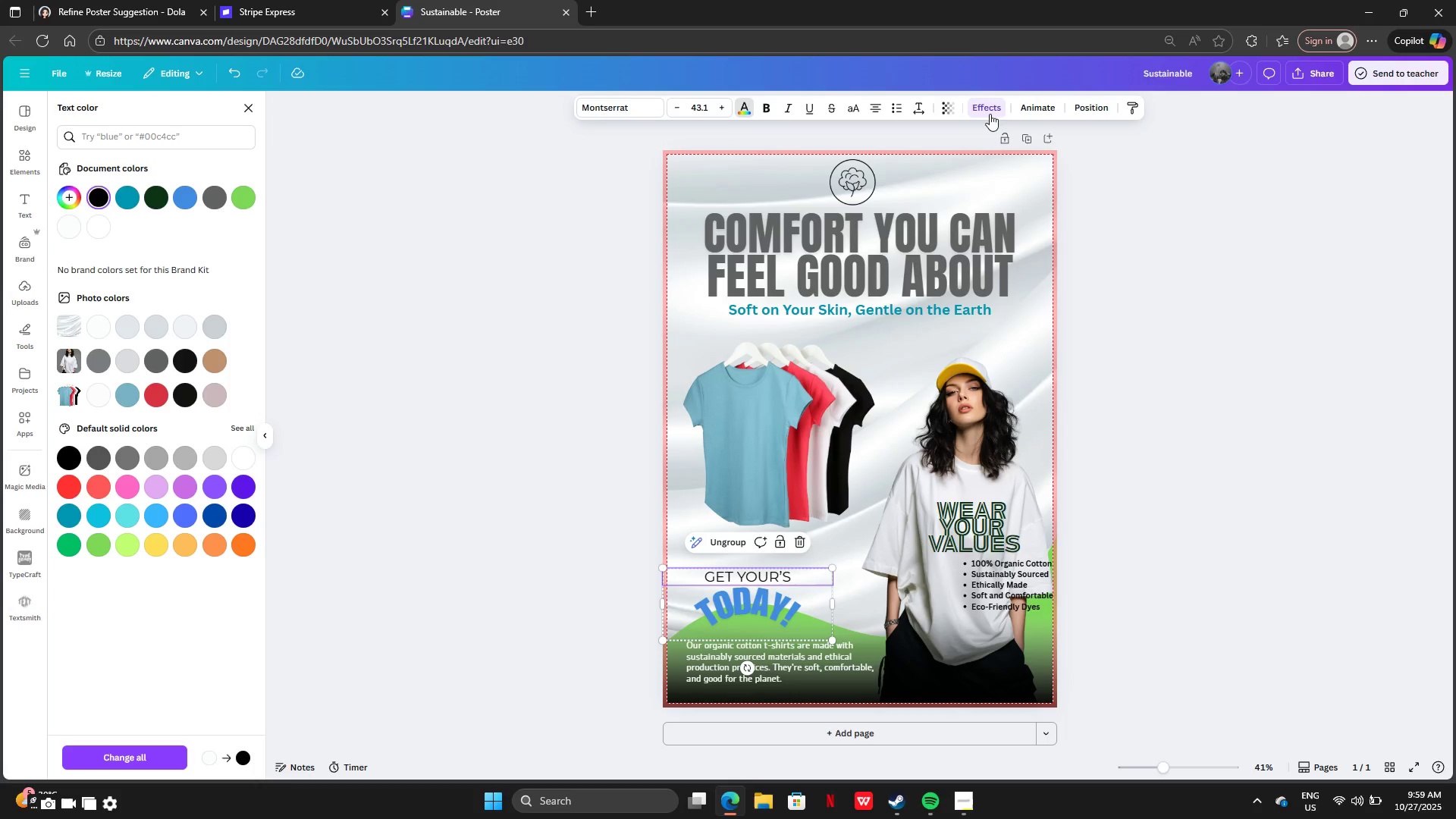 
left_click([987, 109])
 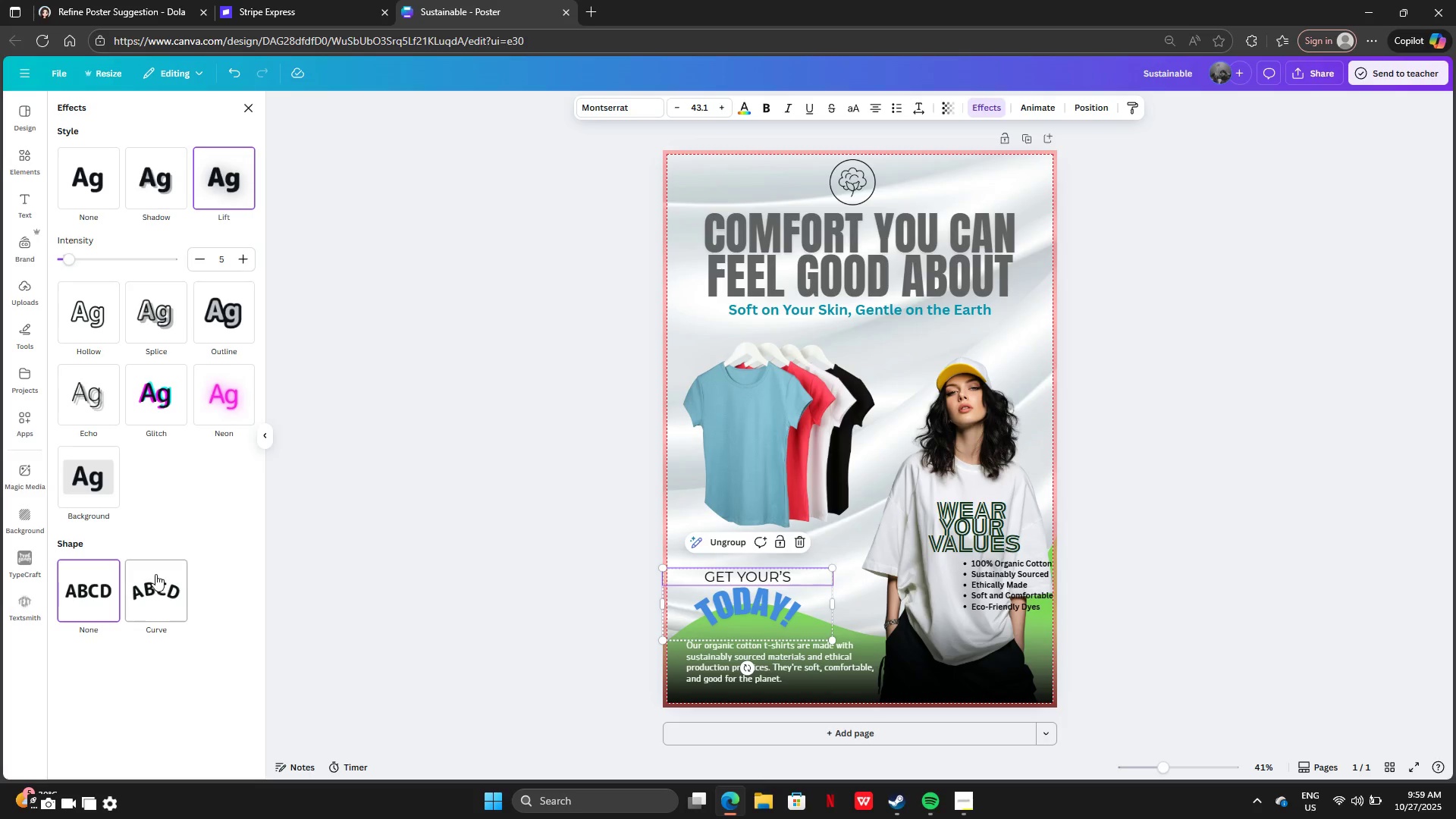 
left_click([155, 574])
 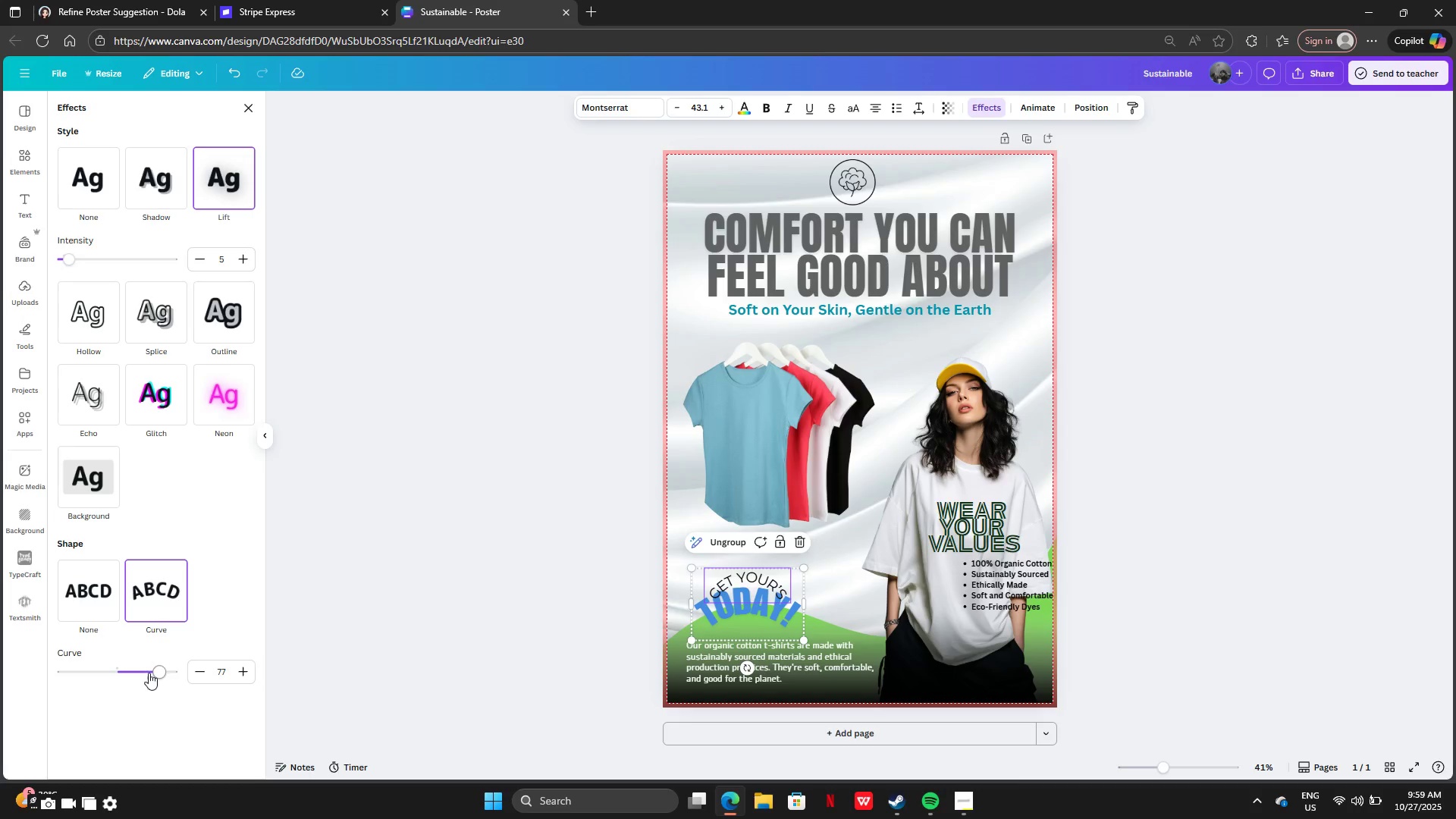 
left_click_drag(start_coordinate=[149, 674], to_coordinate=[137, 664])
 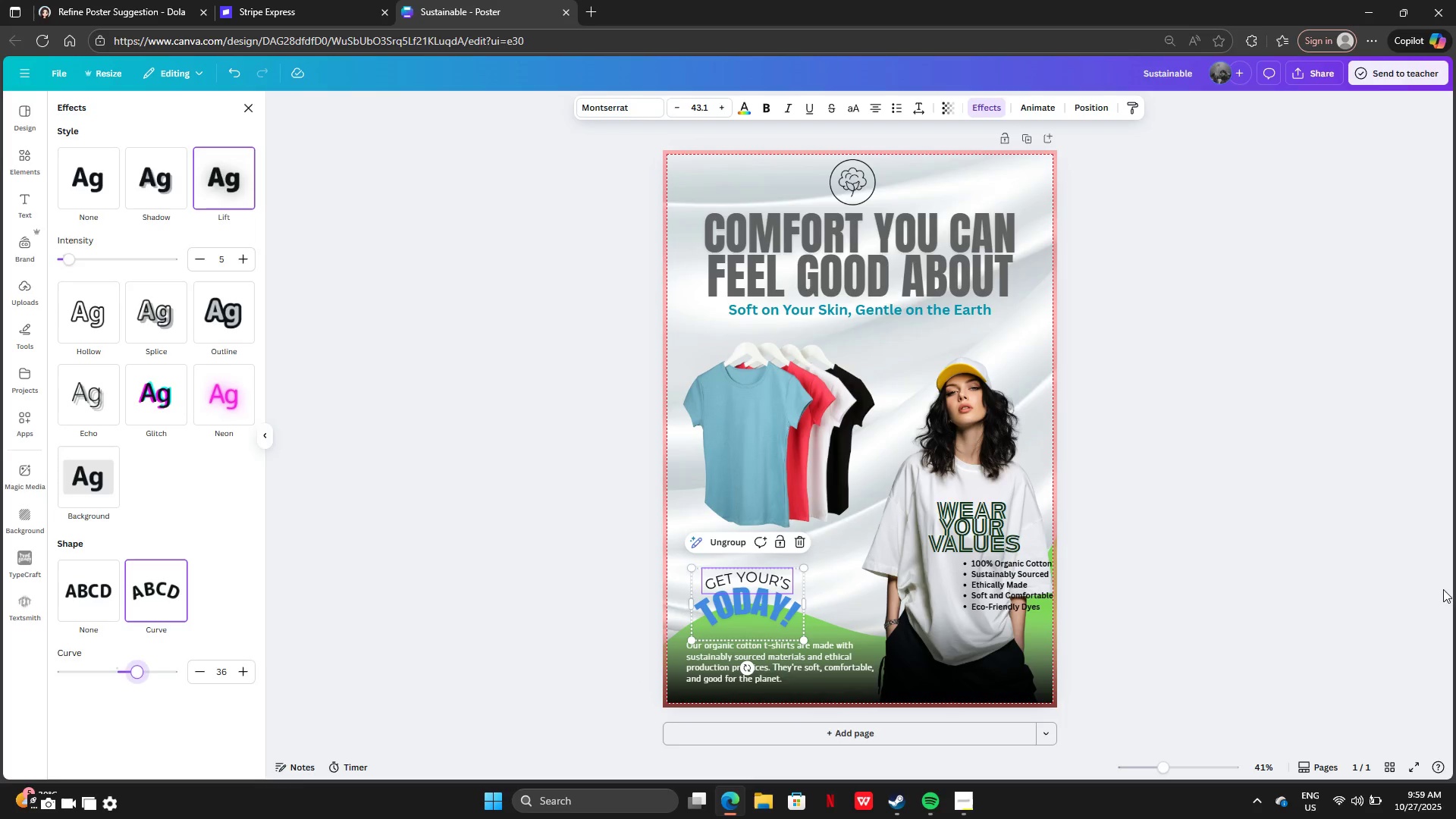 
left_click([1443, 589])
 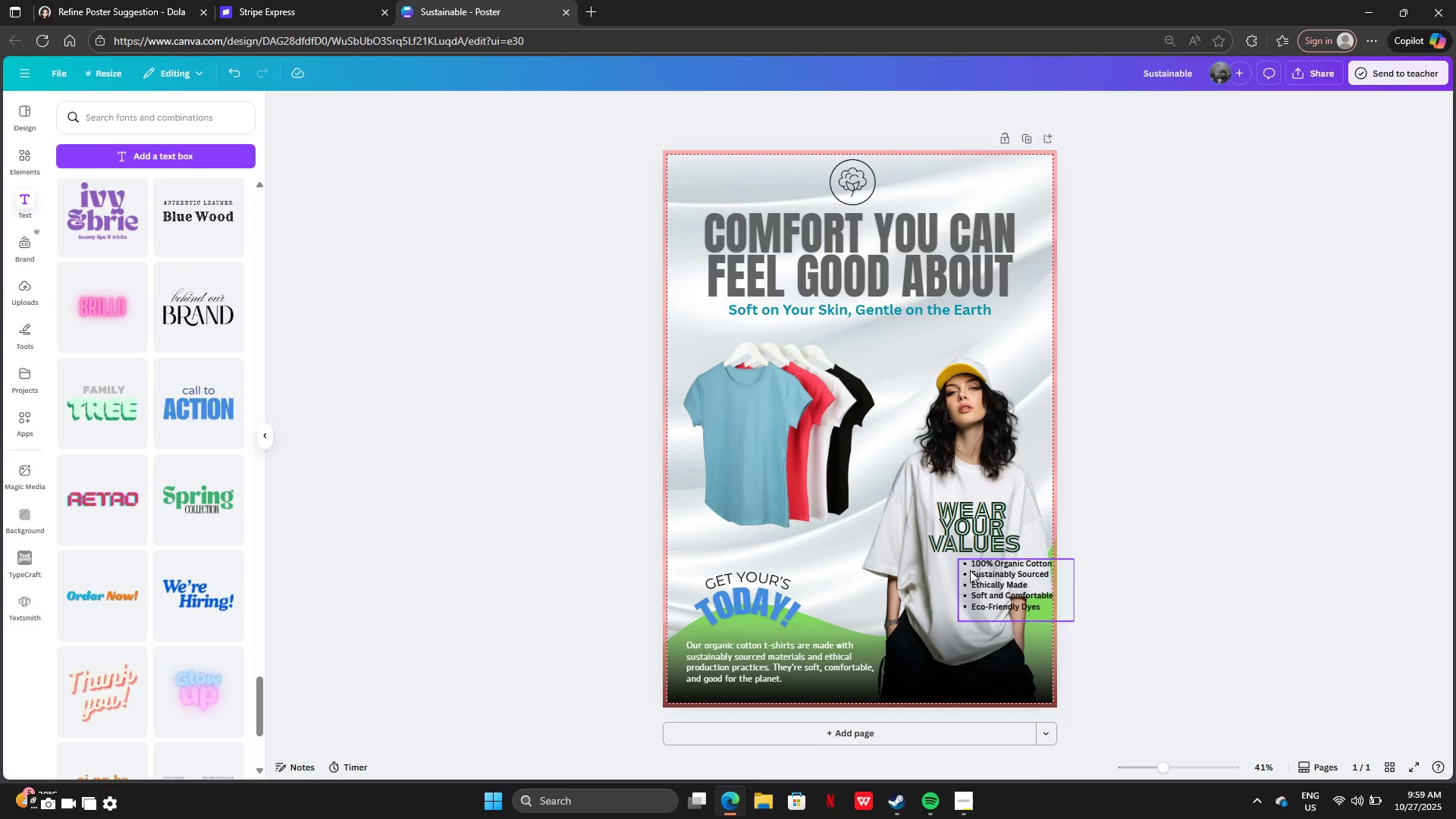 
left_click_drag(start_coordinate=[988, 582], to_coordinate=[879, 371])
 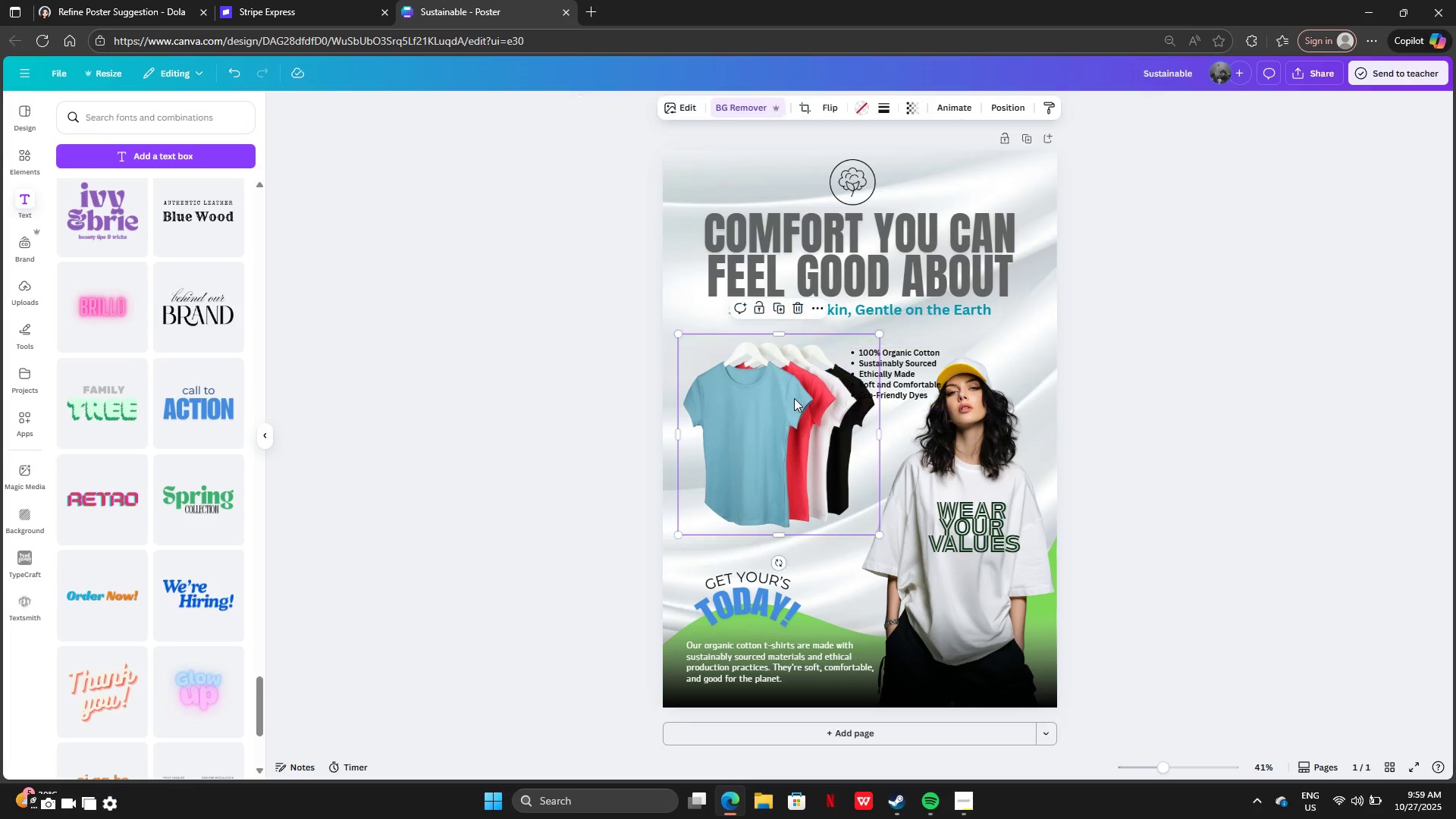 
left_click([794, 398])
 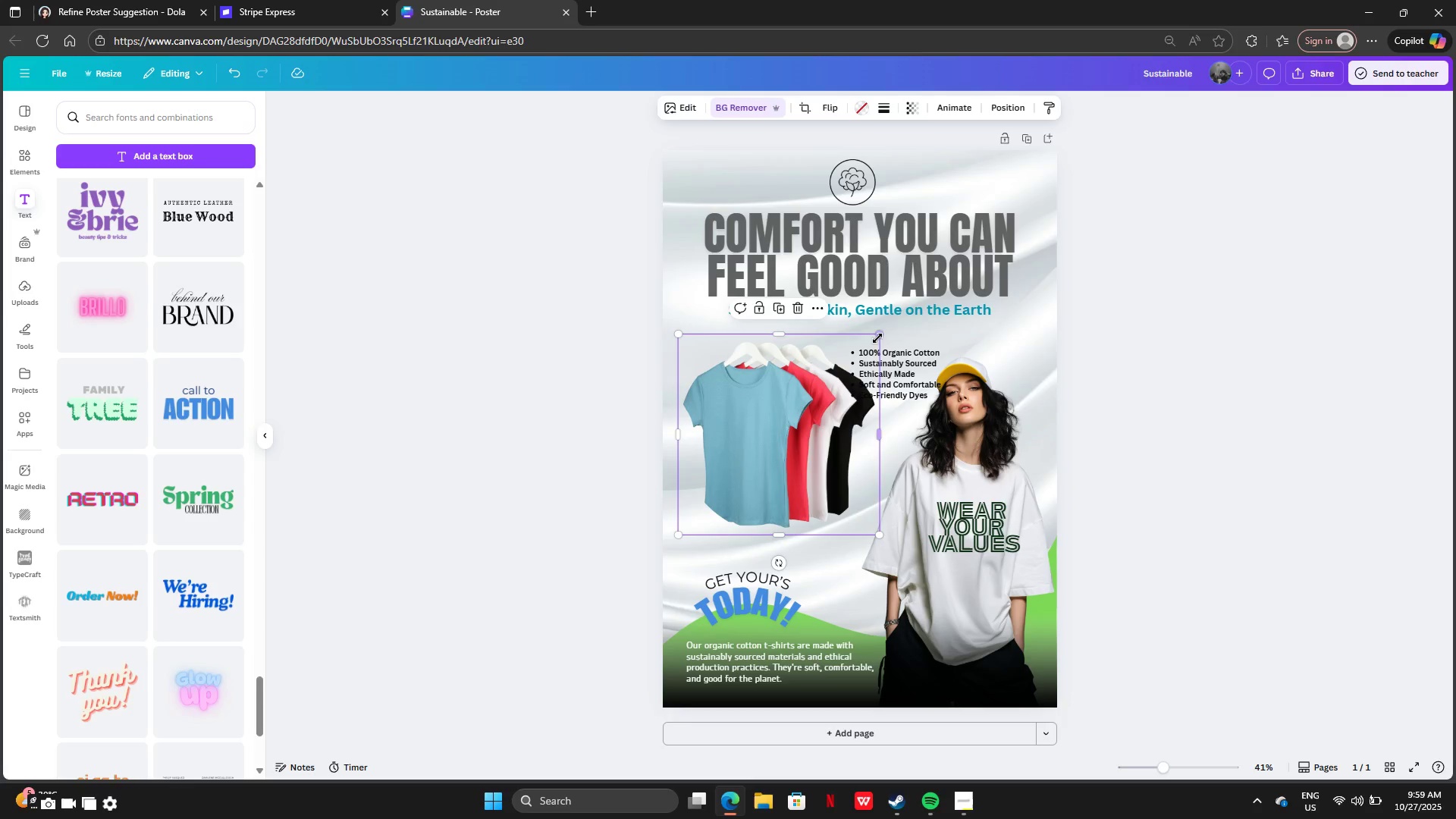 
left_click_drag(start_coordinate=[878, 336], to_coordinate=[830, 347])
 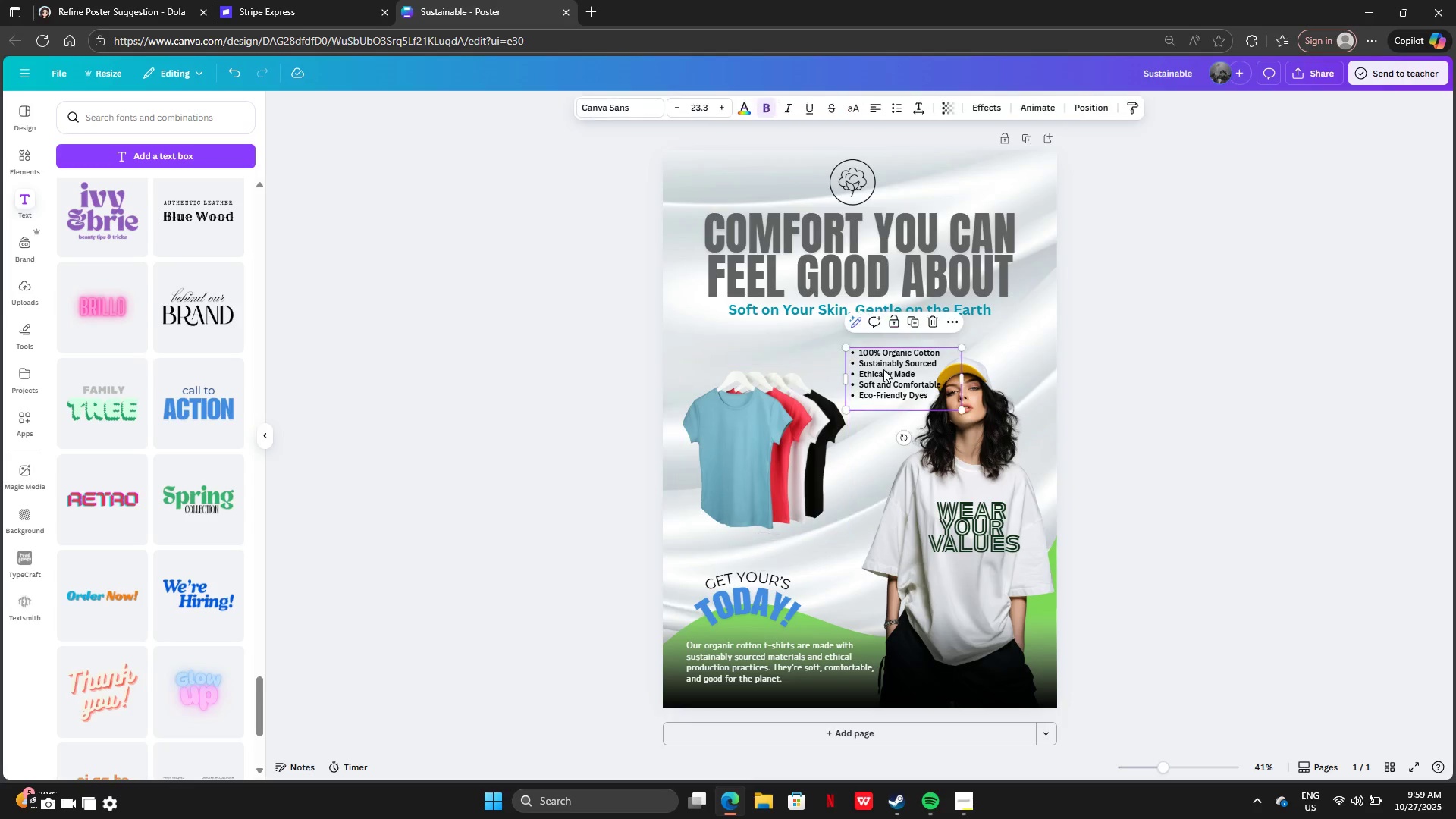 
left_click_drag(start_coordinate=[884, 369], to_coordinate=[863, 359])
 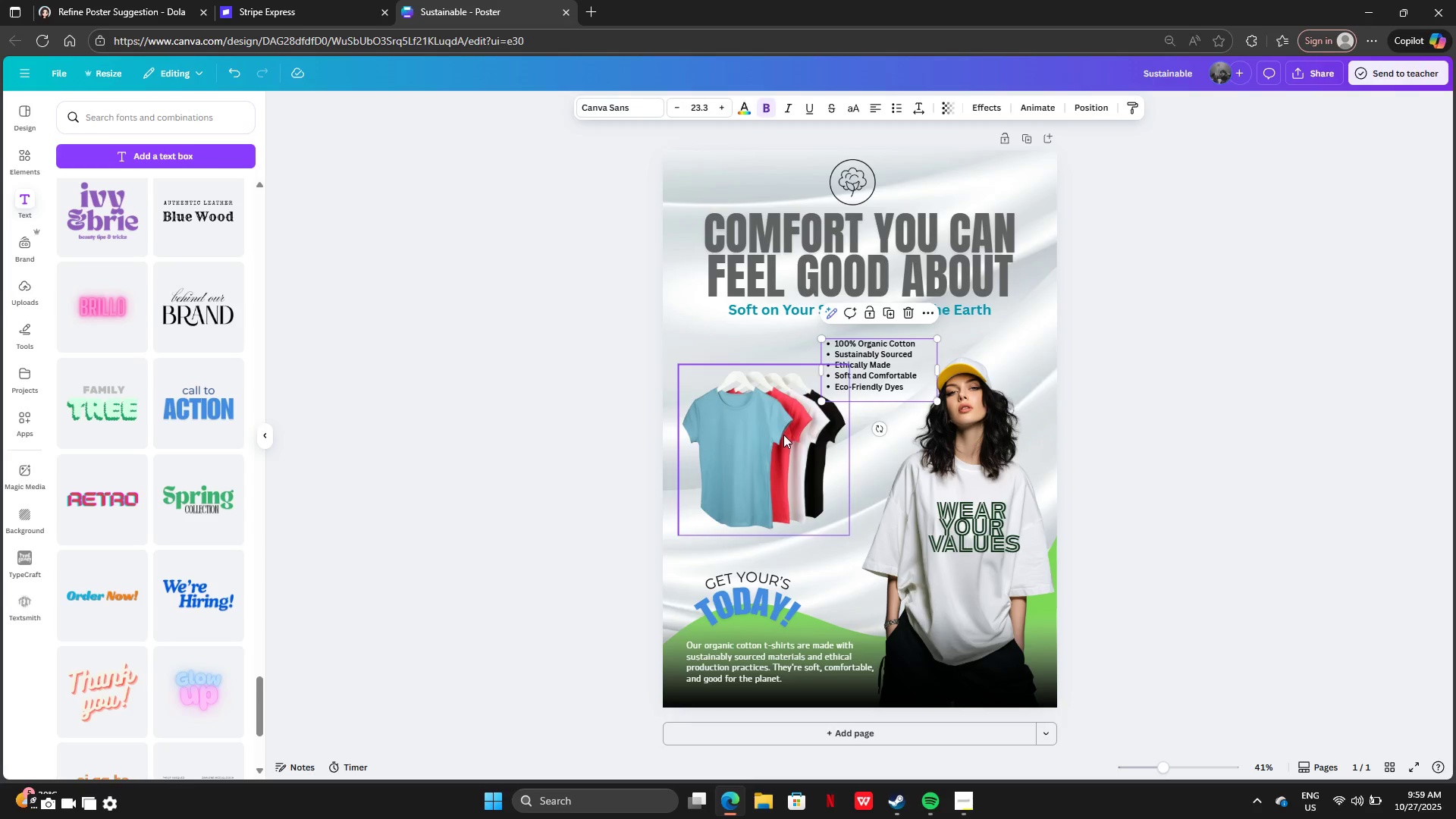 
left_click_drag(start_coordinate=[783, 435], to_coordinate=[788, 399])
 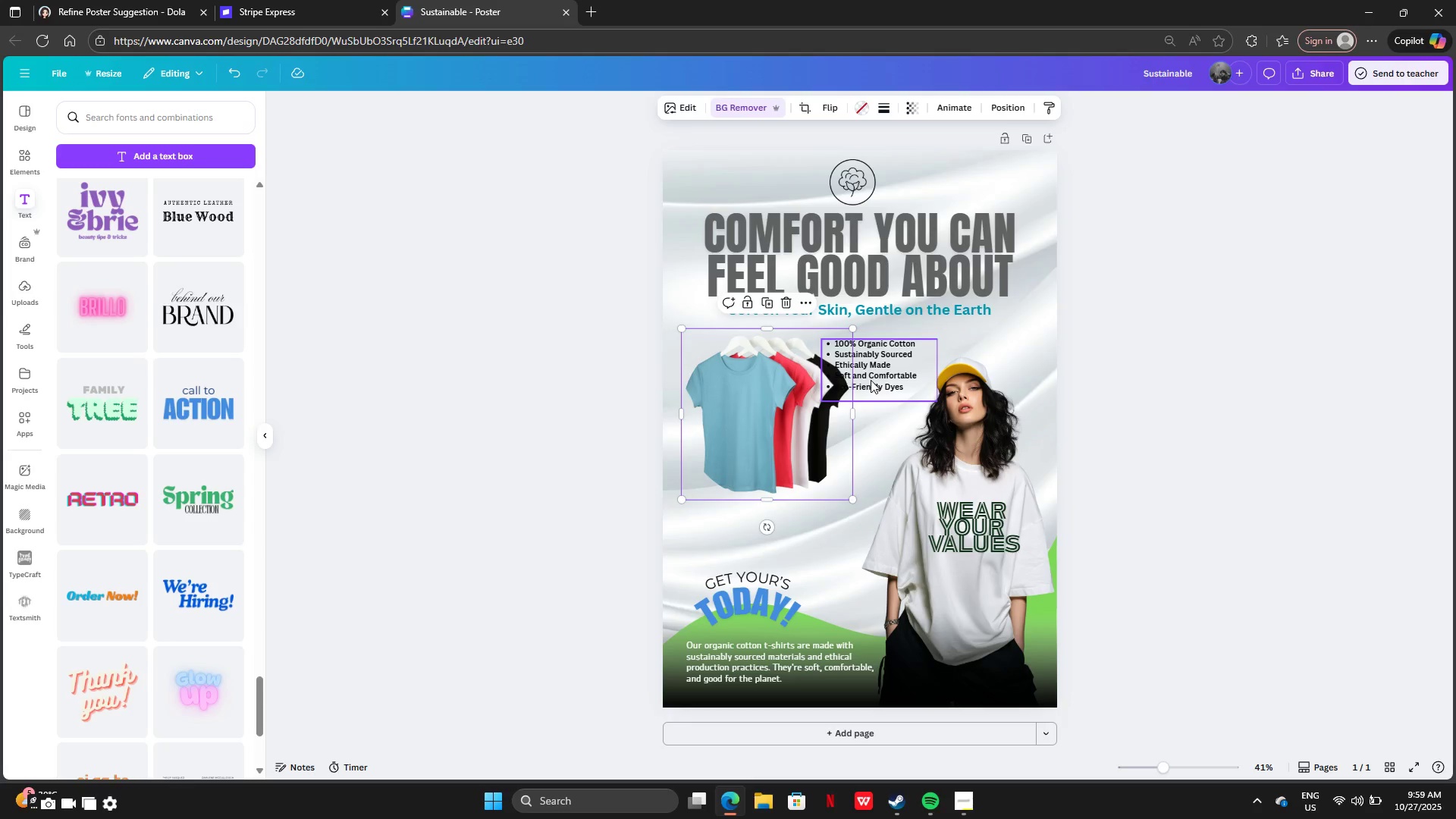 
left_click_drag(start_coordinate=[871, 380], to_coordinate=[751, 535])
 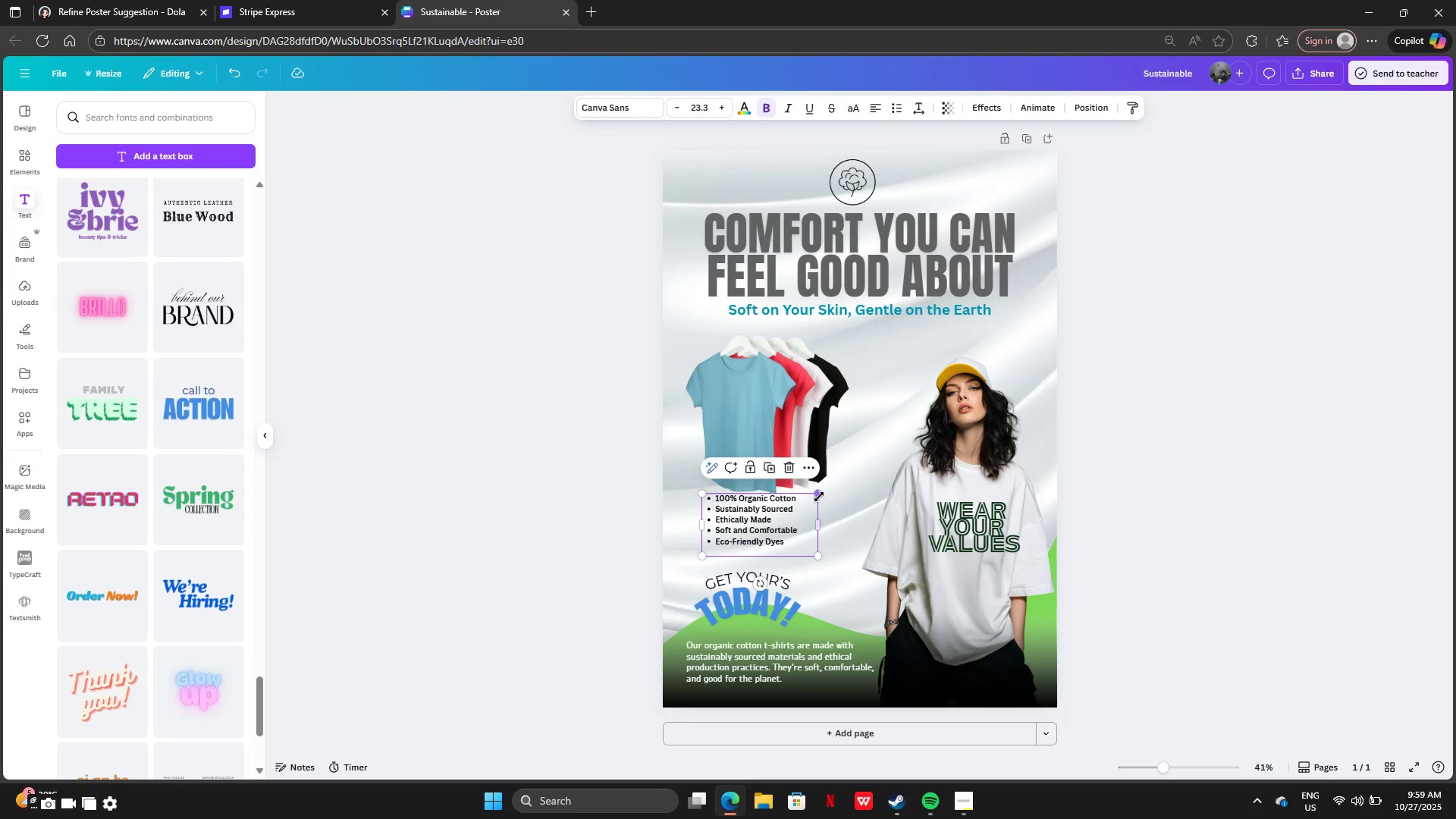 
left_click_drag(start_coordinate=[819, 496], to_coordinate=[805, 500])
 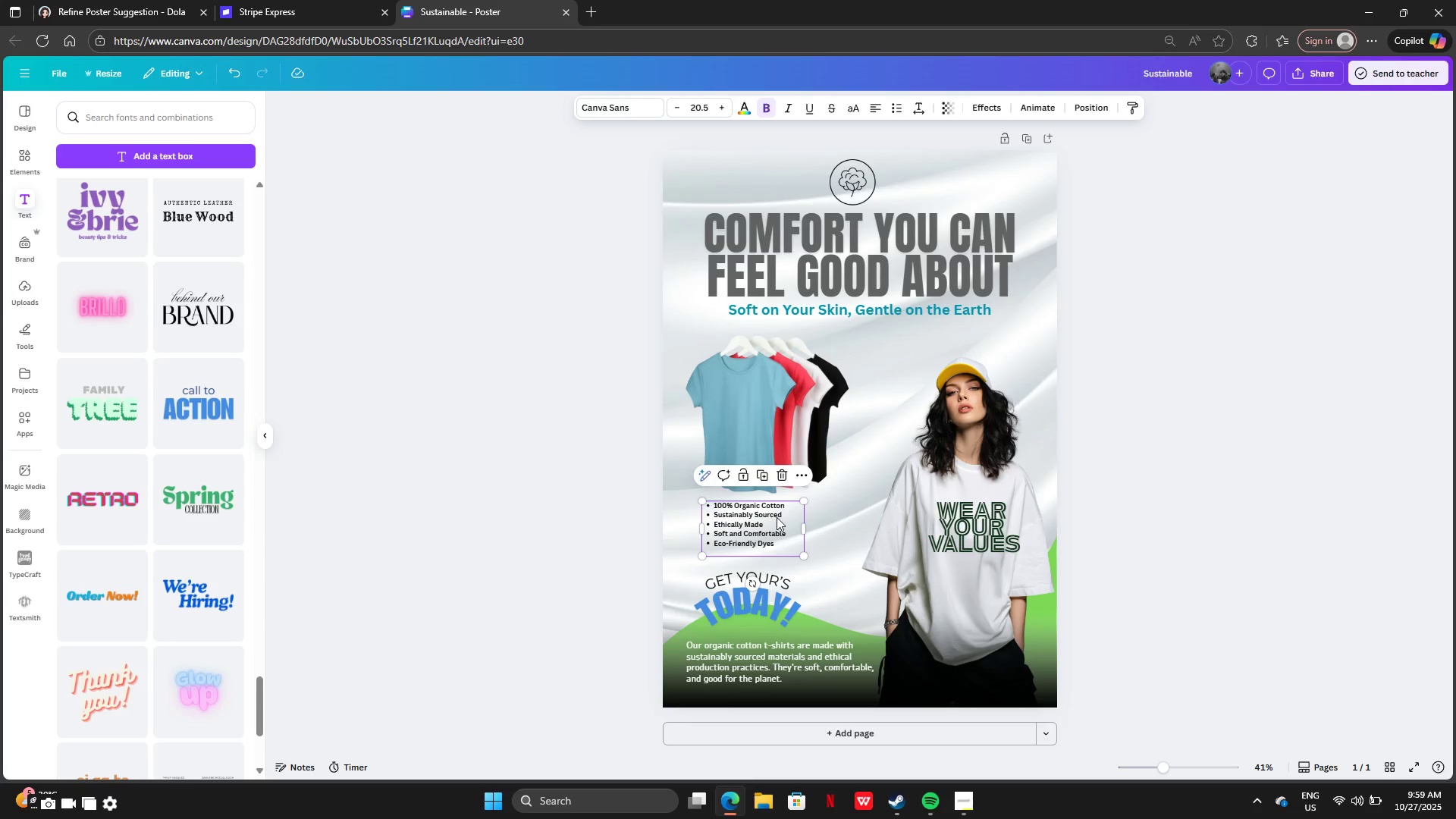 
left_click_drag(start_coordinate=[771, 517], to_coordinate=[775, 516])
 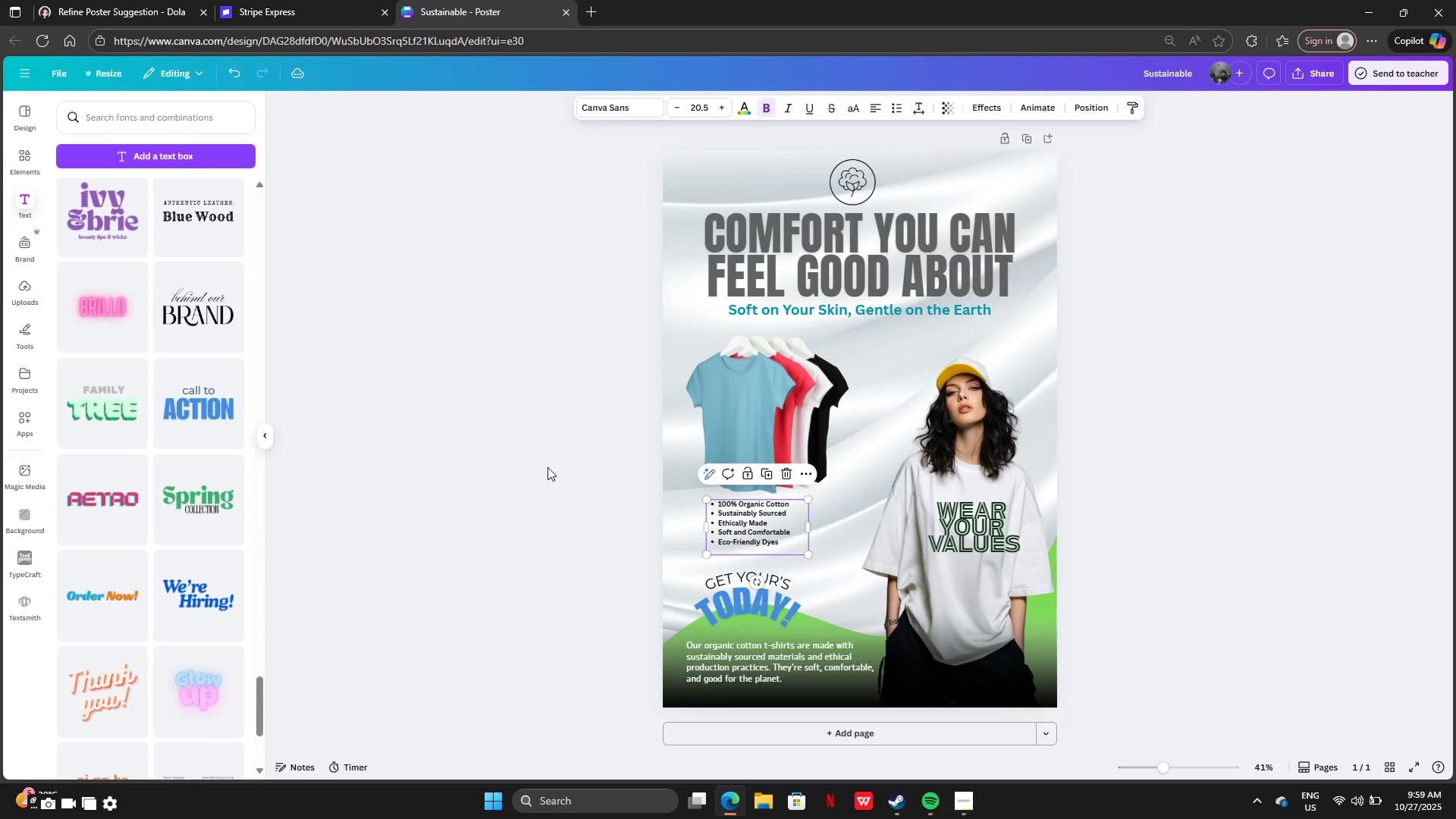 
left_click([548, 467])
 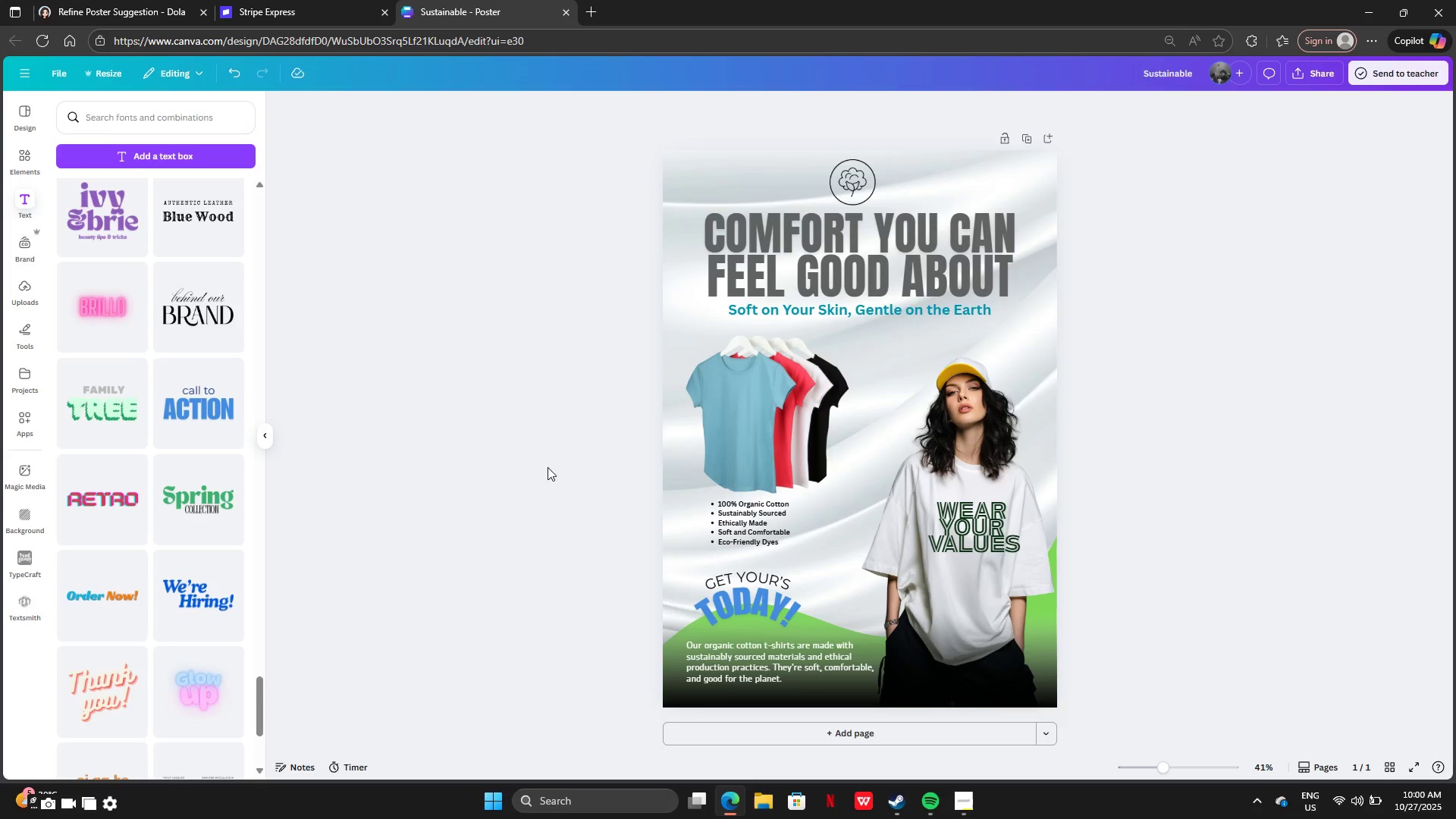 
wait(5.86)
 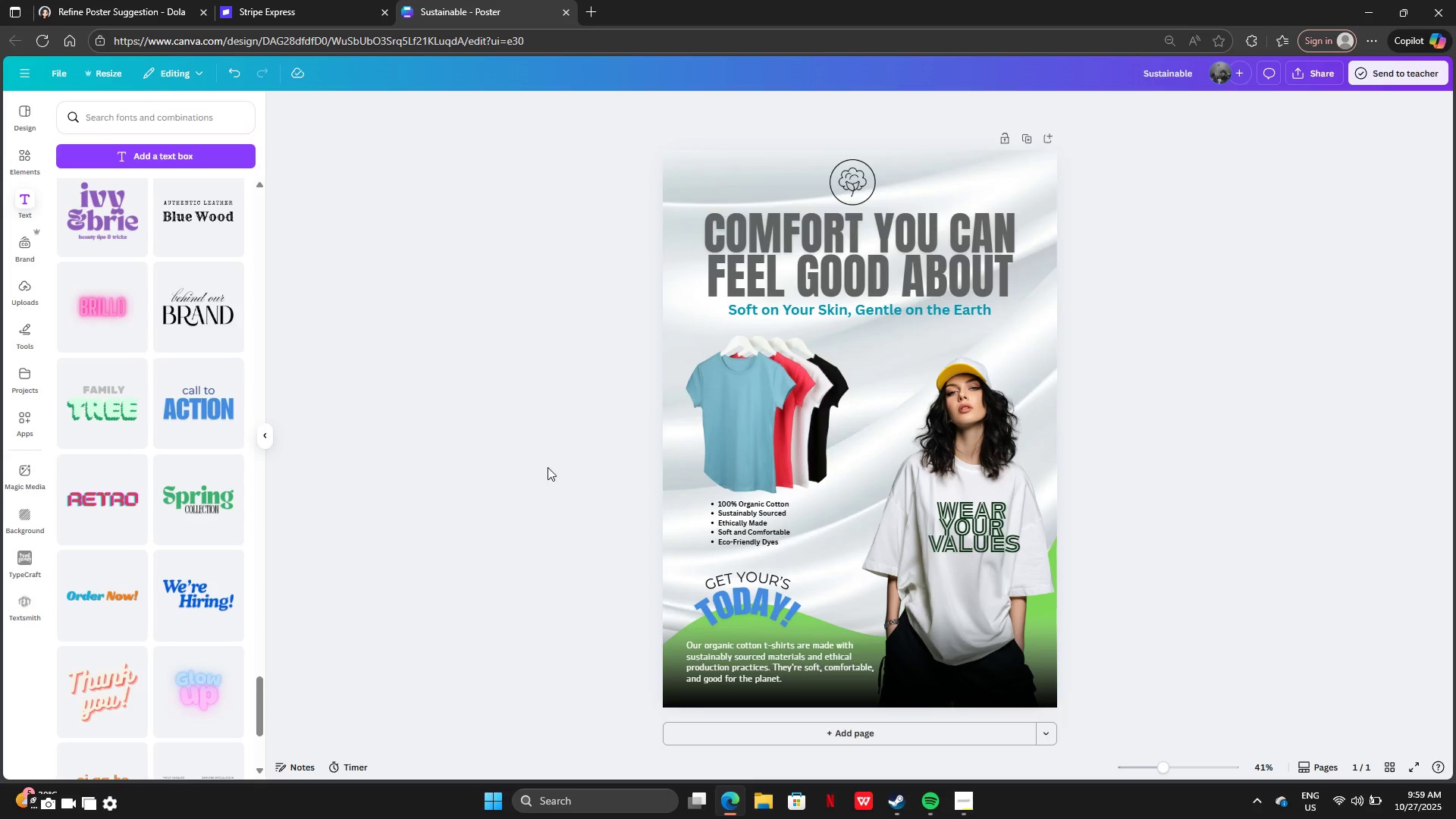 
left_click([855, 661])
 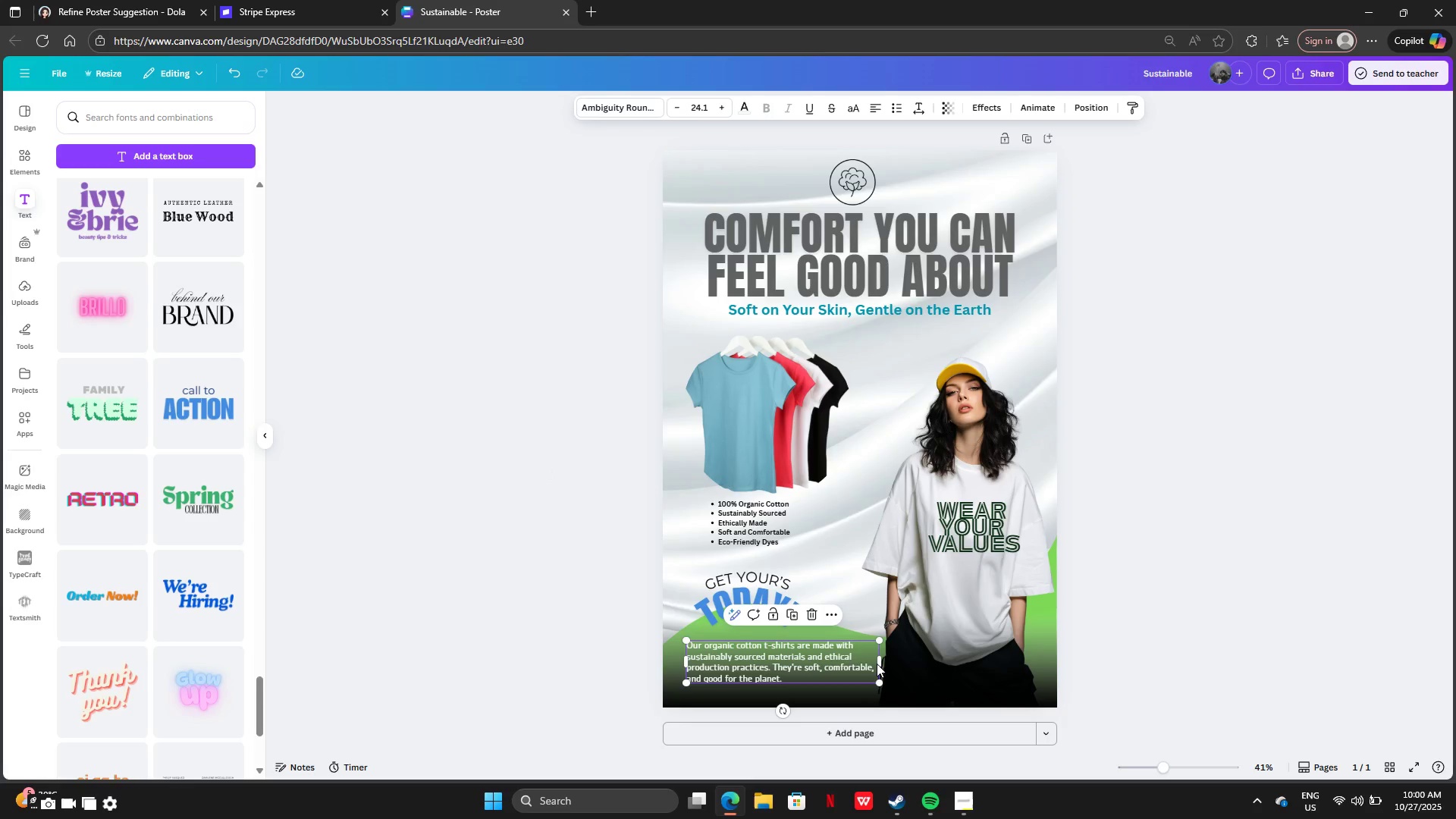 
left_click_drag(start_coordinate=[877, 664], to_coordinate=[929, 651])
 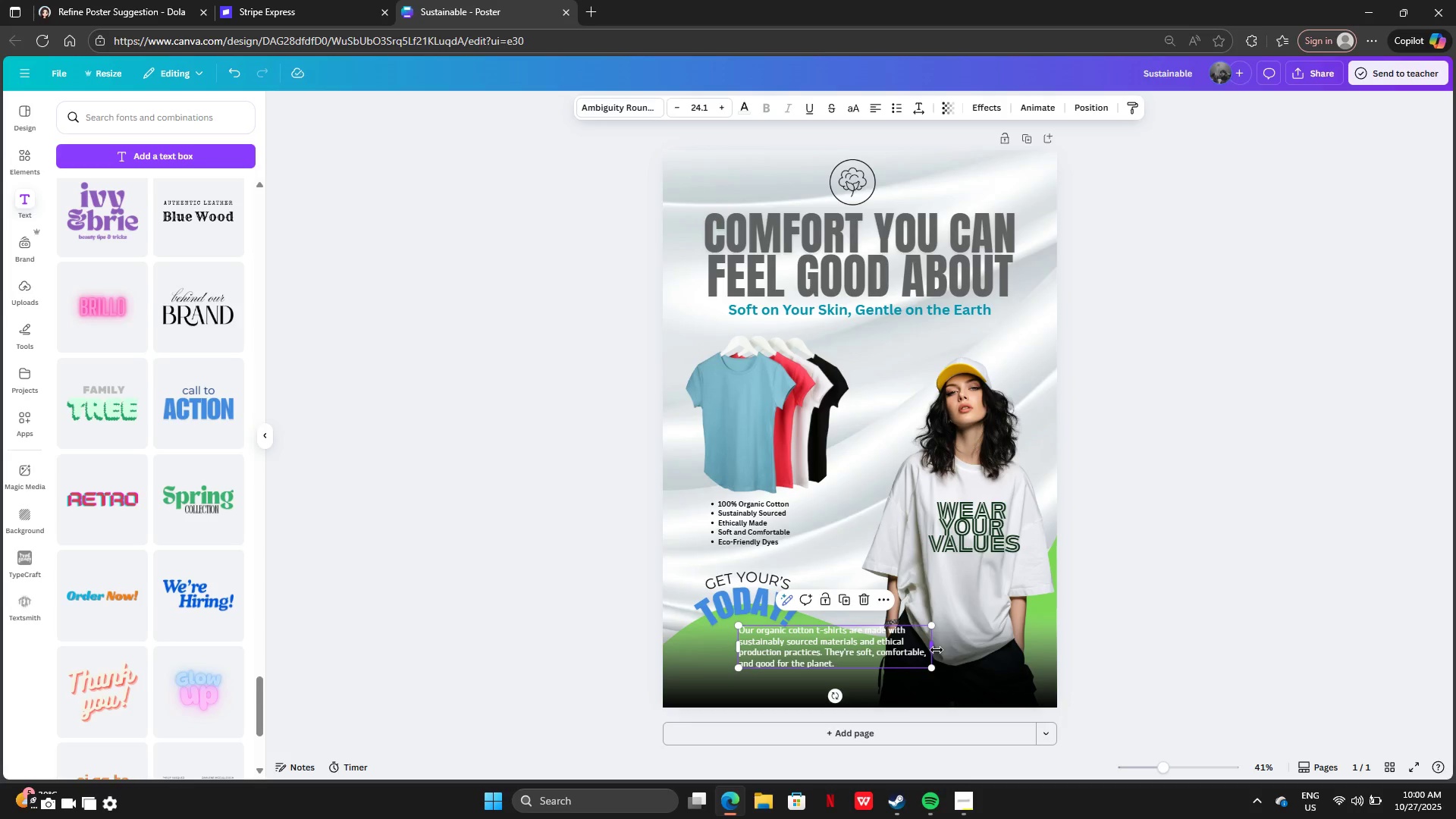 
left_click_drag(start_coordinate=[937, 650], to_coordinate=[1048, 655])
 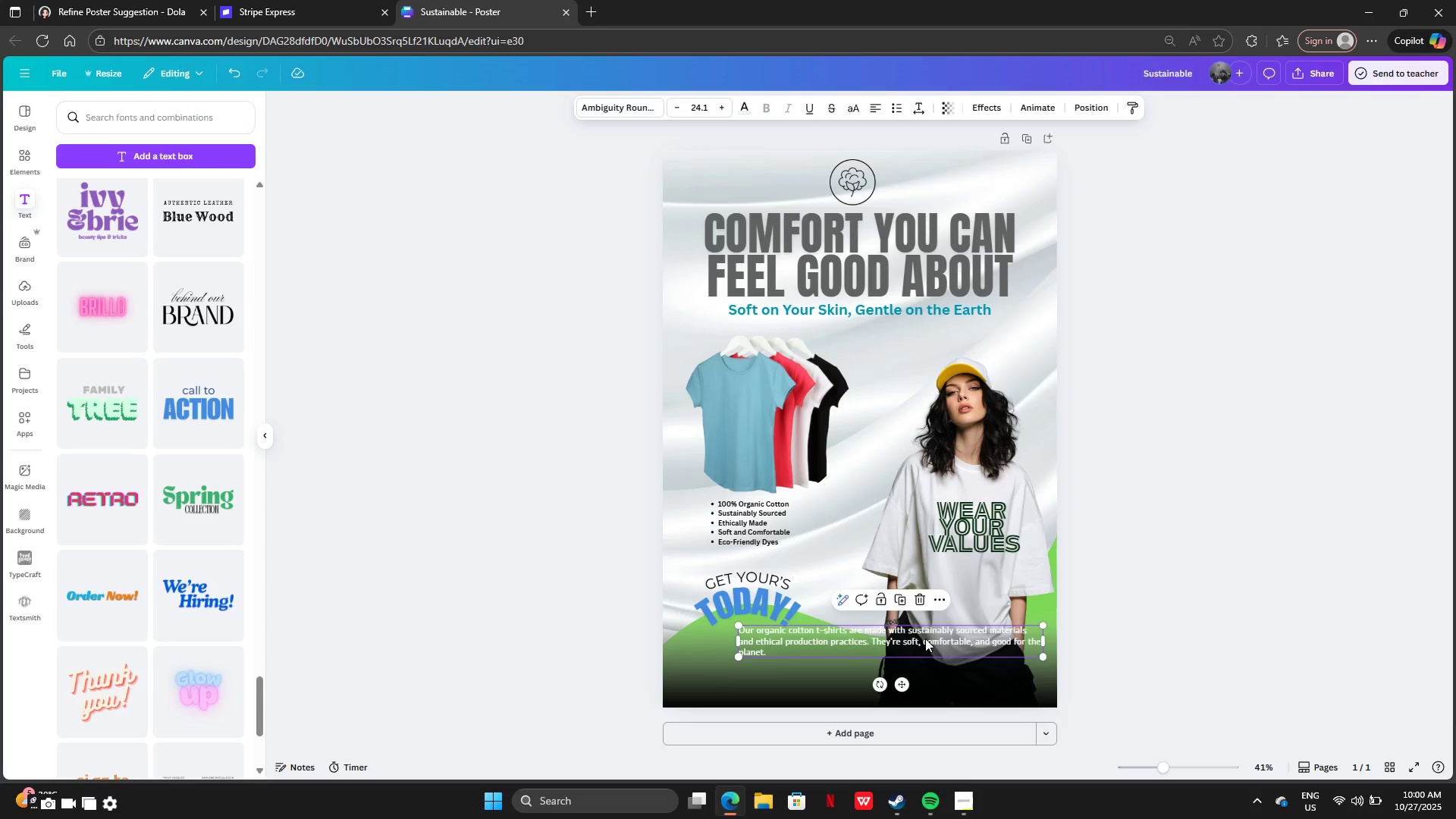 
left_click_drag(start_coordinate=[925, 637], to_coordinate=[894, 670])
 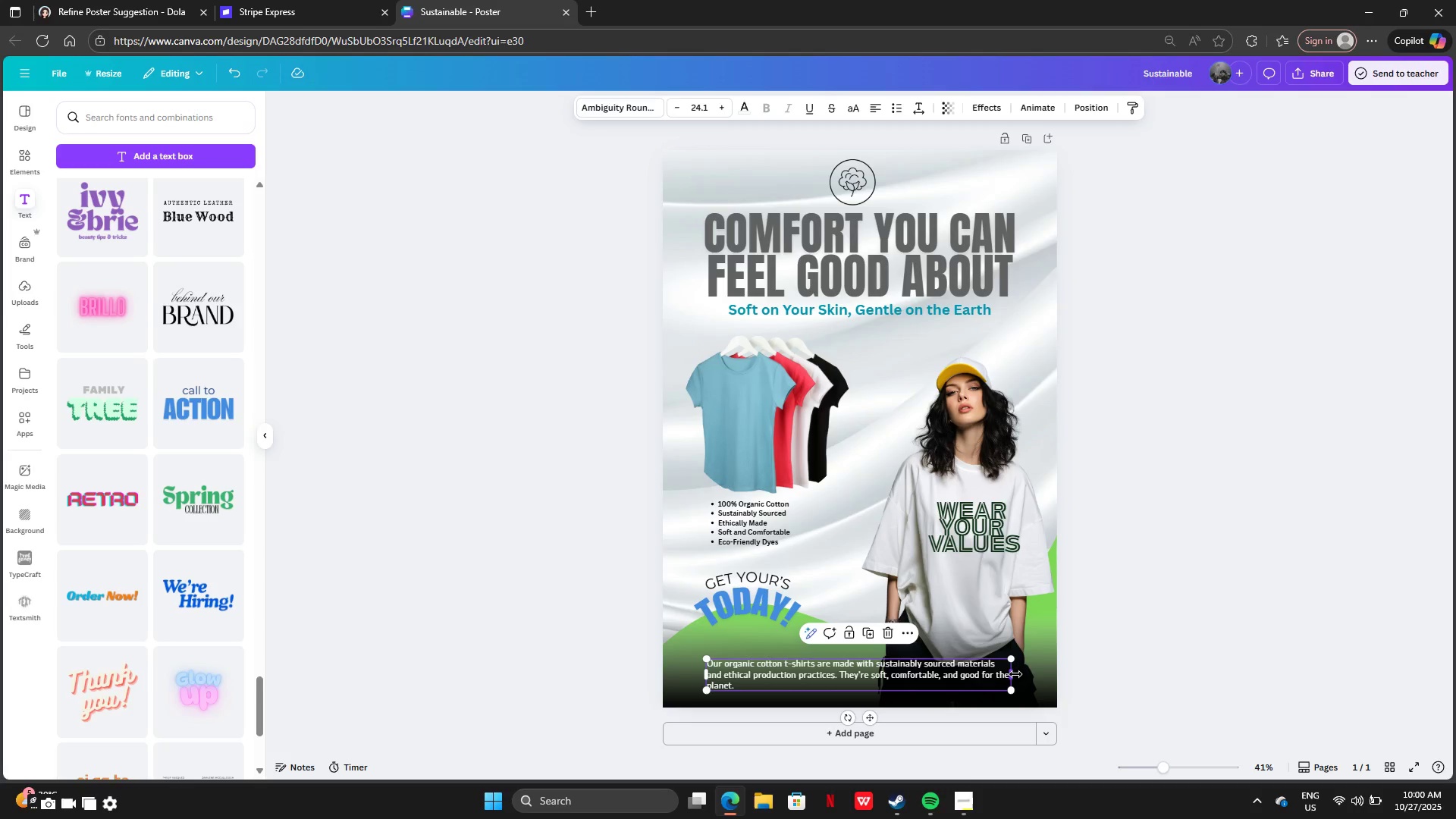 
left_click_drag(start_coordinate=[1015, 674], to_coordinate=[1043, 679])
 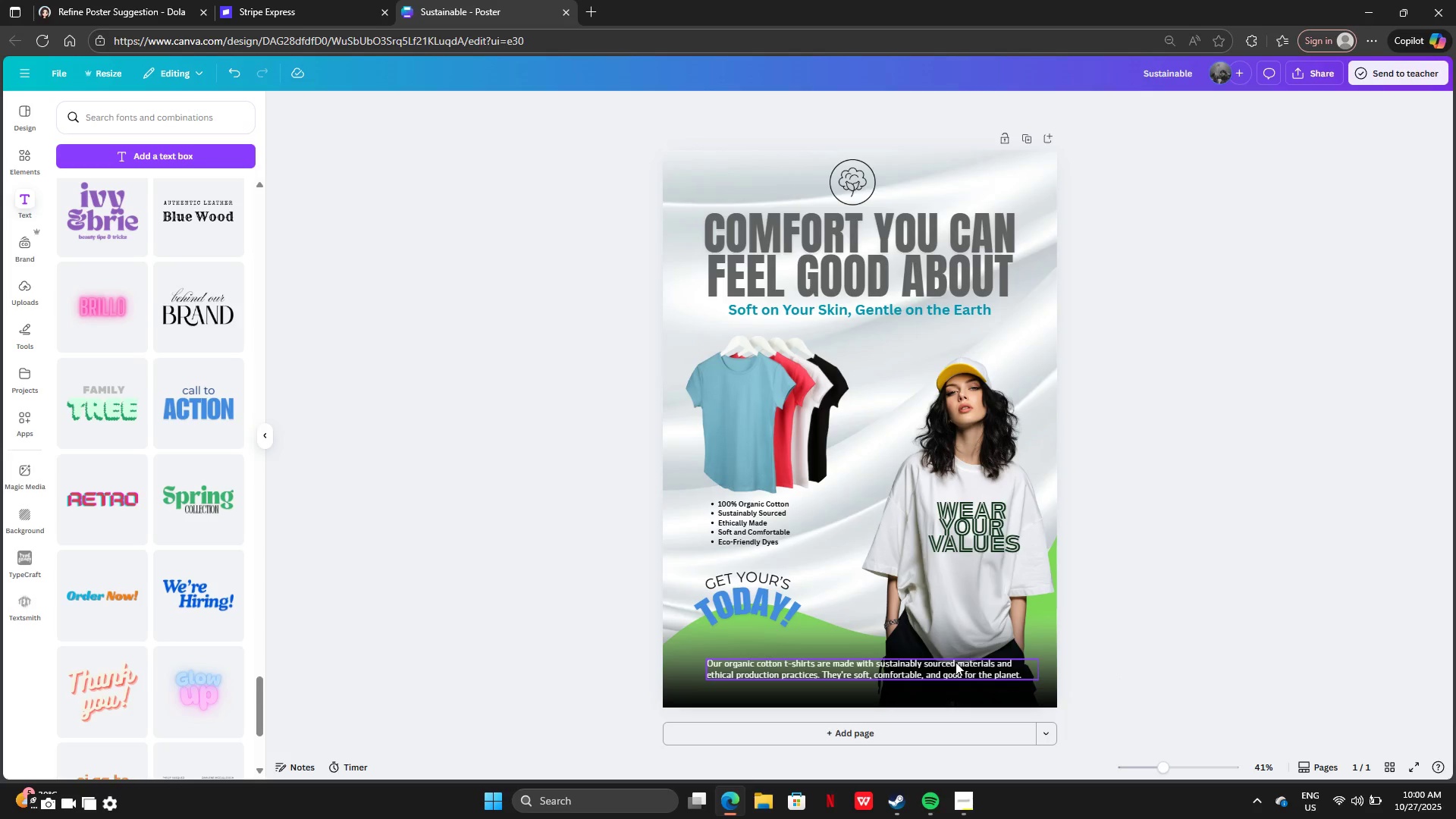 
left_click_drag(start_coordinate=[956, 662], to_coordinate=[953, 670])
 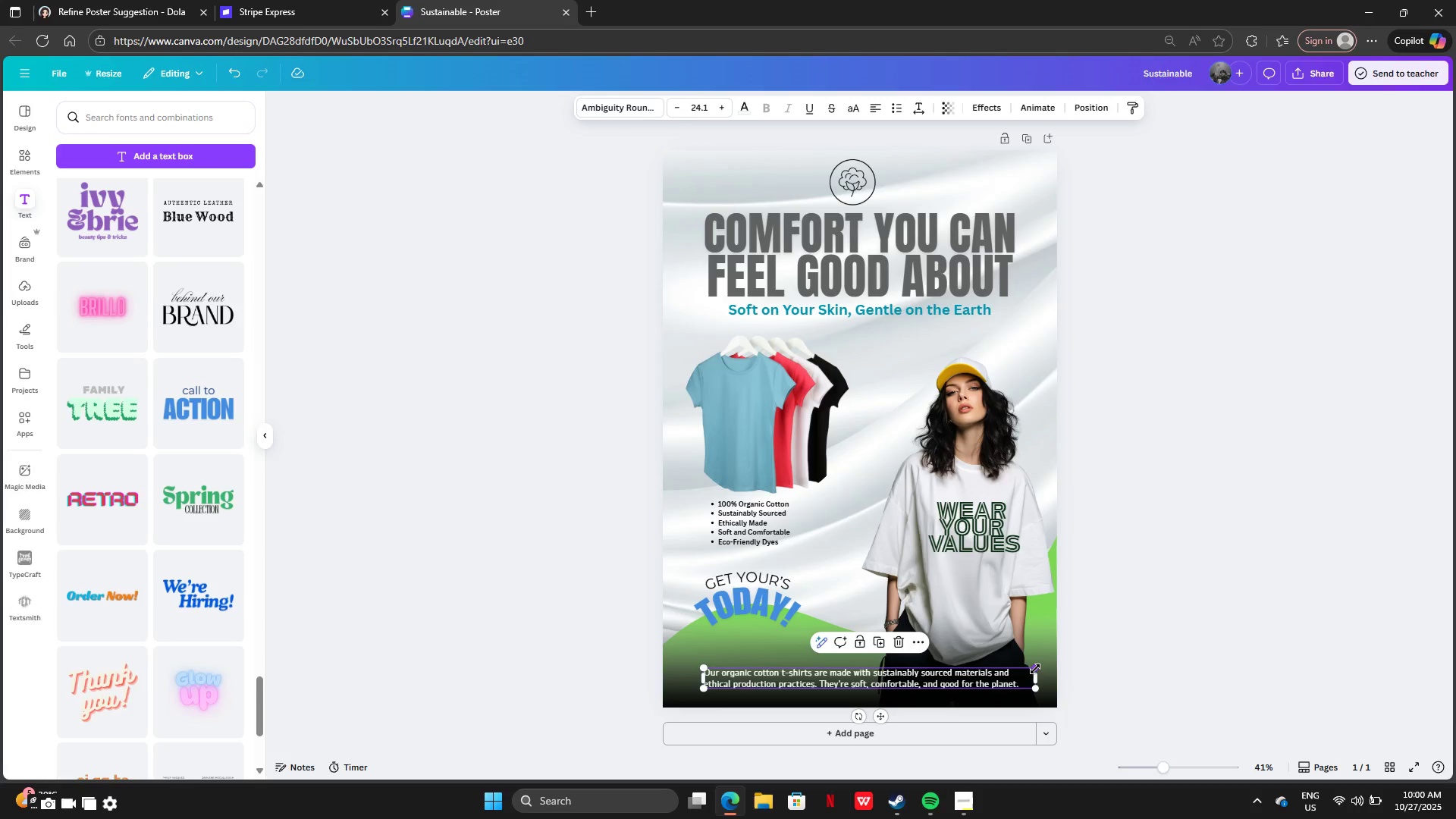 
left_click_drag(start_coordinate=[1035, 669], to_coordinate=[1070, 645])
 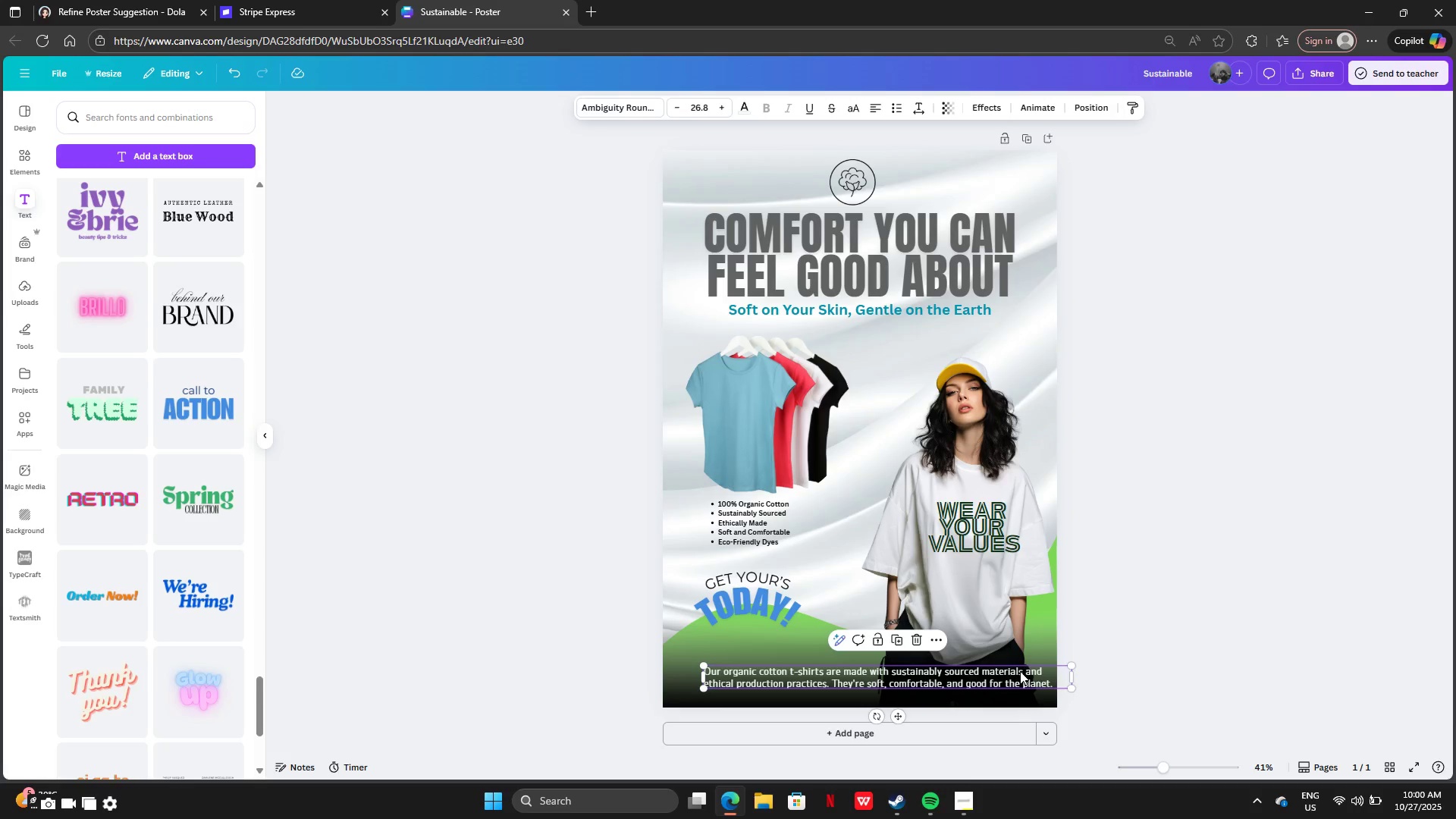 
left_click_drag(start_coordinate=[1020, 671], to_coordinate=[999, 672])
 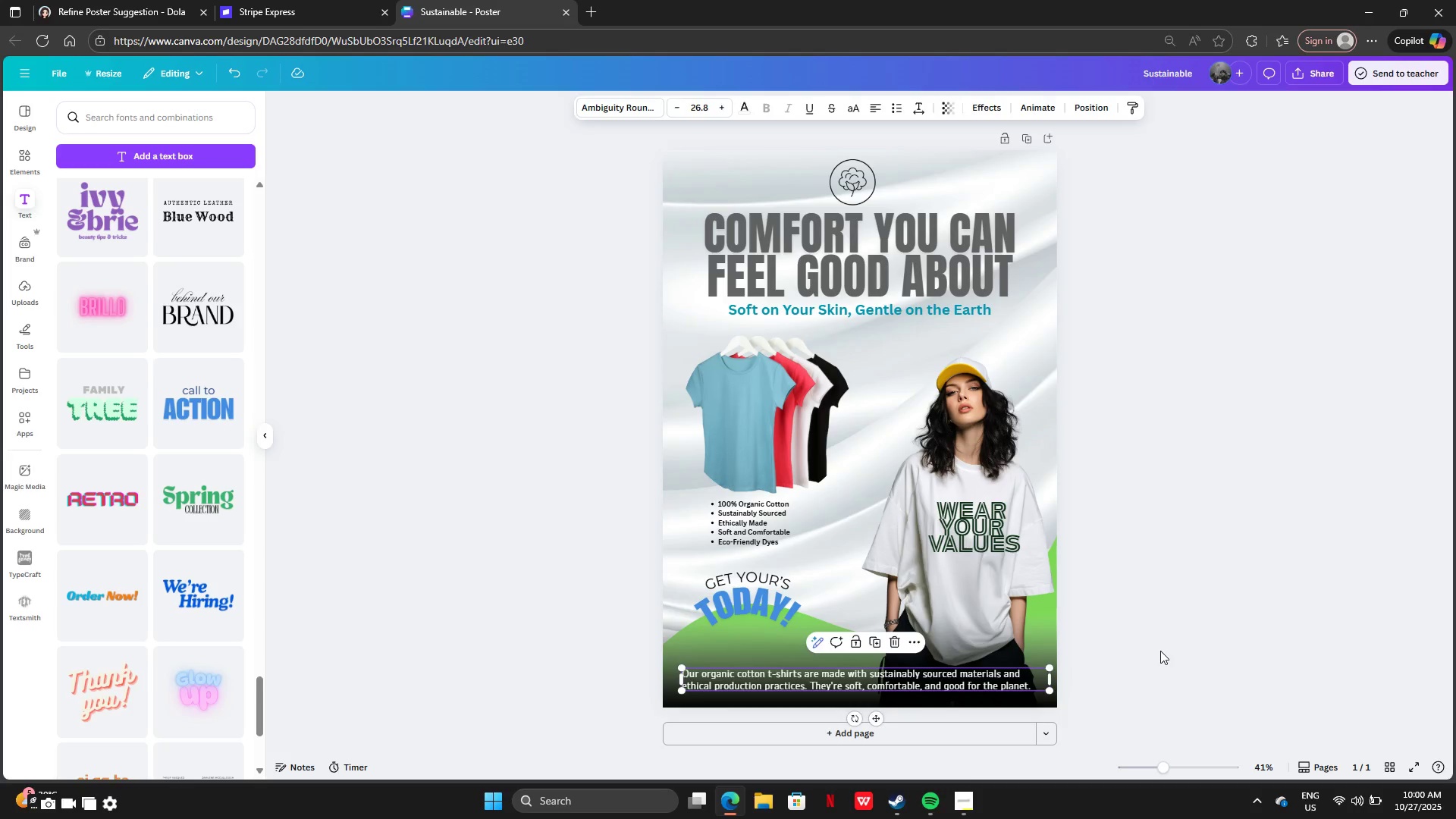 
left_click([1160, 651])
 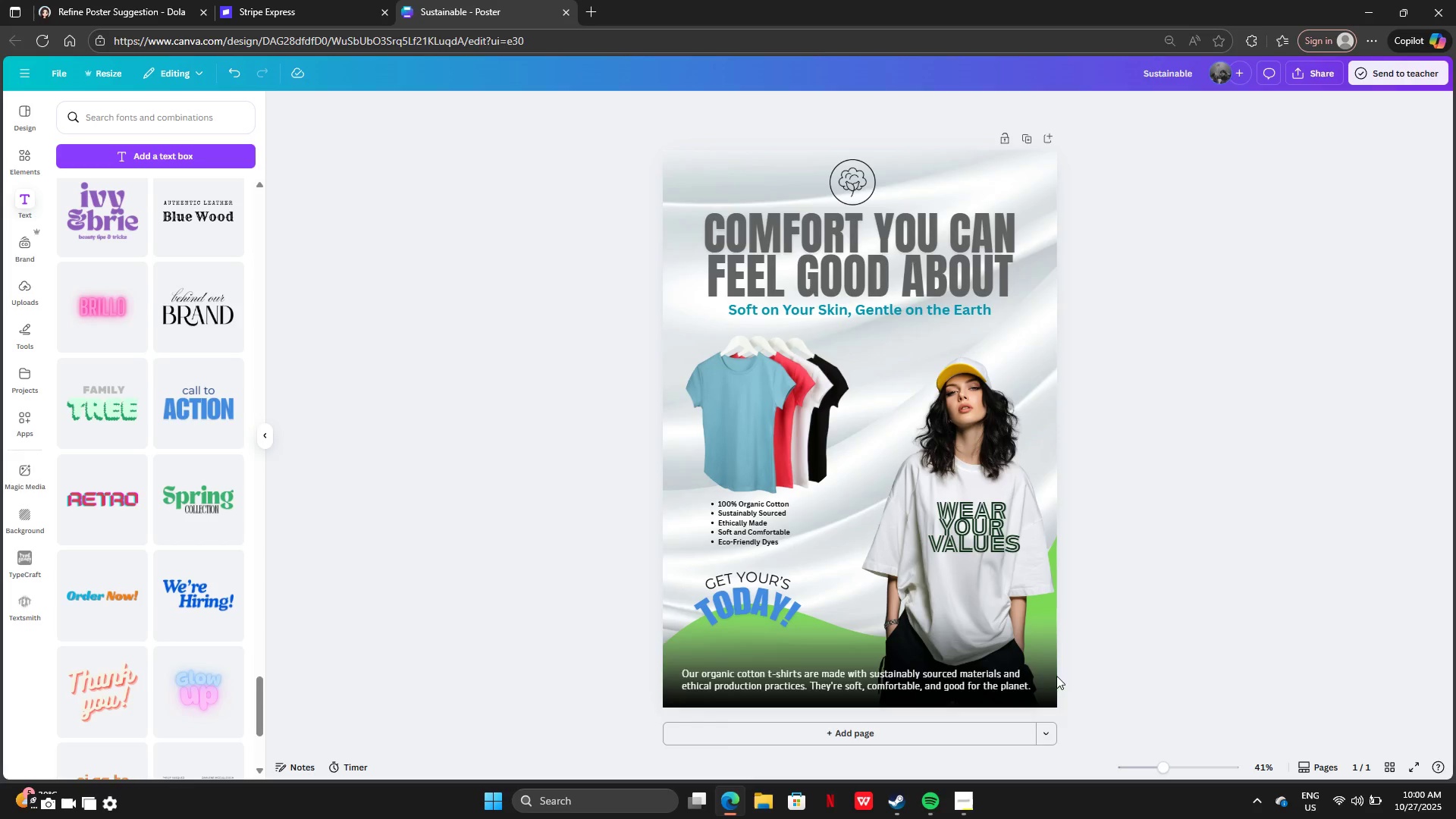 
left_click([1015, 676])
 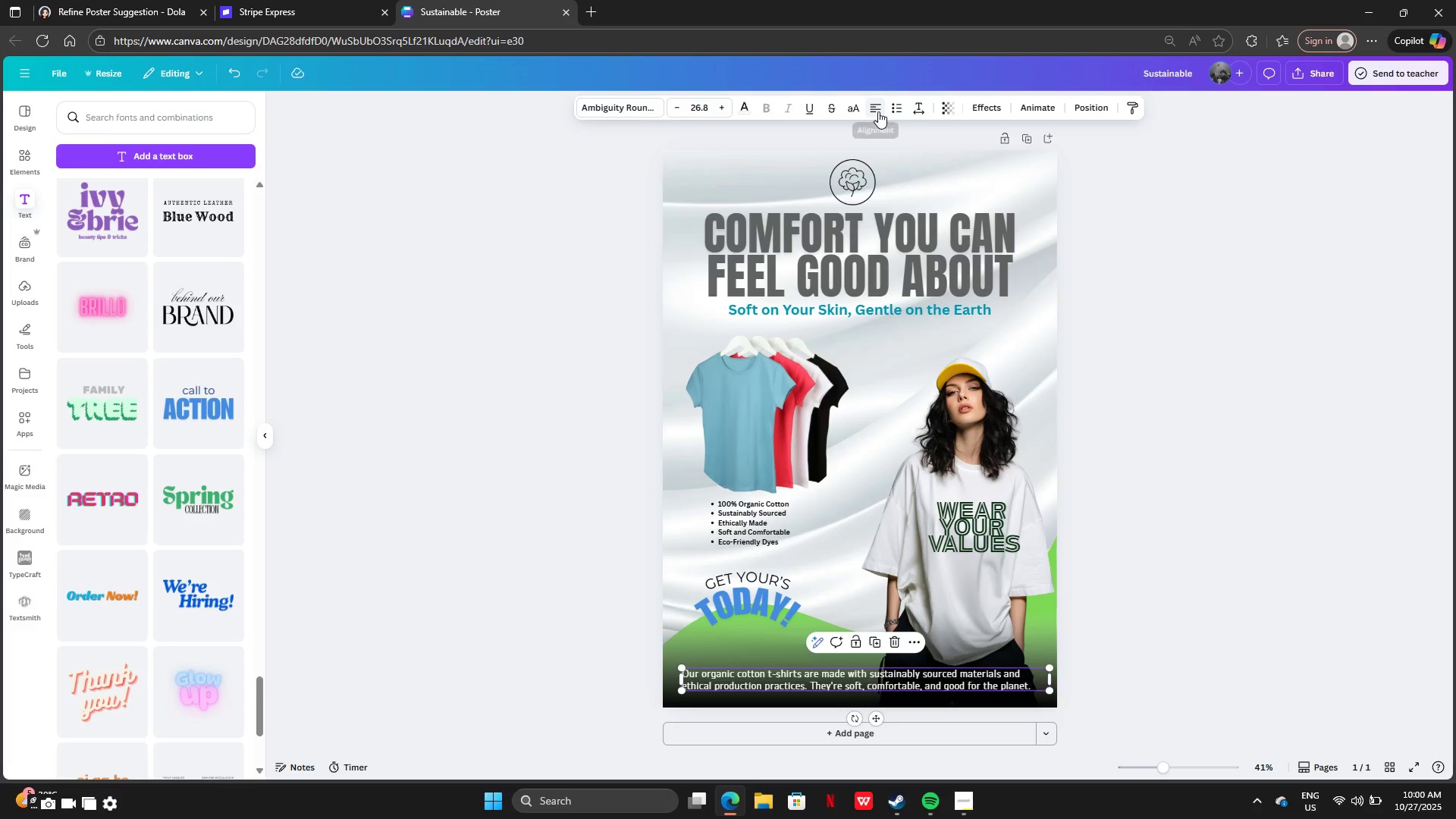 
left_click([878, 111])
 